 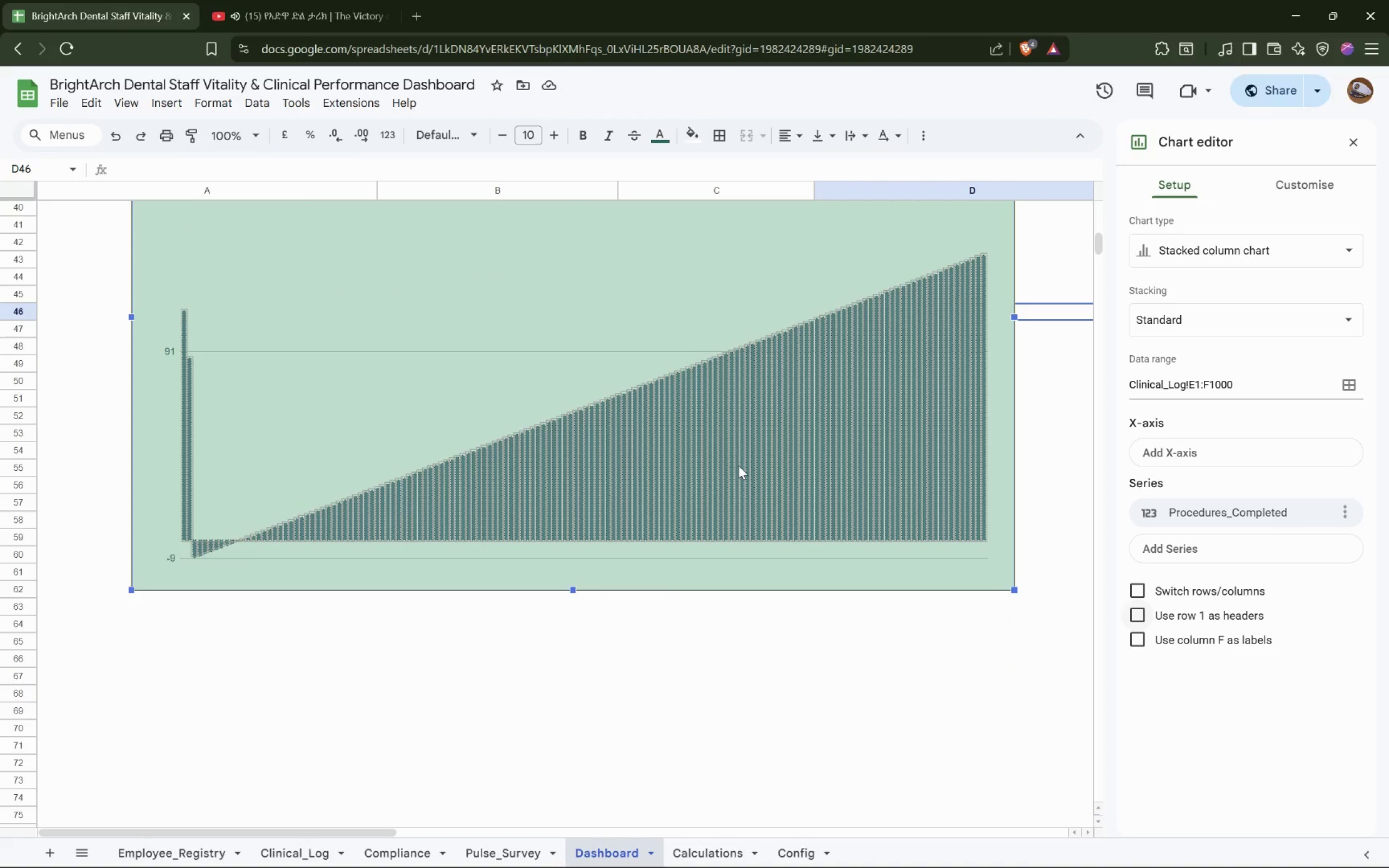 
scroll: coordinate [738, 466], scroll_direction: down, amount: 1.0
 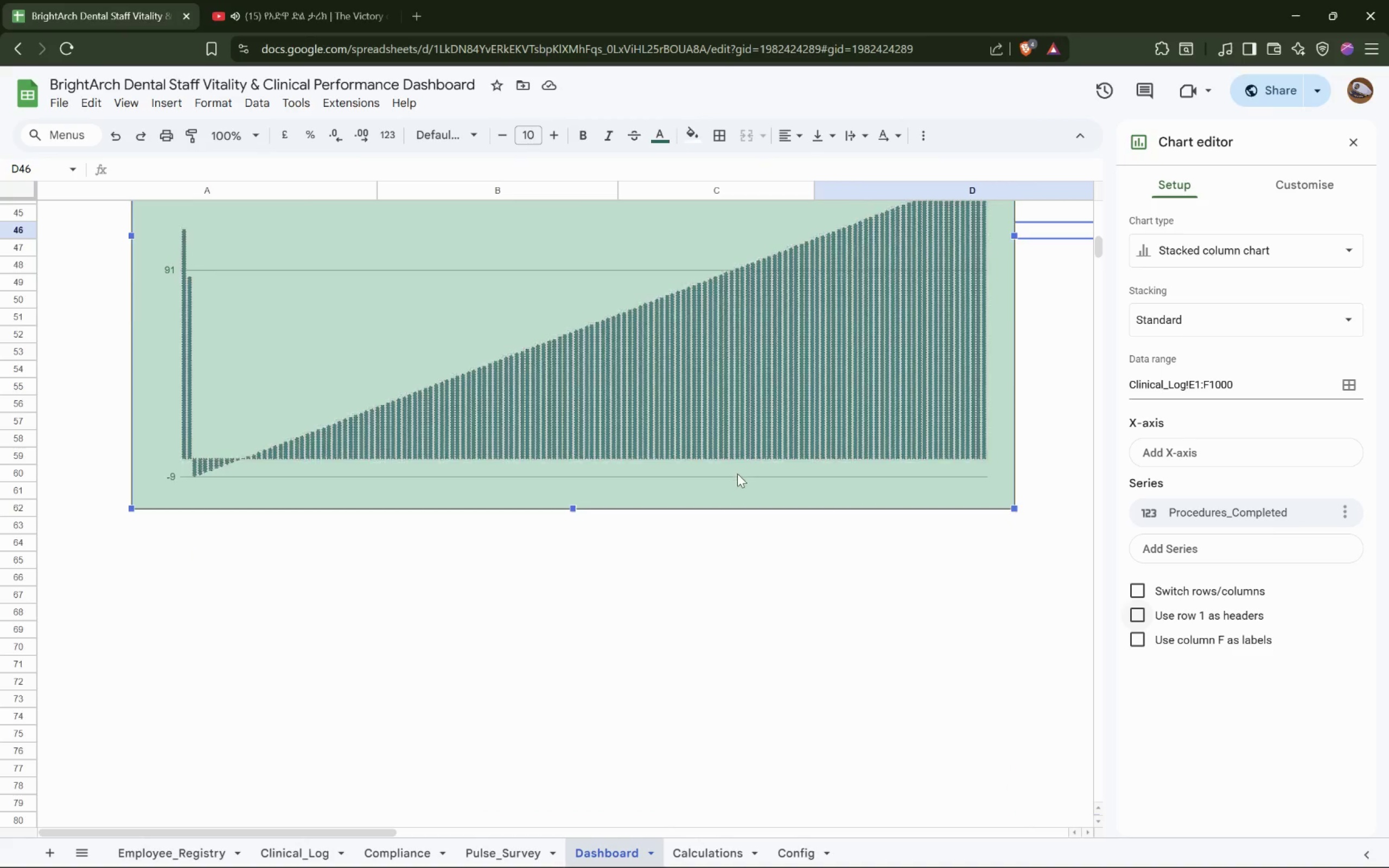 
scroll: coordinate [677, 588], scroll_direction: up, amount: 14.0
 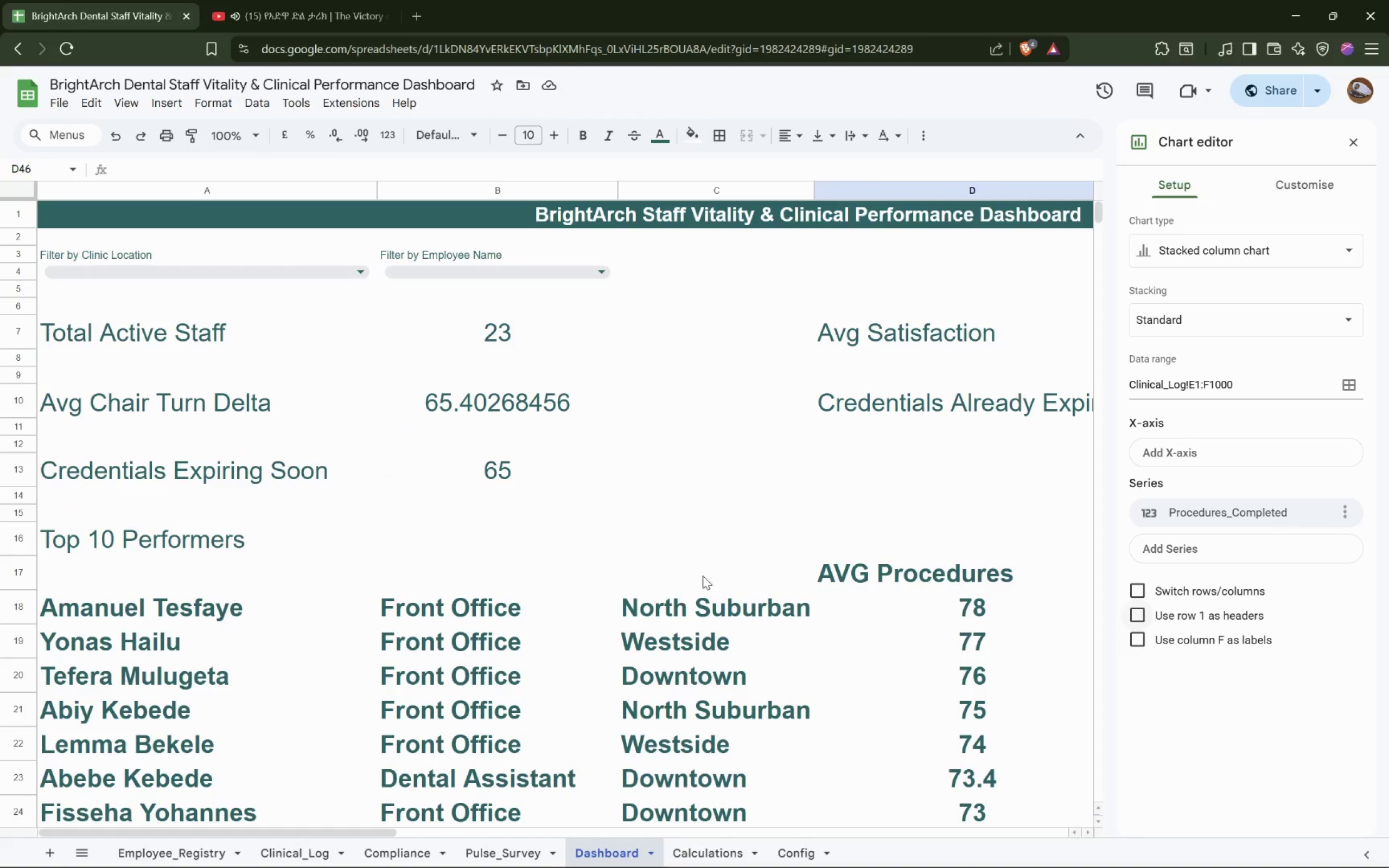 
left_click([783, 521])
 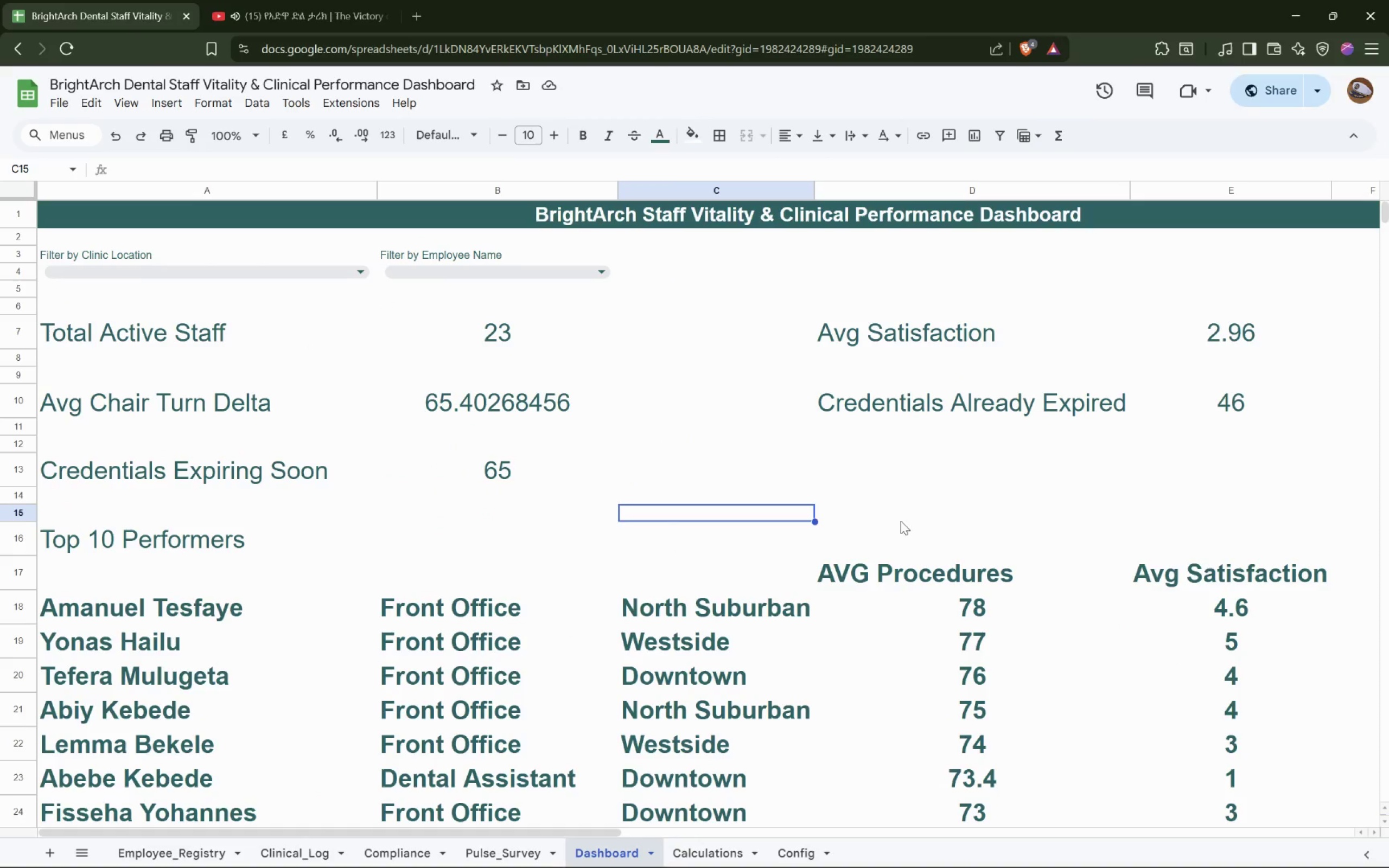 
scroll: coordinate [879, 526], scroll_direction: down, amount: 5.0
 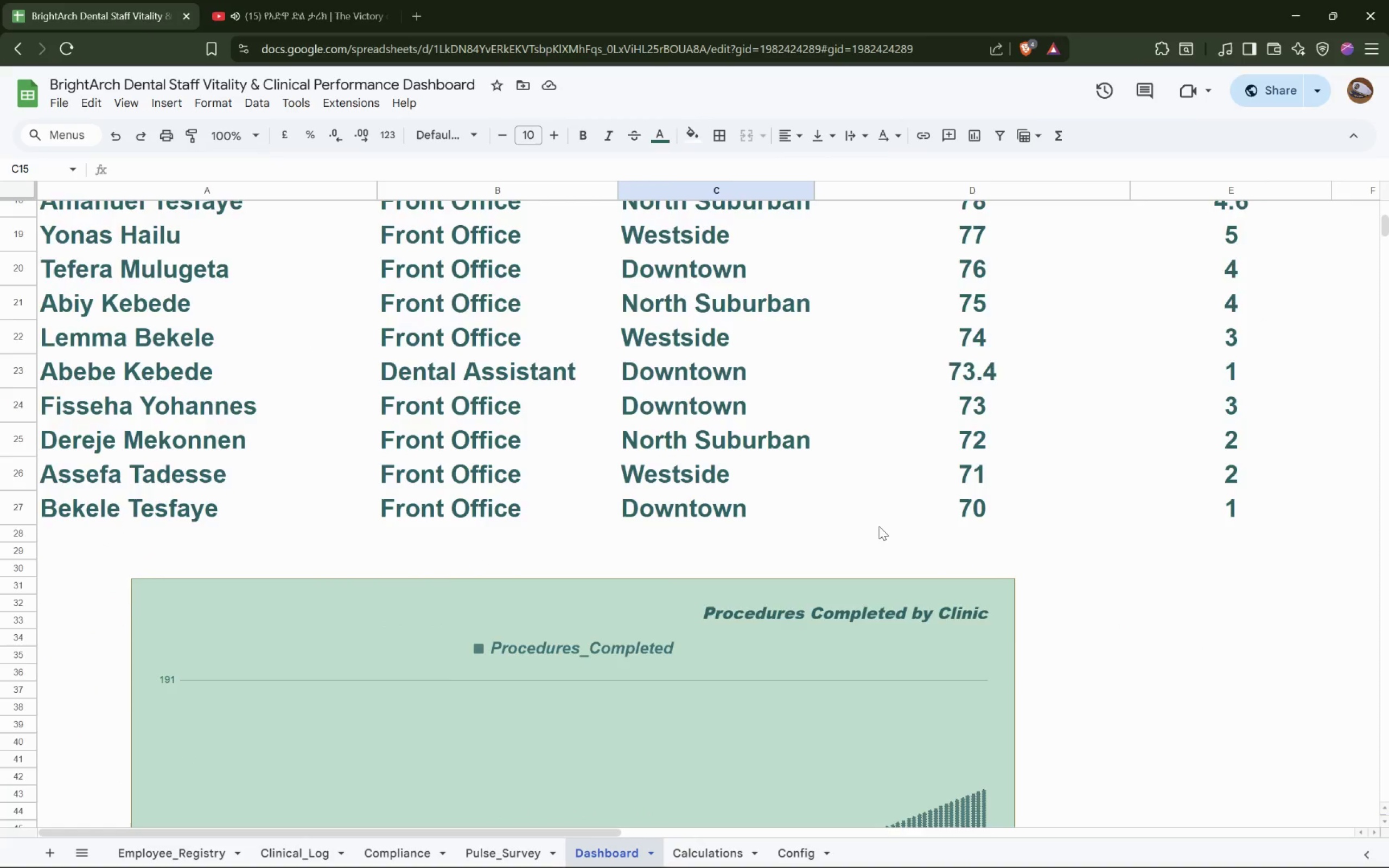 
scroll: coordinate [879, 526], scroll_direction: up, amount: 3.0
 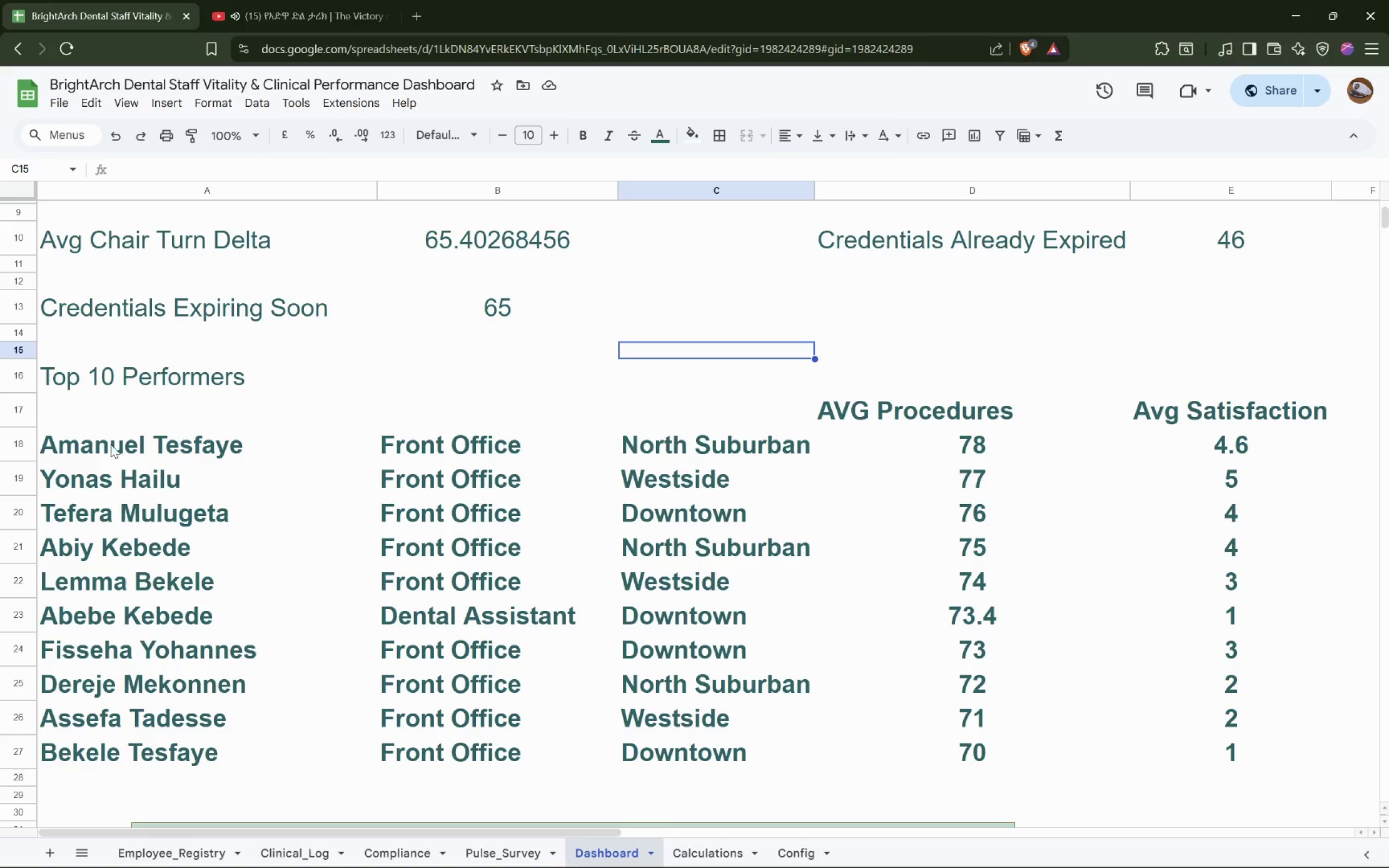 
left_click([120, 442])
 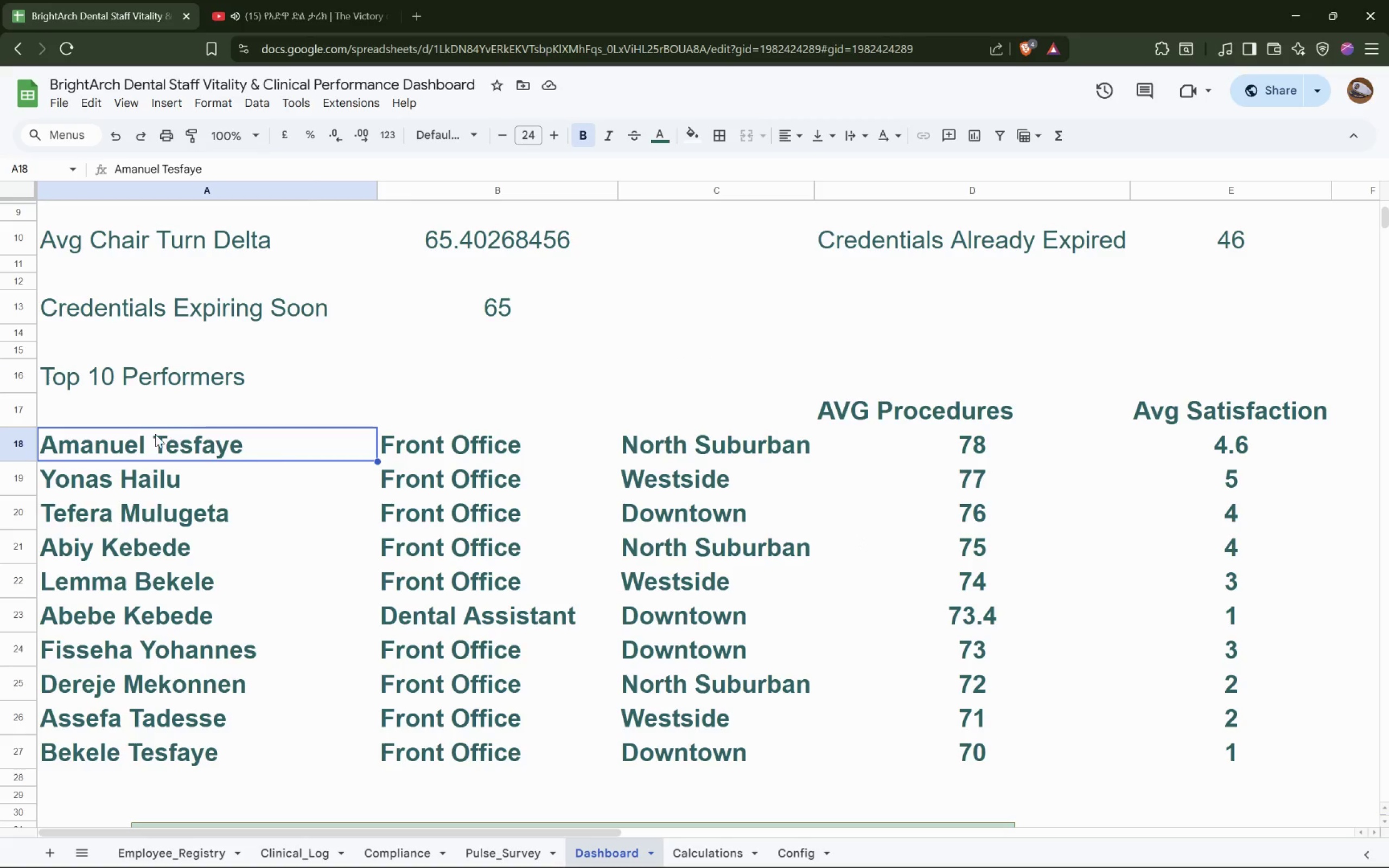 
left_click([171, 413])
 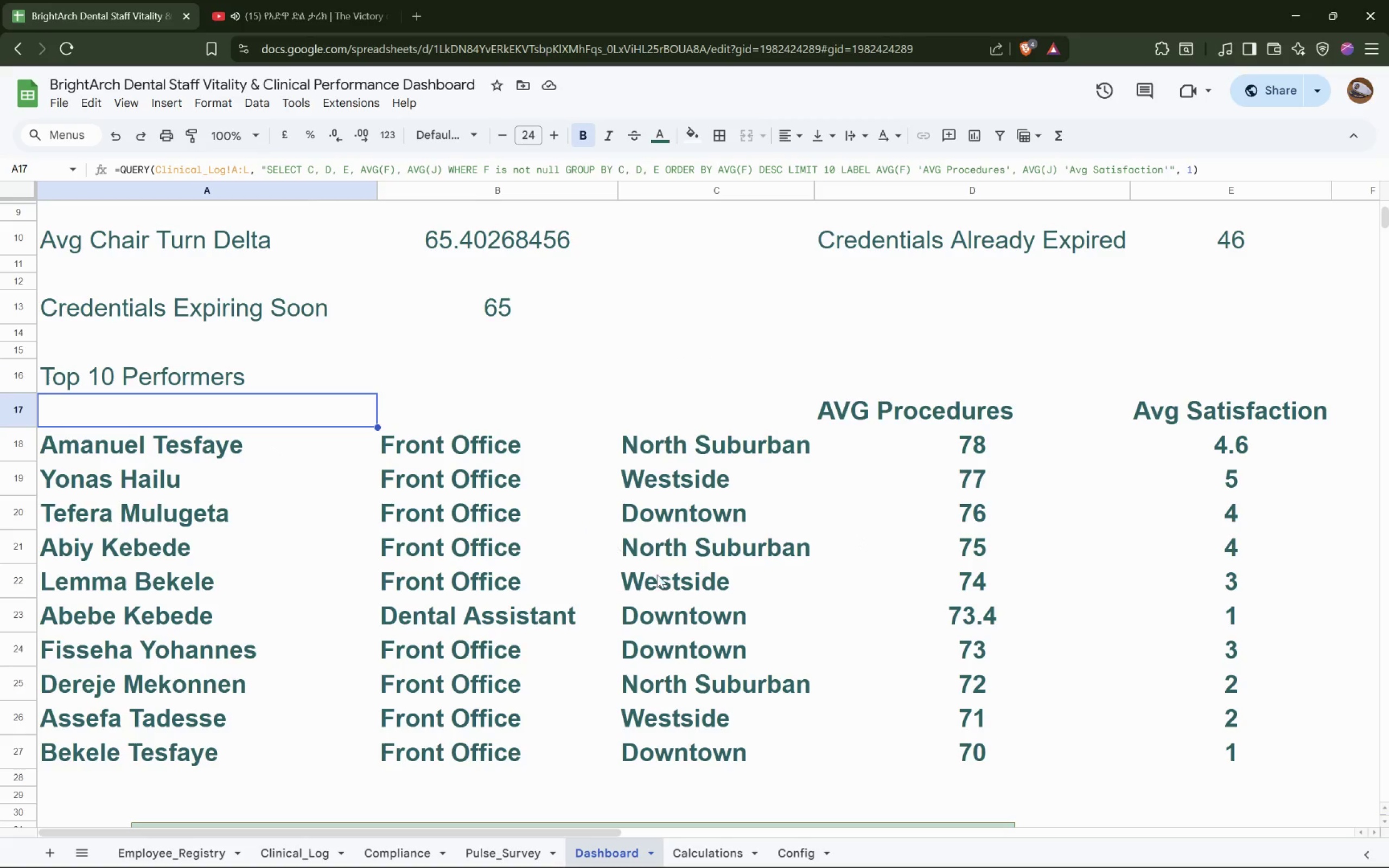 
hold_key(key=ShiftLeft, duration=1.06)
left_click([1249, 754])
 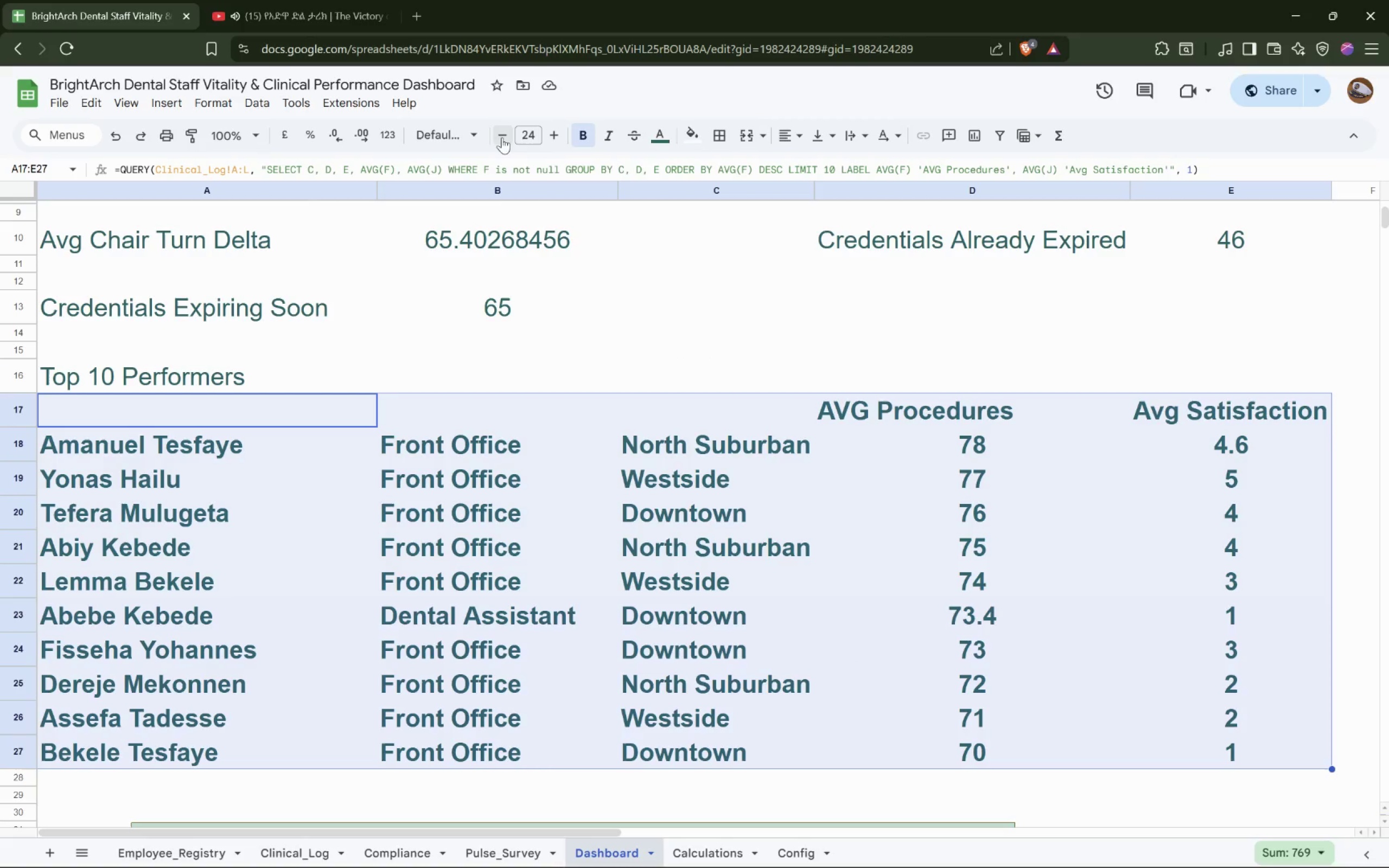 
double_click([502, 136])
 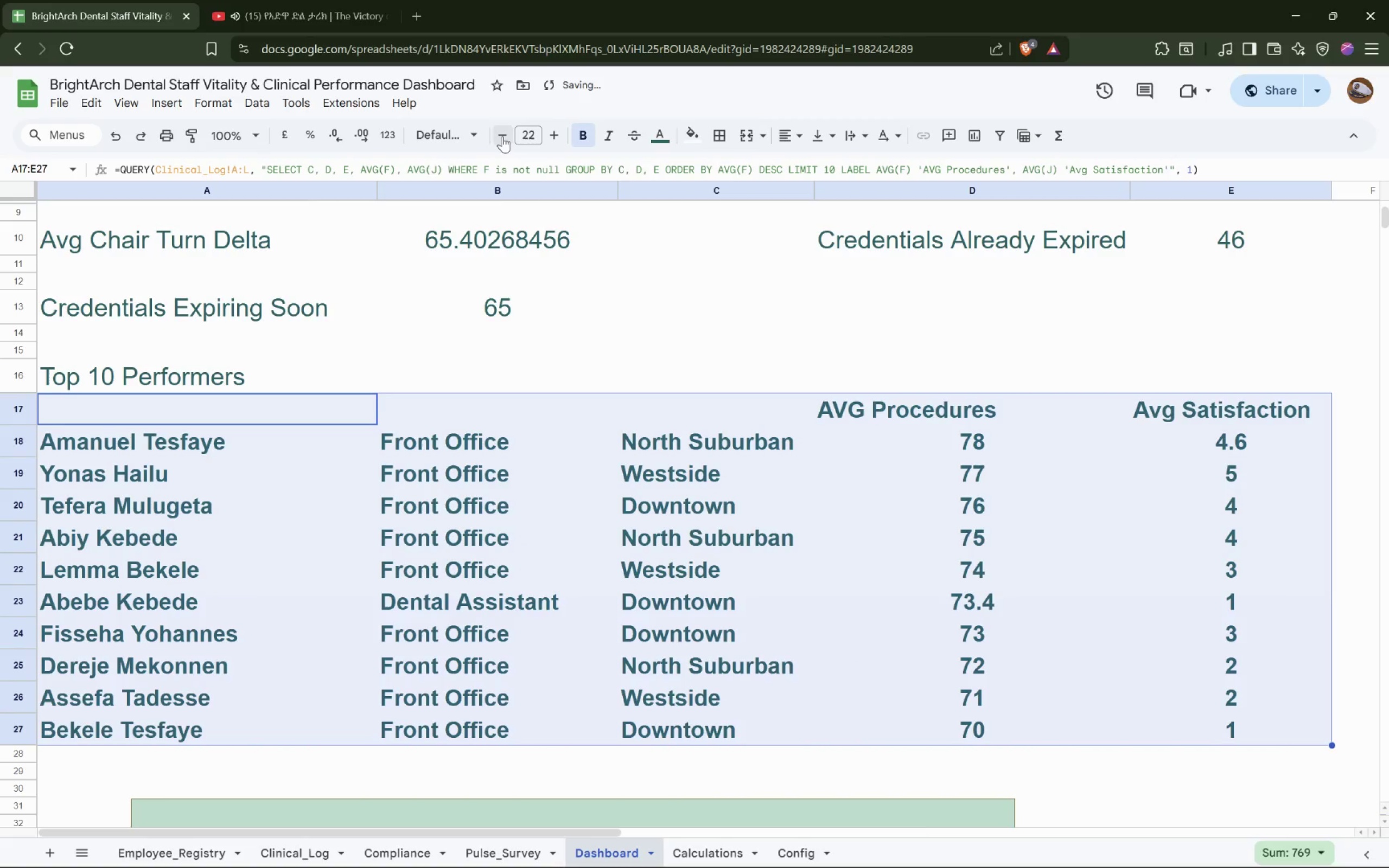 
double_click([502, 136])
 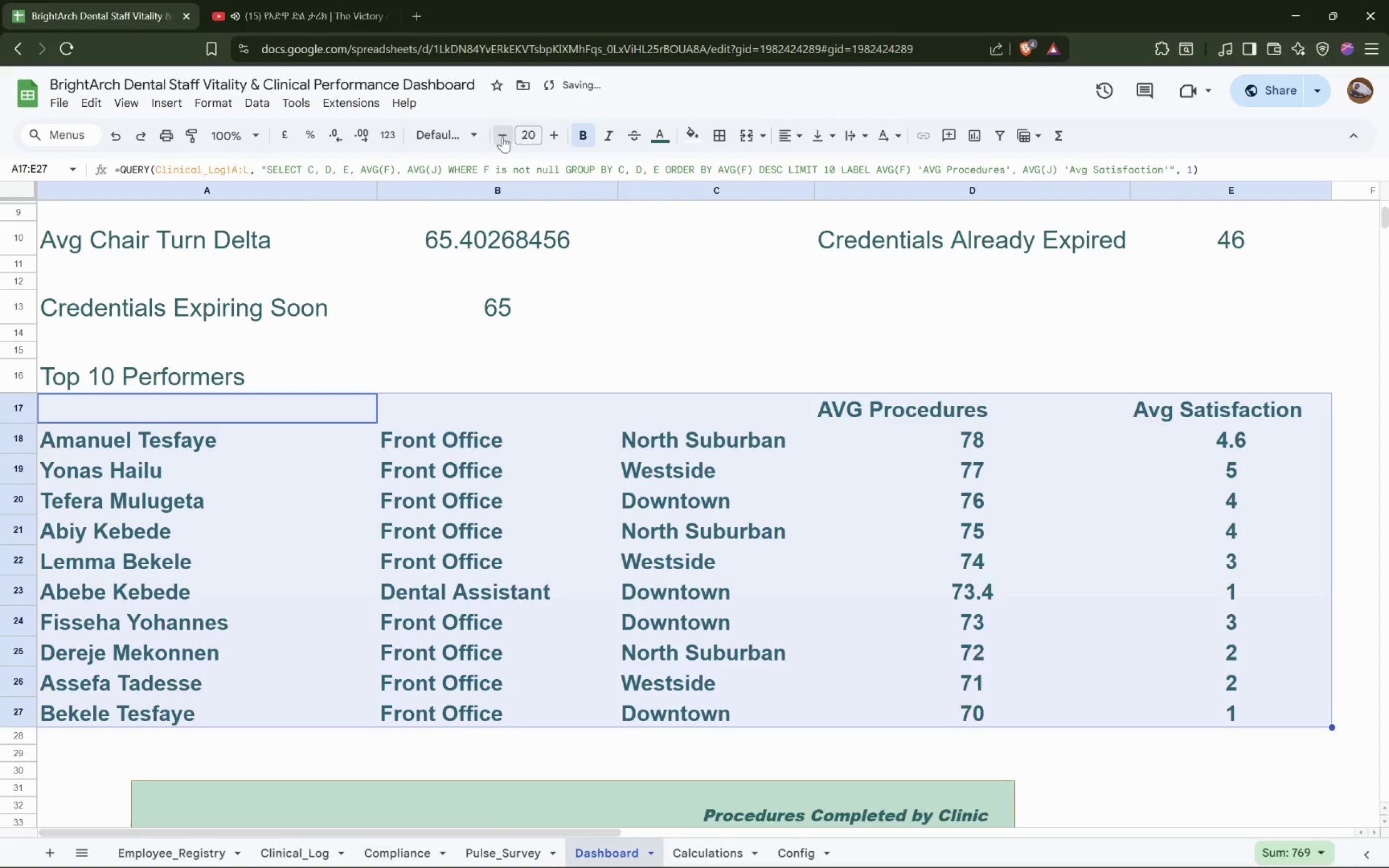 
triple_click([502, 136])
 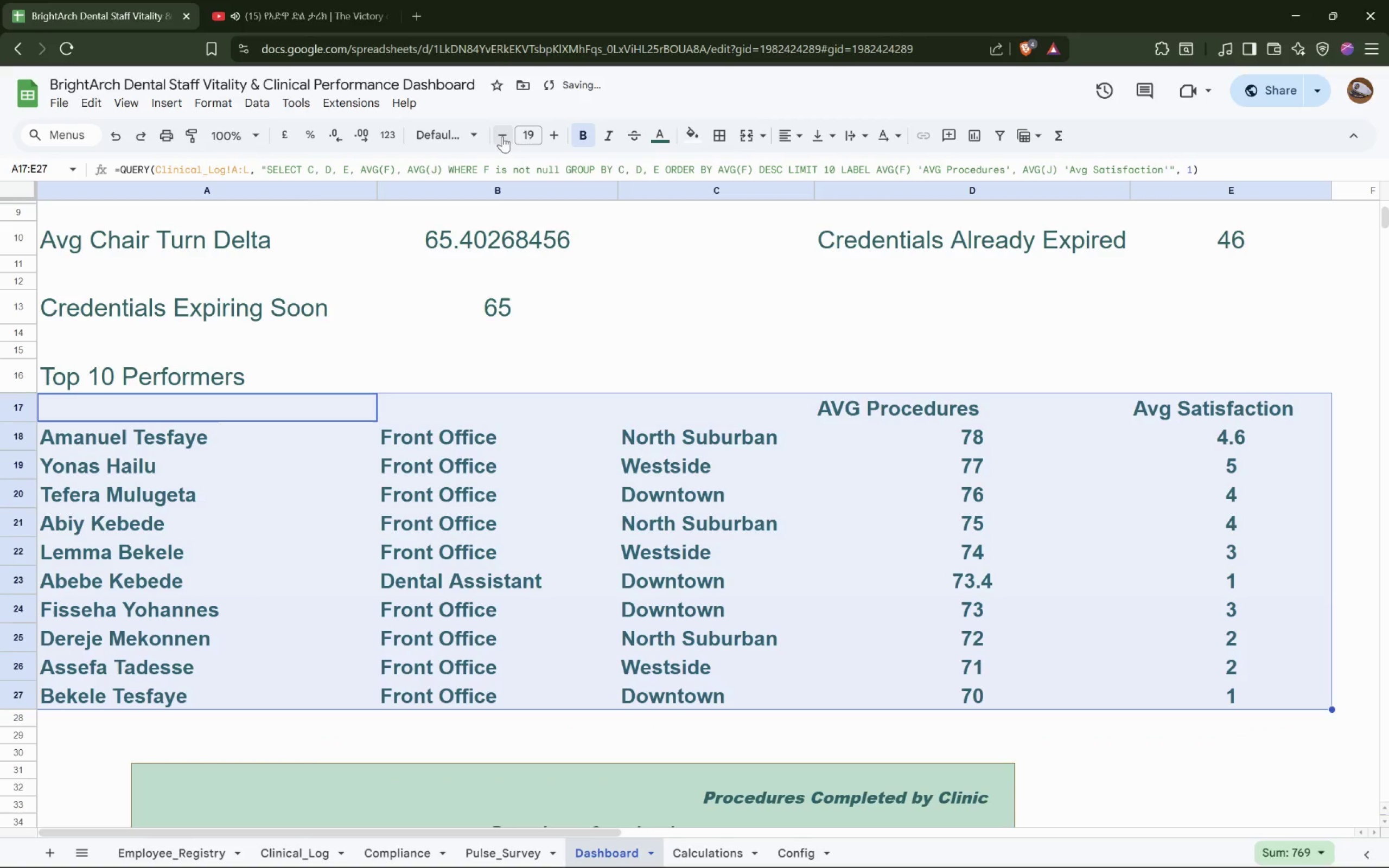 
left_click([502, 136])
 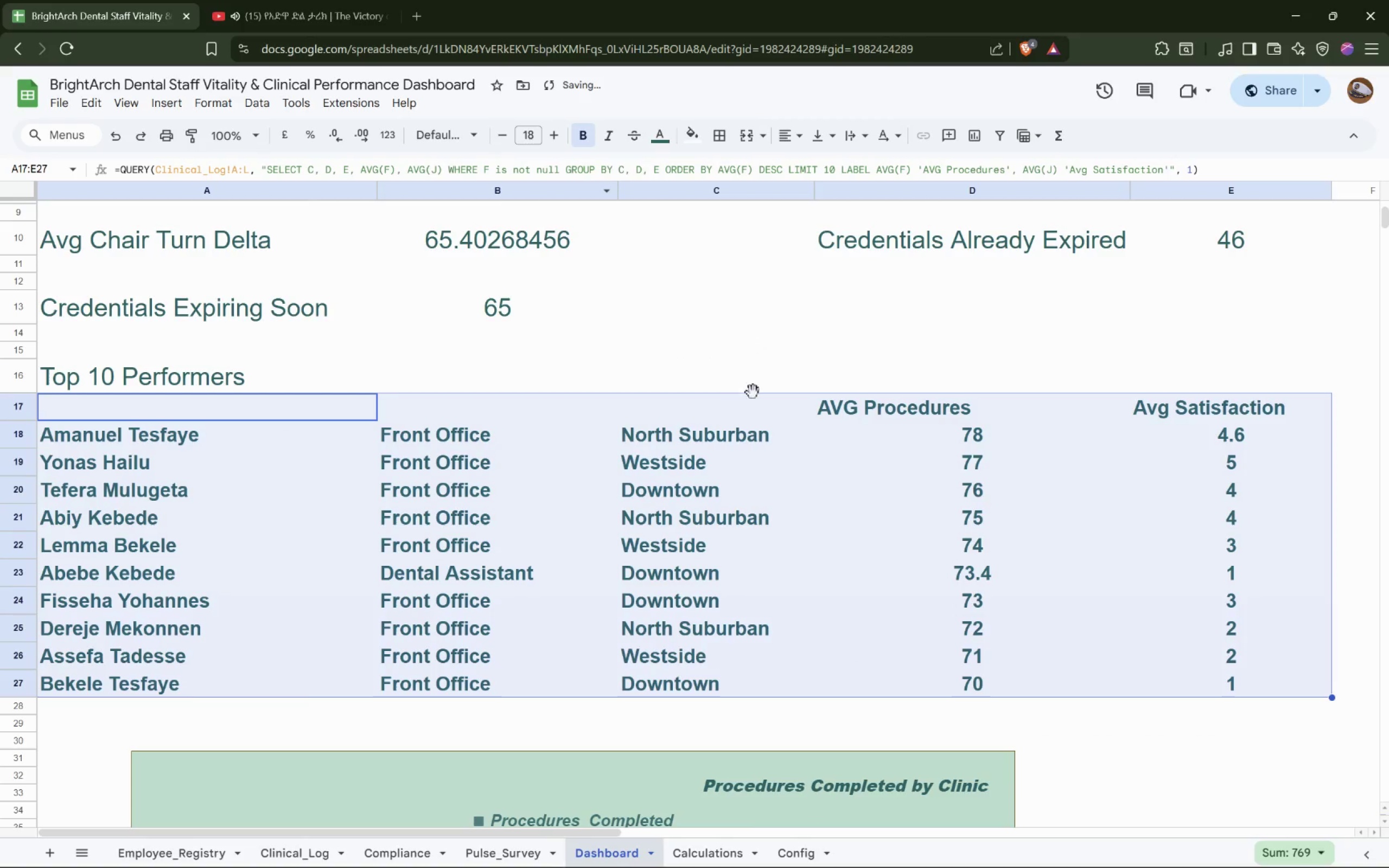 
scroll: coordinate [703, 414], scroll_direction: up, amount: 4.0
 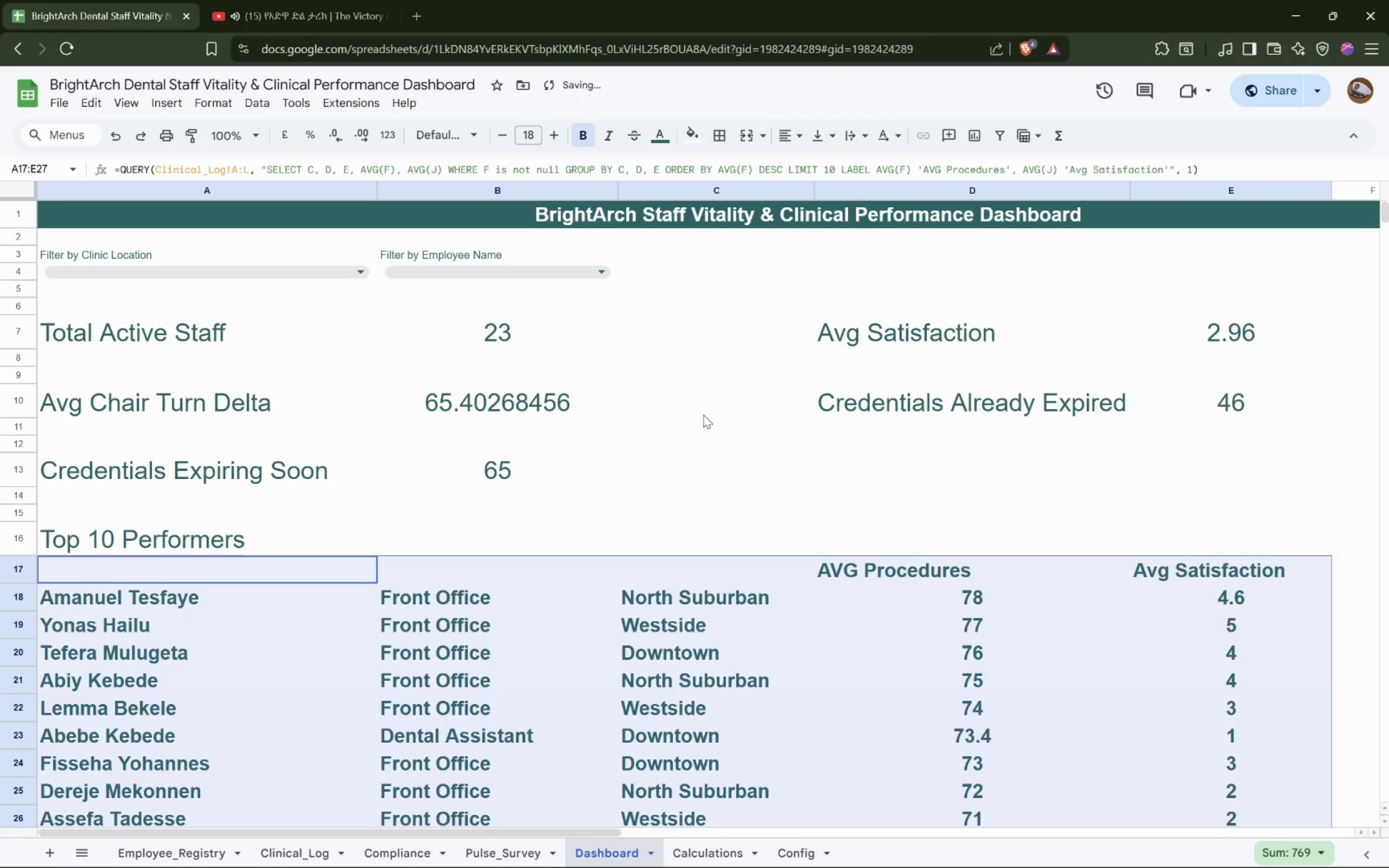 
left_click([704, 416])
 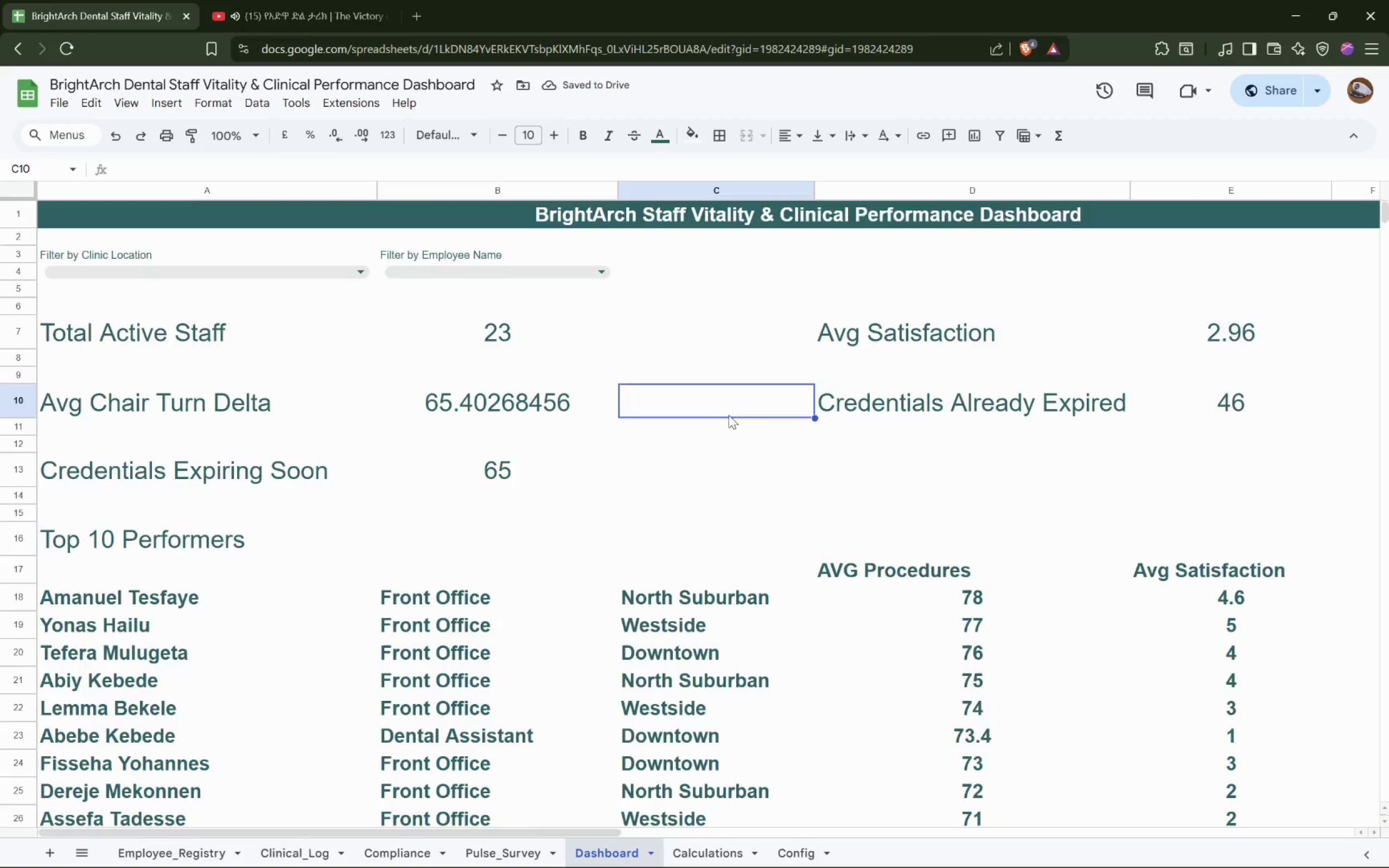 
scroll: coordinate [729, 415], scroll_direction: down, amount: 11.0
 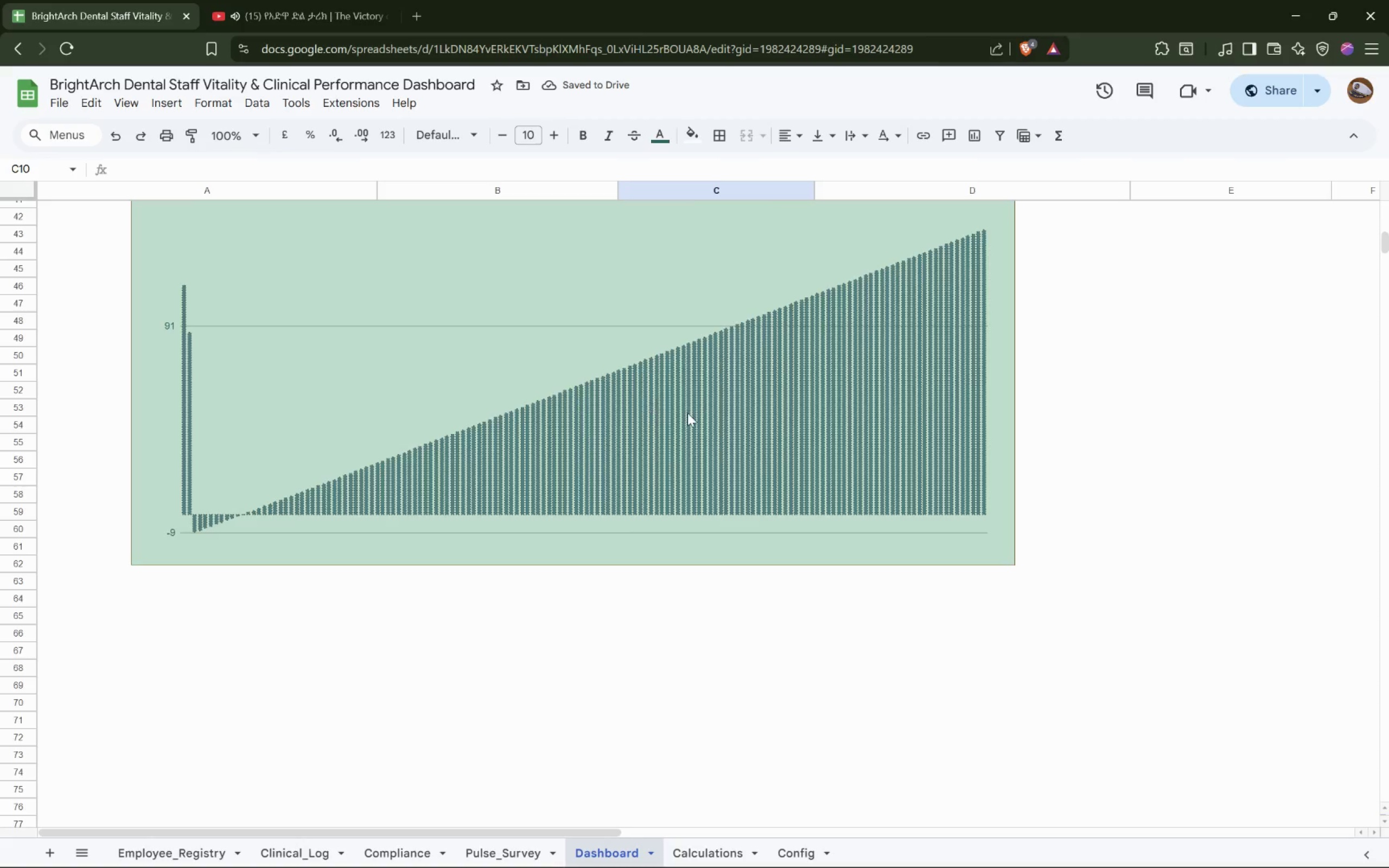 
left_click_drag(start_coordinate=[544, 451], to_coordinate=[489, 433])
 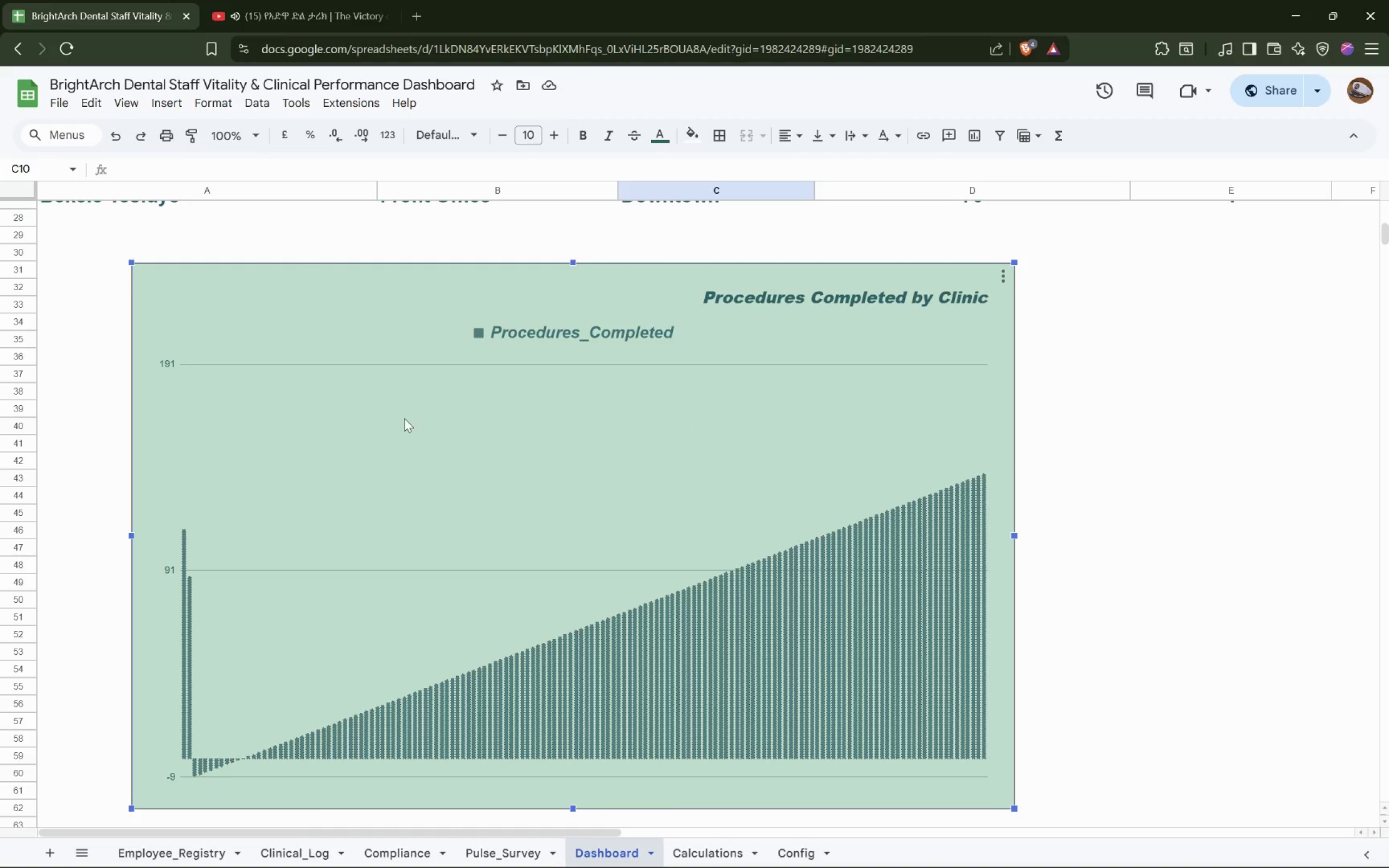 
scroll: coordinate [687, 413], scroll_direction: up, amount: 3.0
 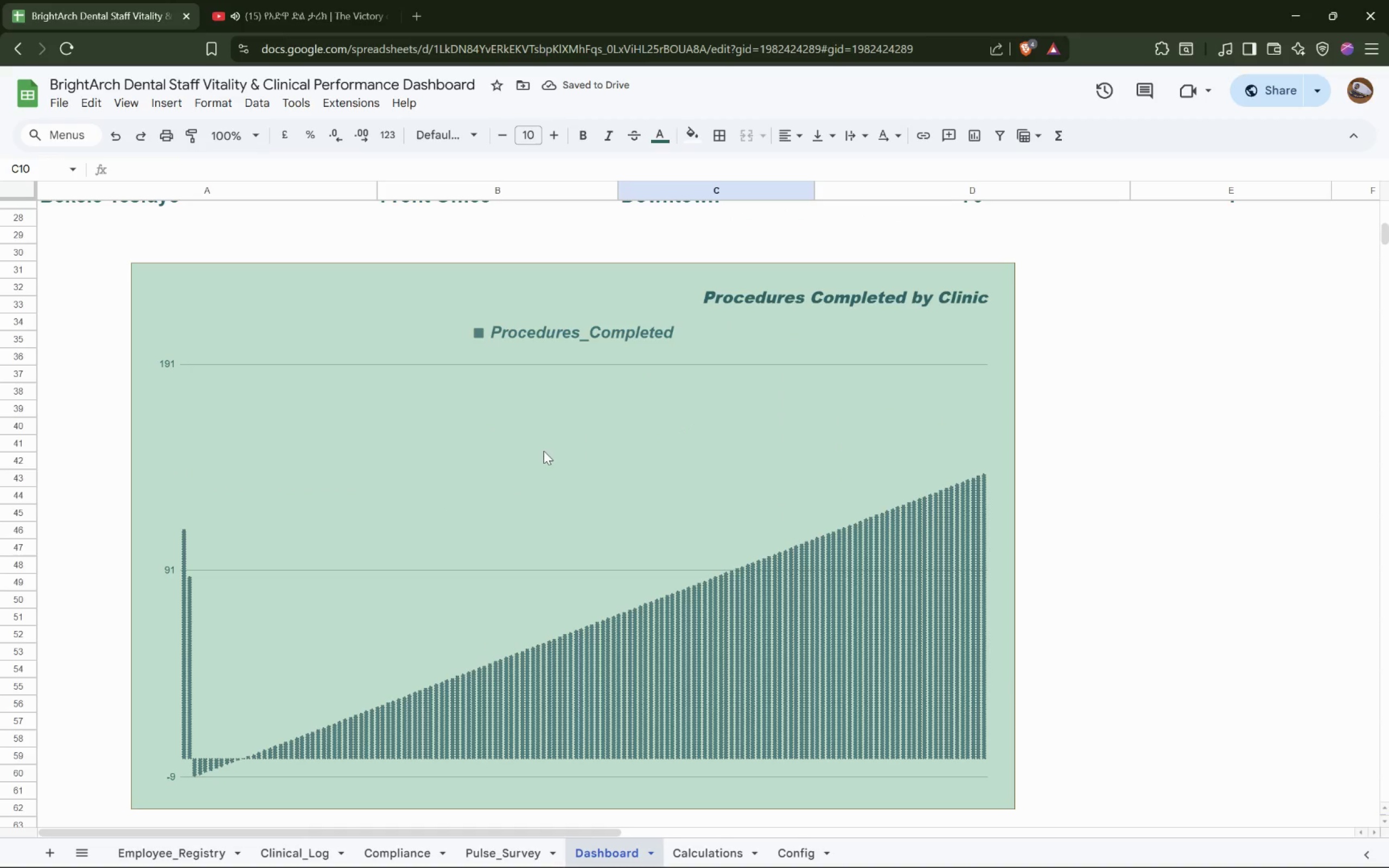 
left_click_drag(start_coordinate=[404, 418], to_coordinate=[309, 399])
 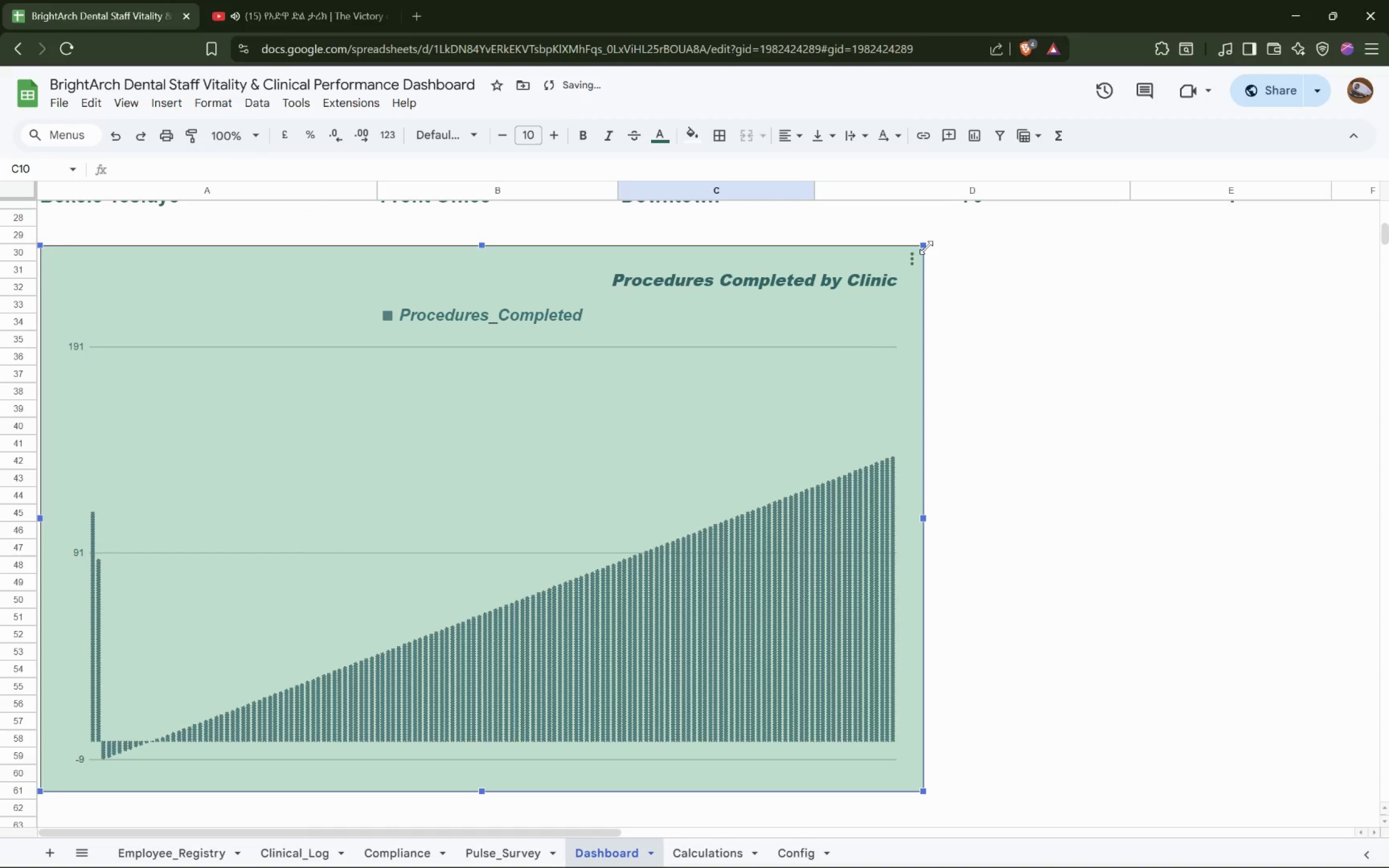 
left_click_drag(start_coordinate=[925, 246], to_coordinate=[1388, 144])
 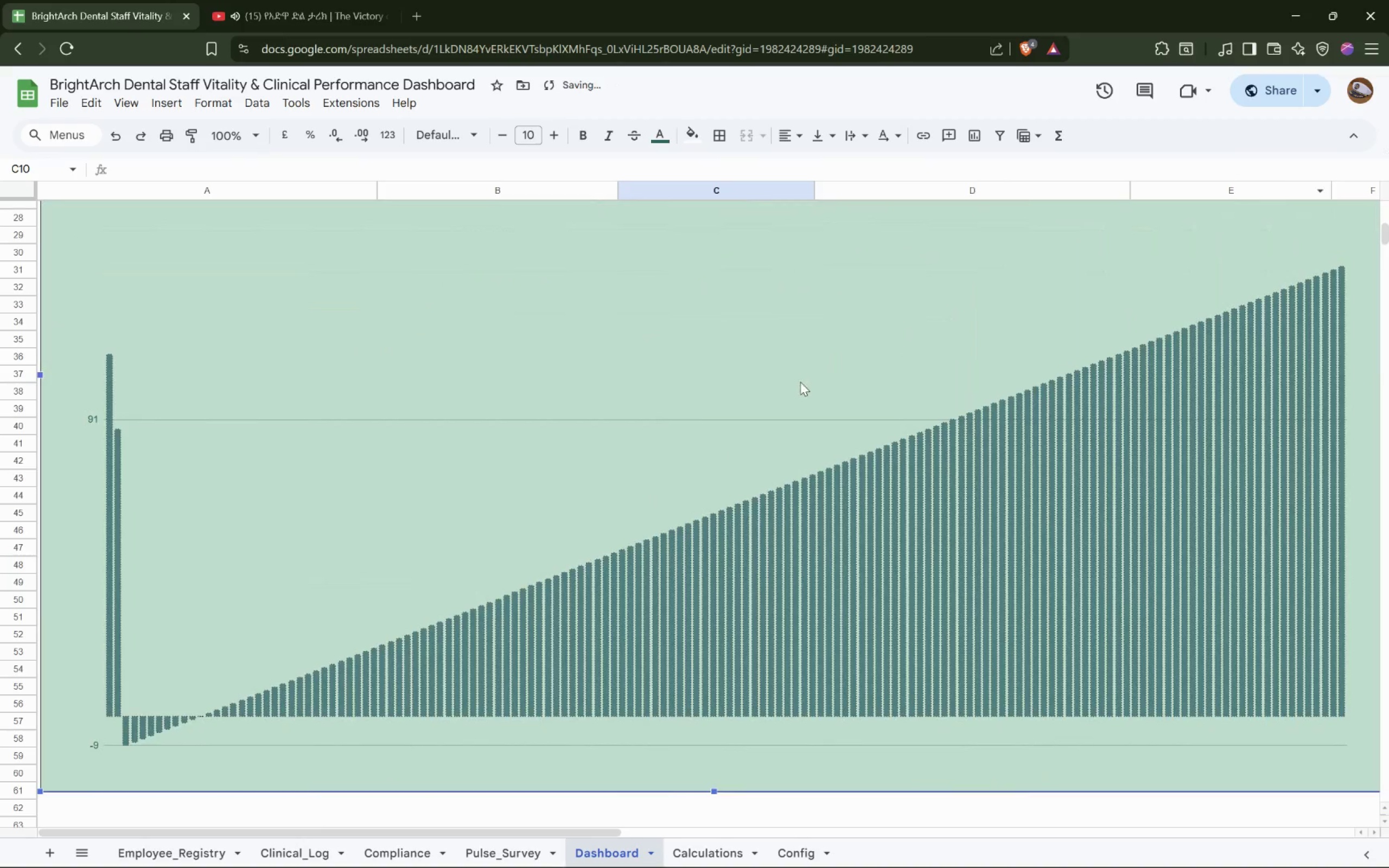 
scroll: coordinate [801, 382], scroll_direction: up, amount: 5.0
 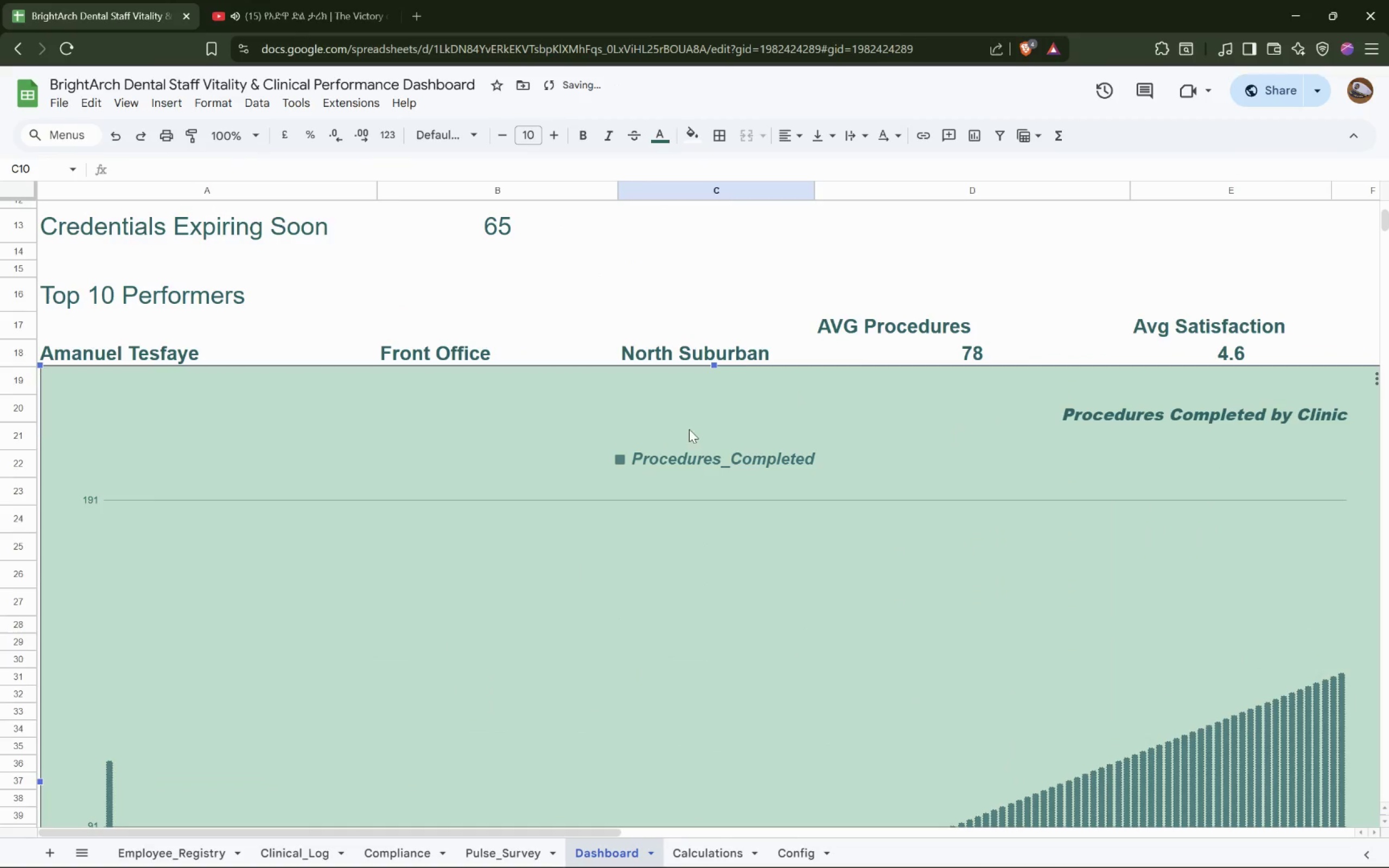 
left_click_drag(start_coordinate=[685, 421], to_coordinate=[626, 695])
 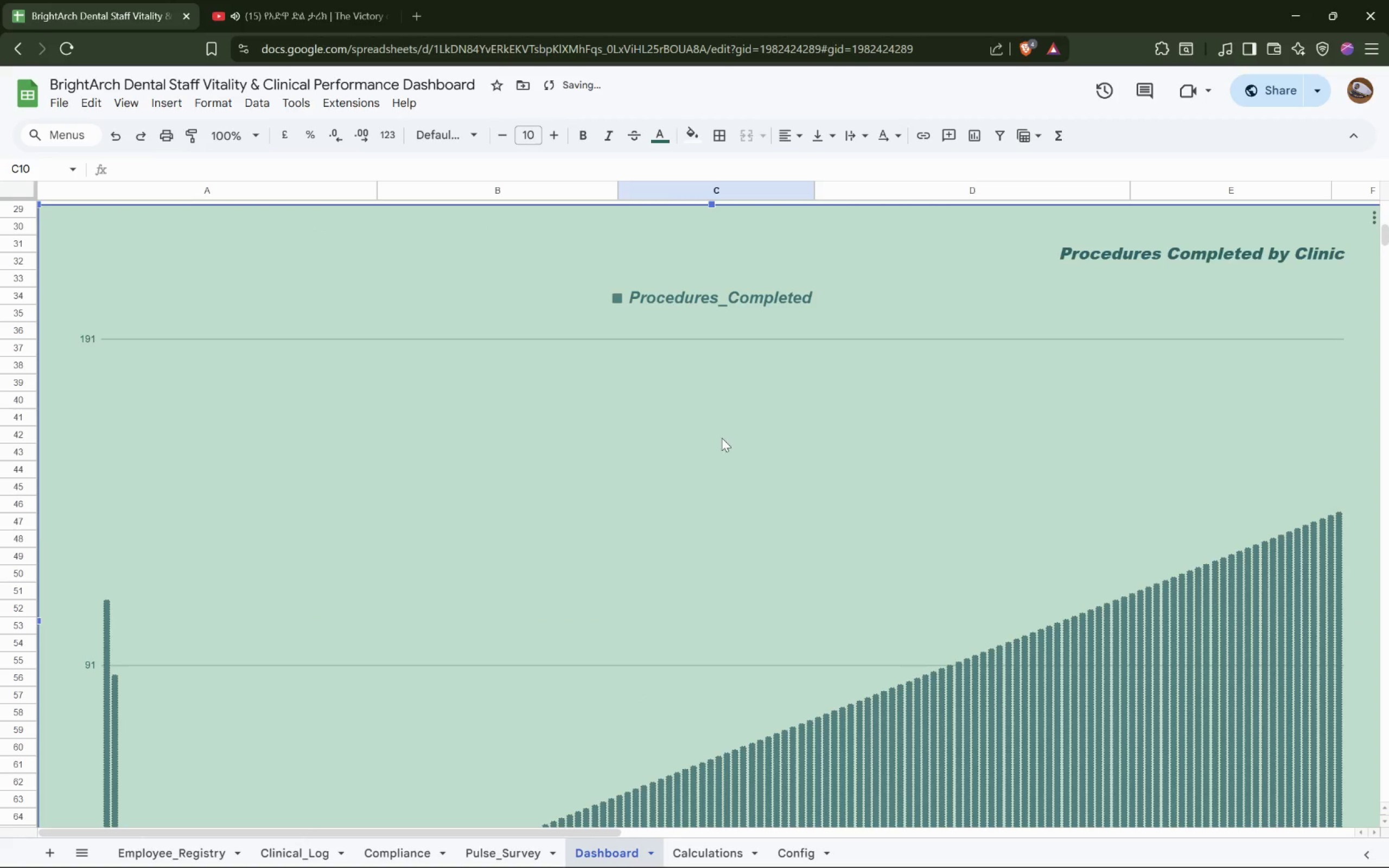 
scroll: coordinate [722, 437], scroll_direction: down, amount: 6.0
 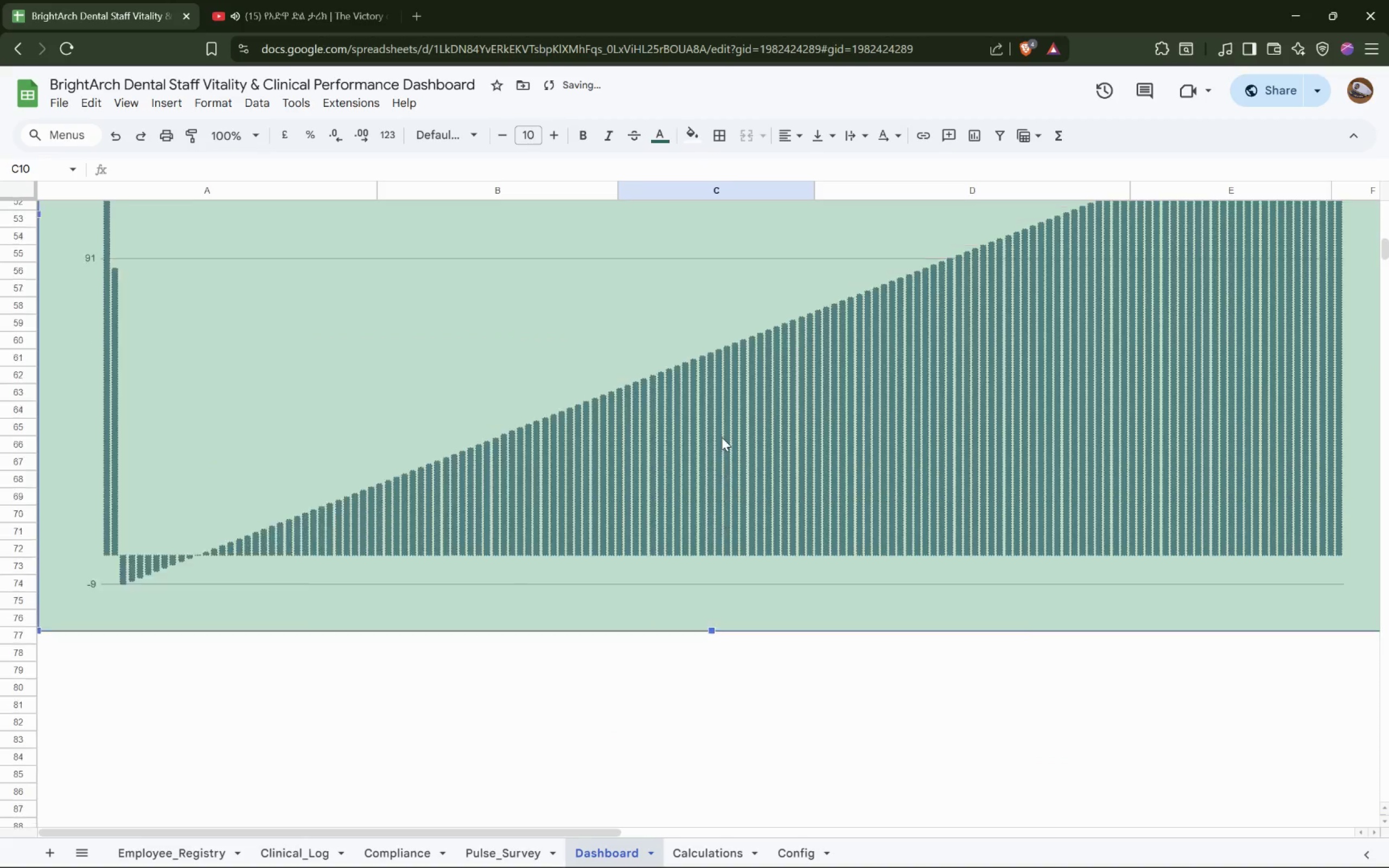 
scroll: coordinate [722, 437], scroll_direction: up, amount: 9.0
 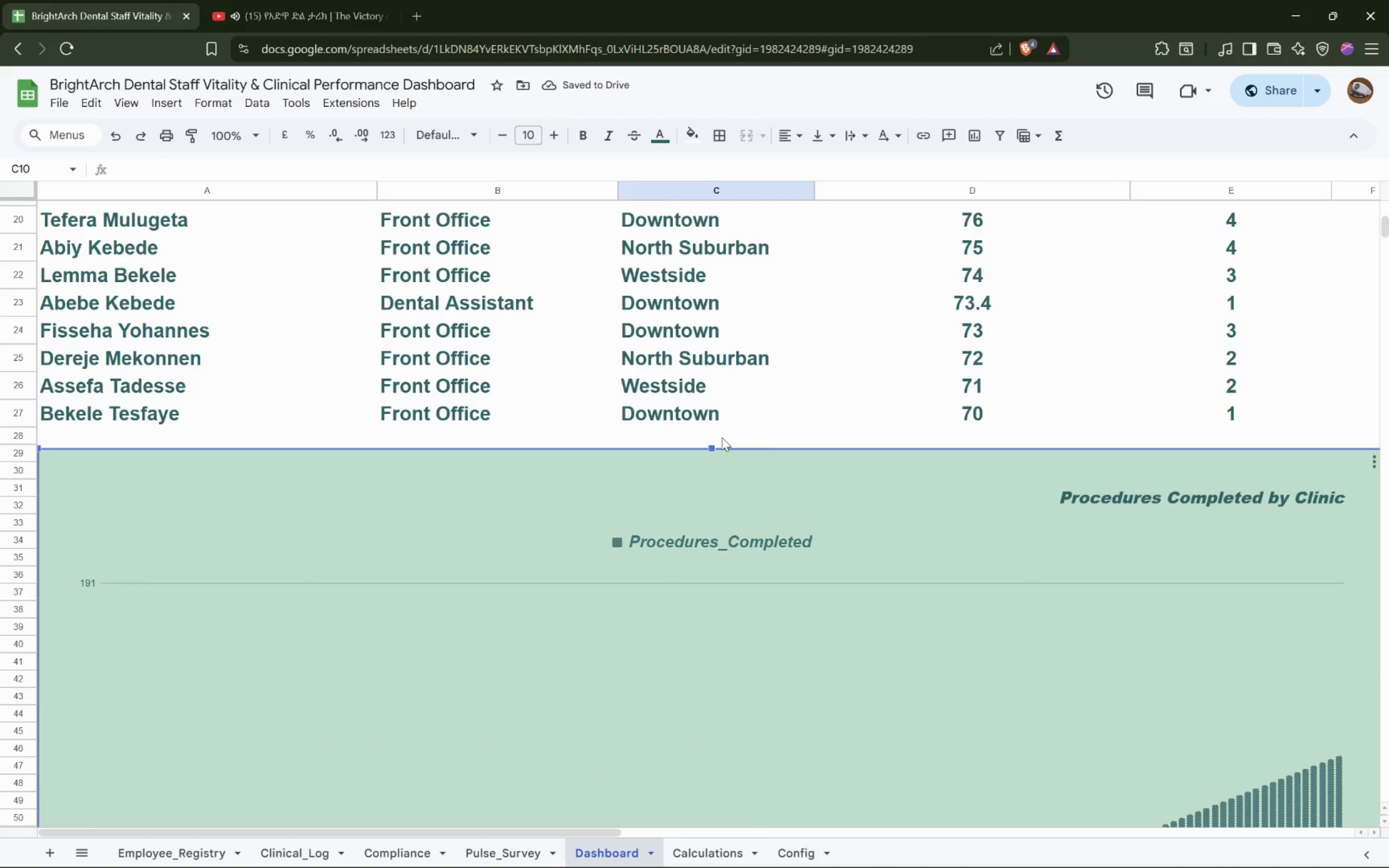 
scroll: coordinate [722, 437], scroll_direction: down, amount: 11.0
 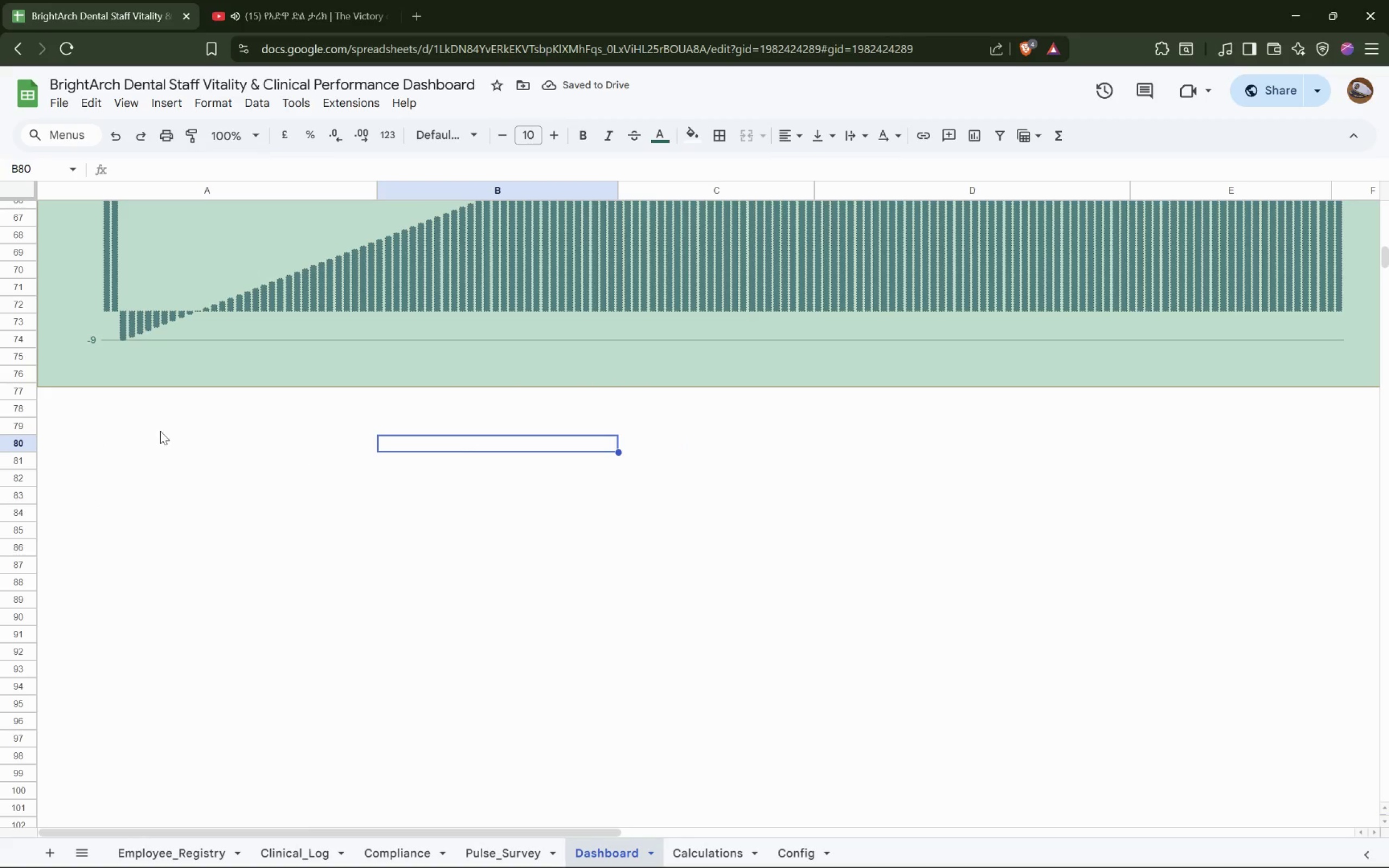 
left_click([121, 421])
 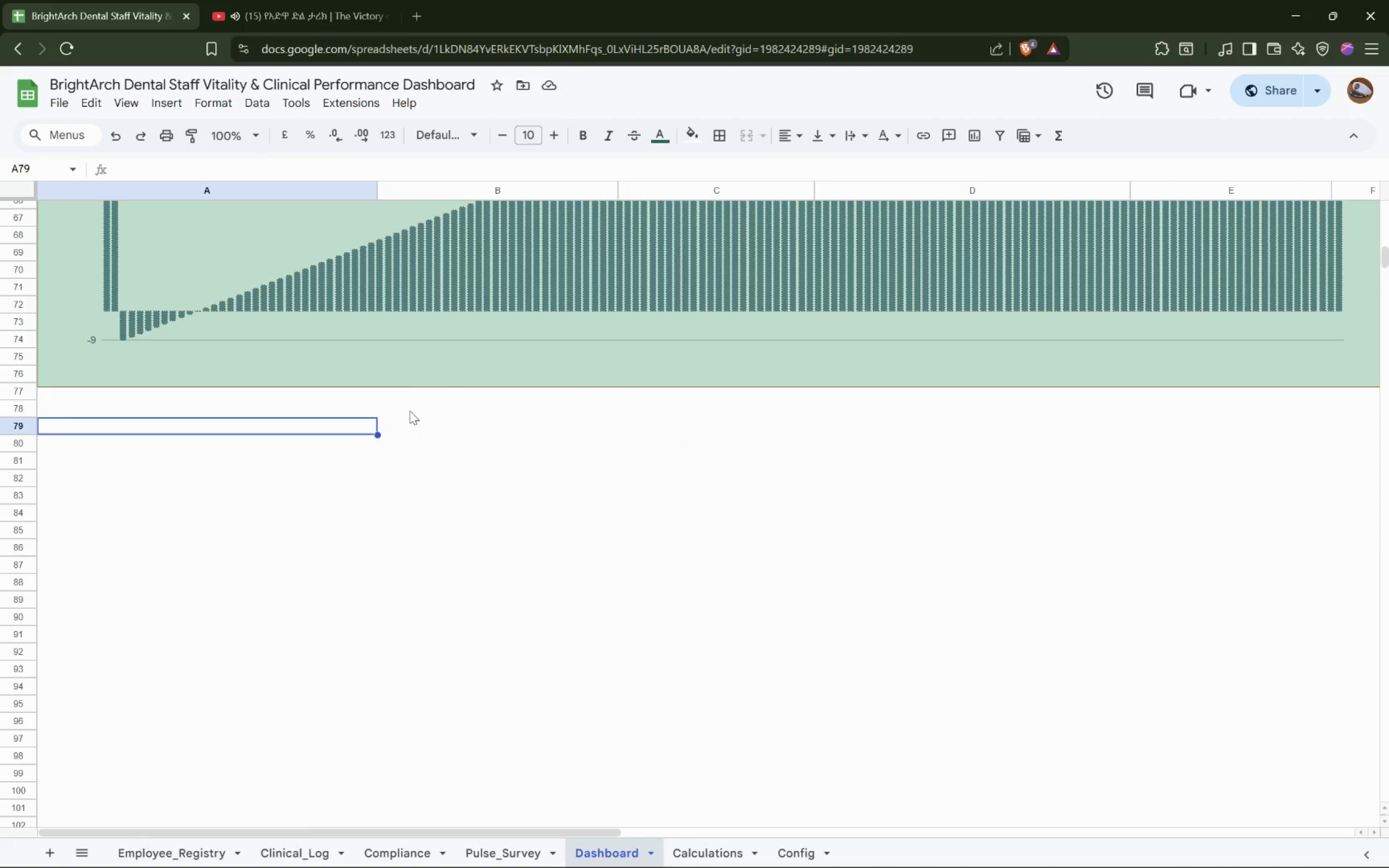 
left_click([155, 106])
 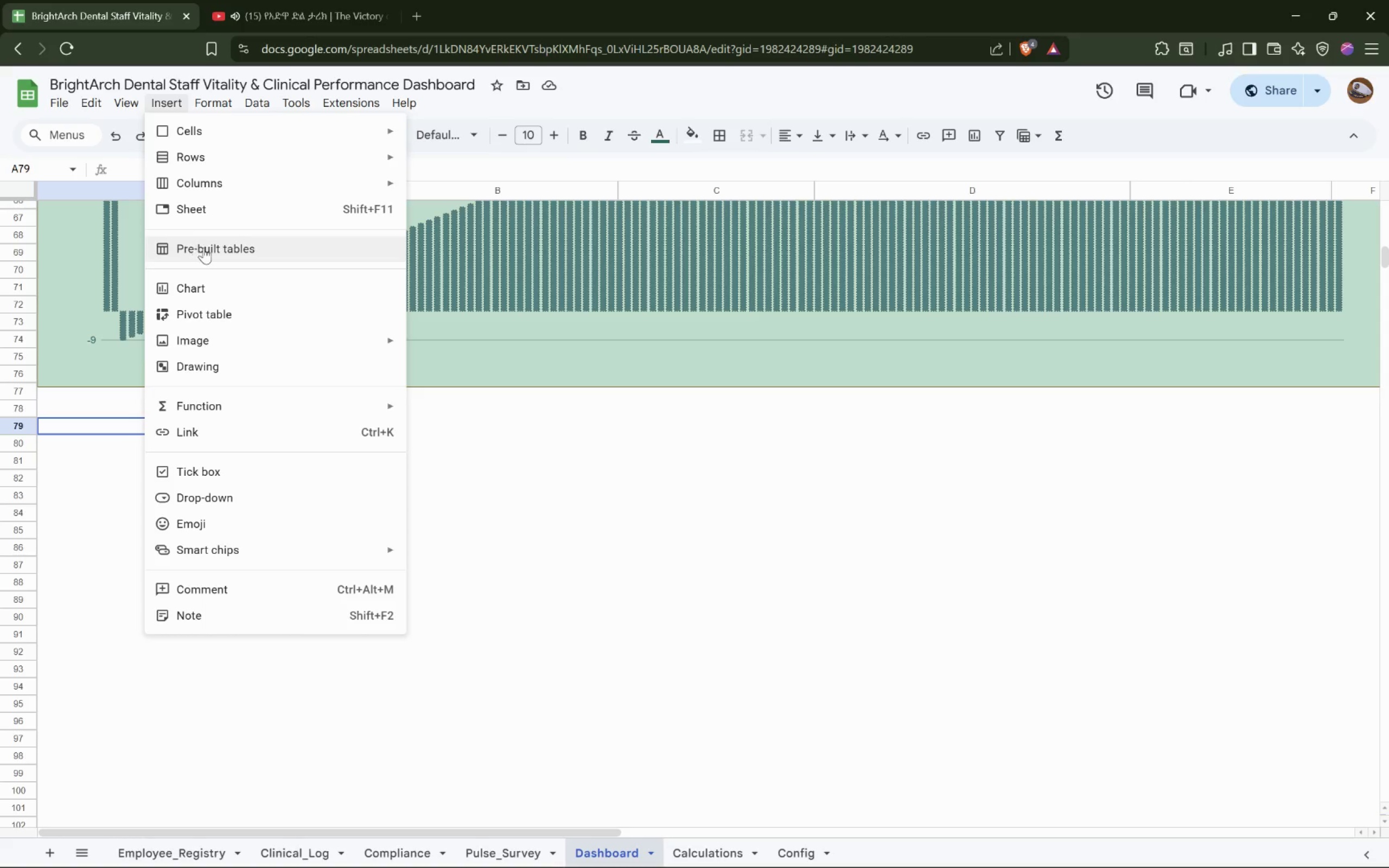 
left_click([213, 286])
 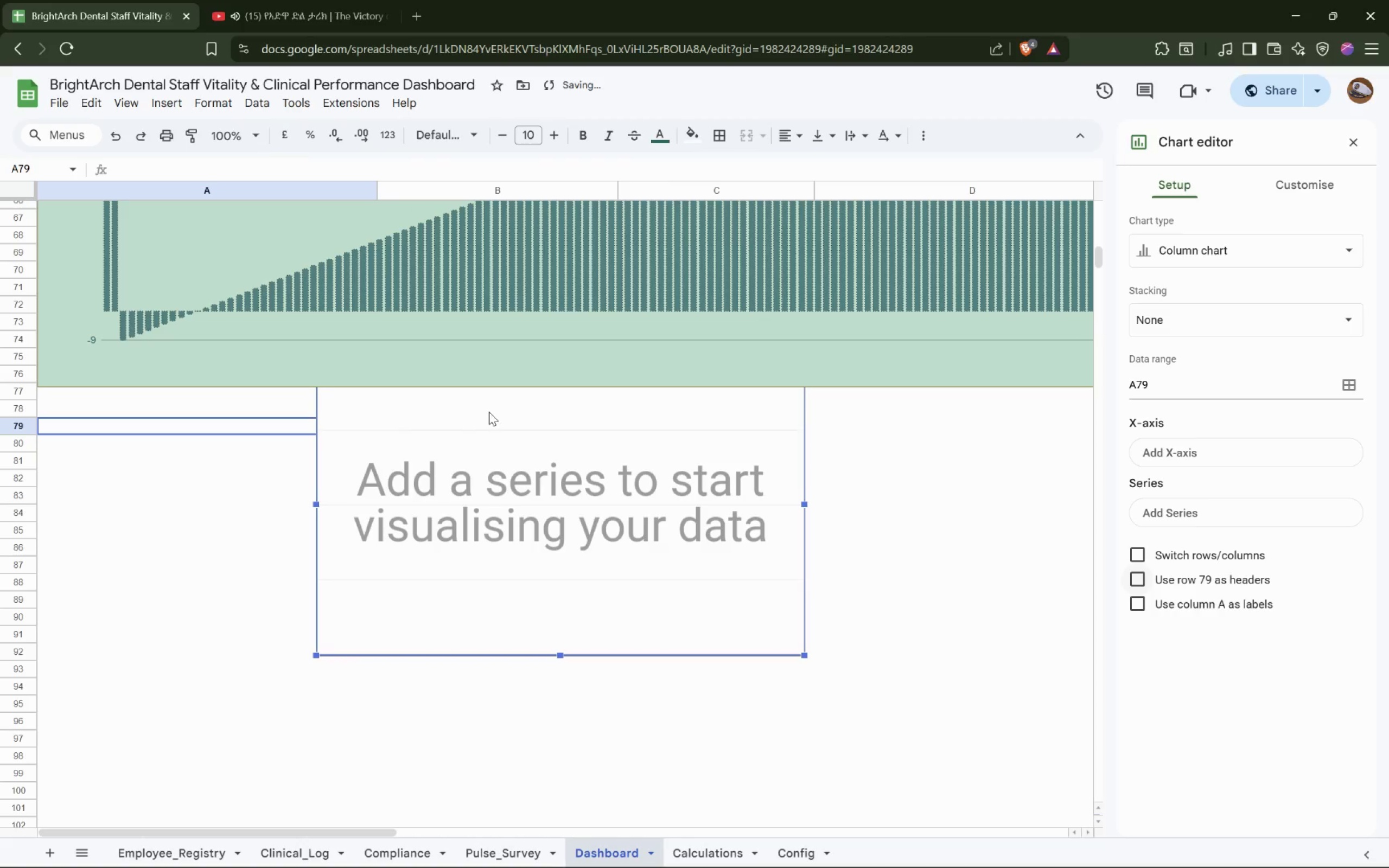 
left_click_drag(start_coordinate=[497, 460], to_coordinate=[230, 534])
 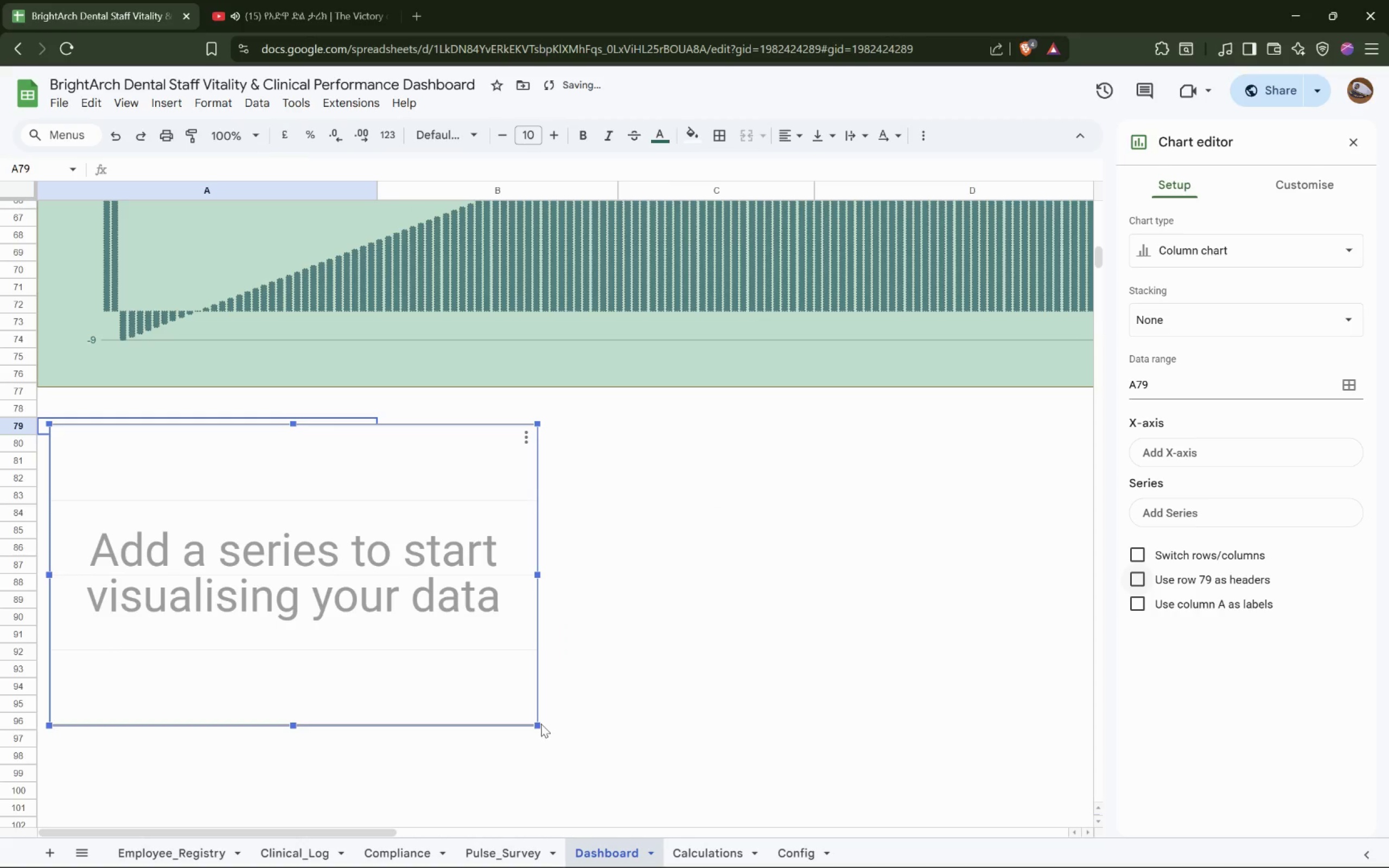 
left_click_drag(start_coordinate=[536, 723], to_coordinate=[1050, 774])
 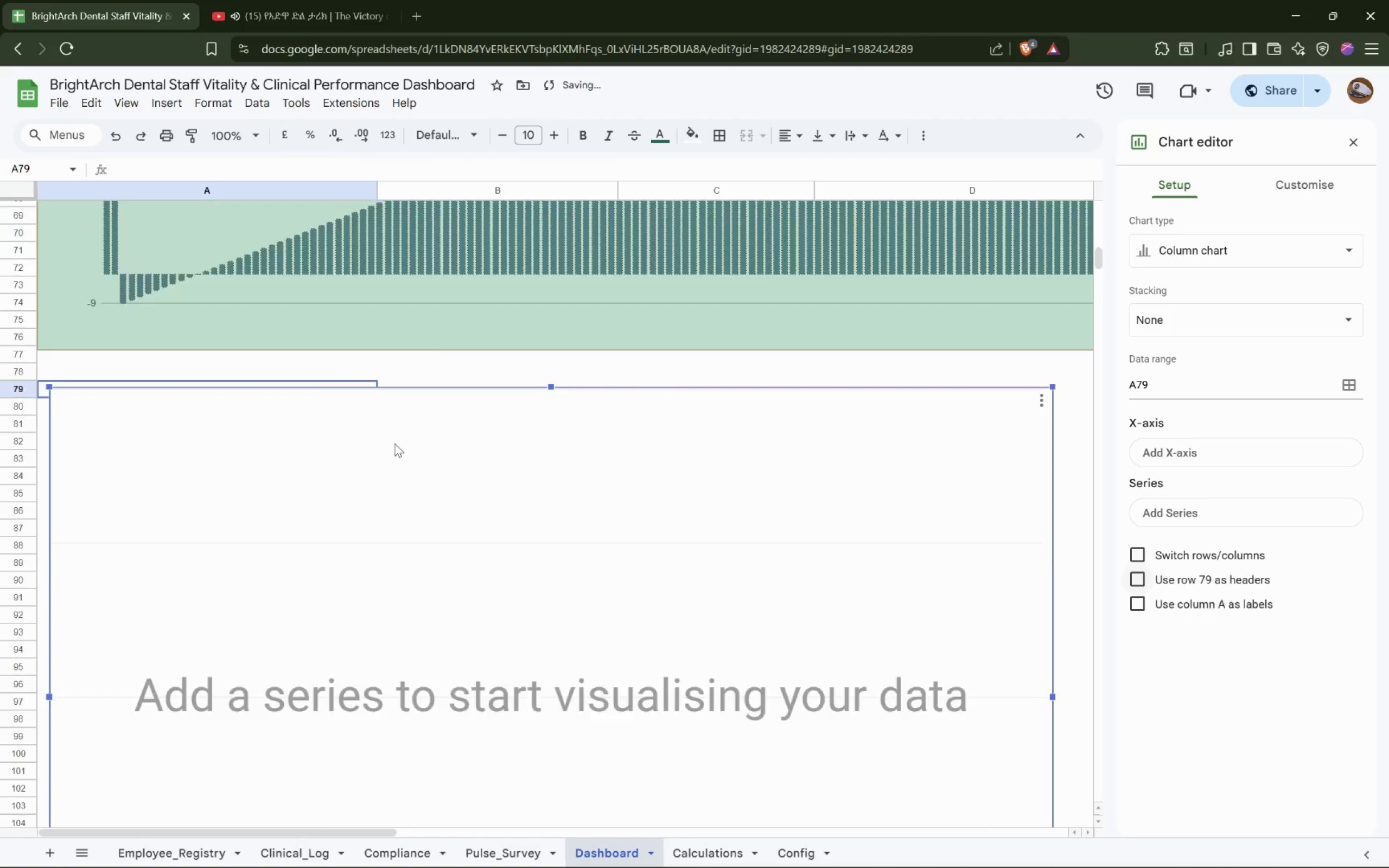 
left_click([464, 395])
 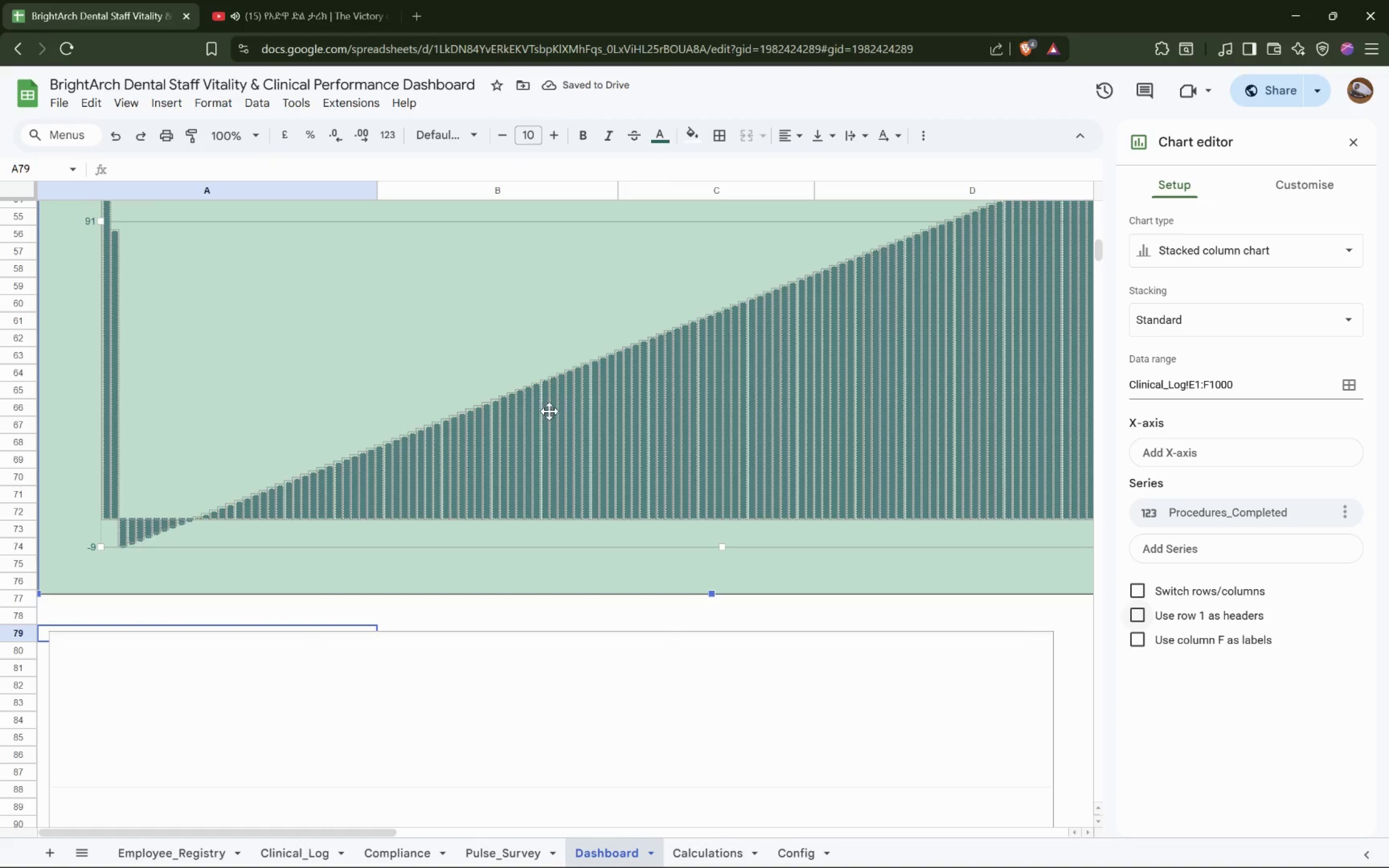 
scroll: coordinate [394, 443], scroll_direction: up, amount: 5.0
 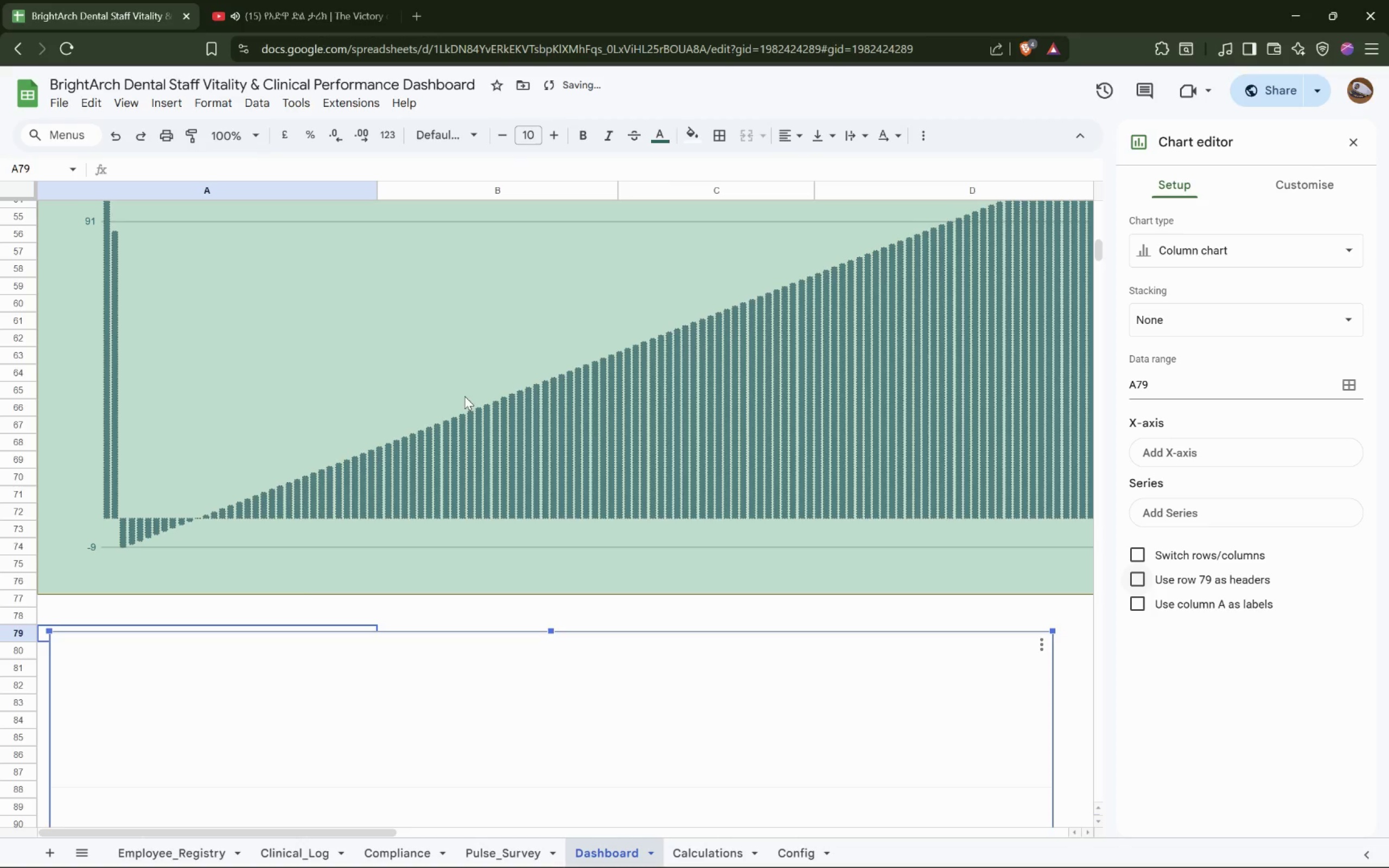 
hold_key(key=ShiftLeft, duration=1.16)
scroll: coordinate [555, 417], scroll_direction: down, amount: 4.0
 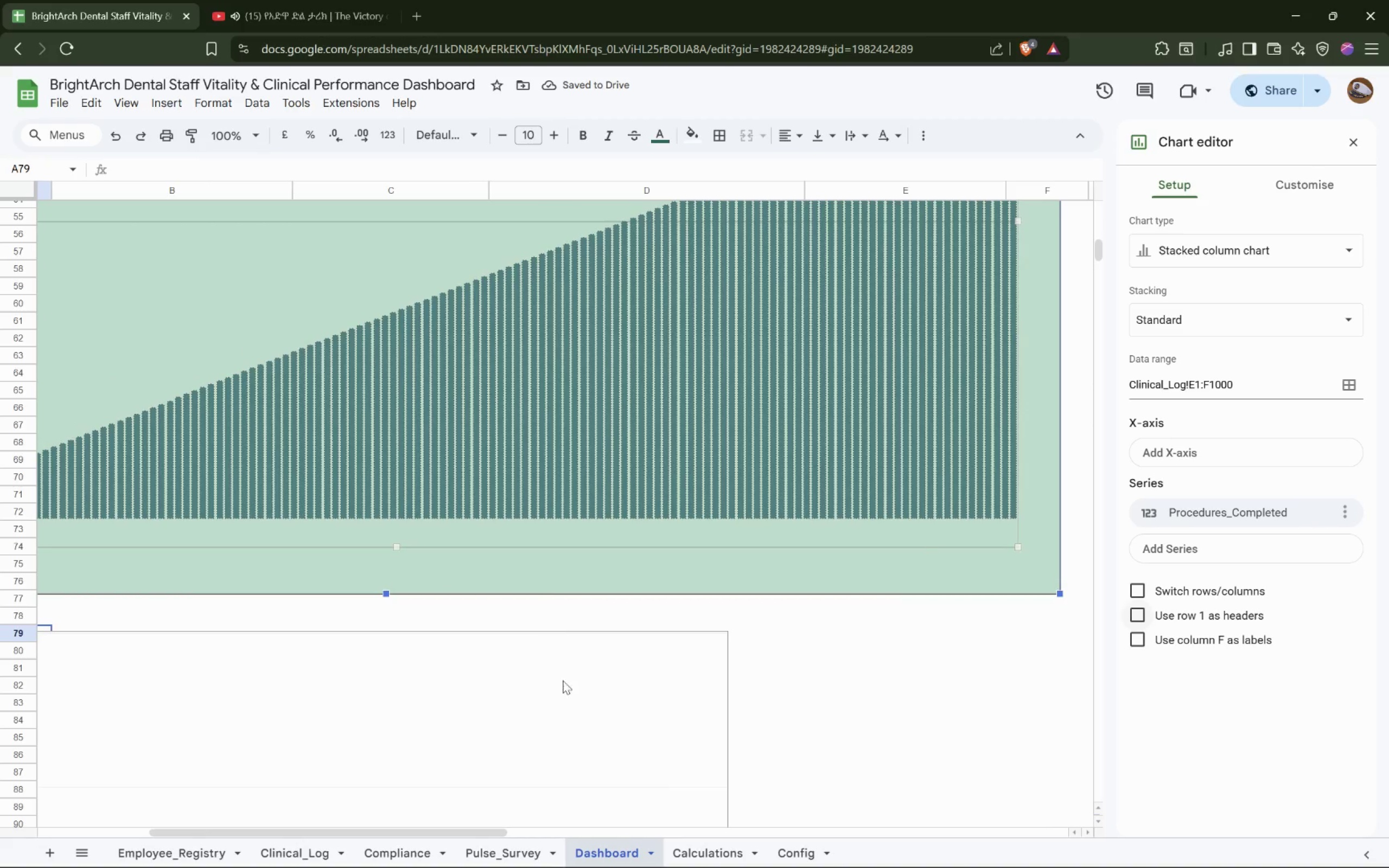 
left_click([569, 698])
 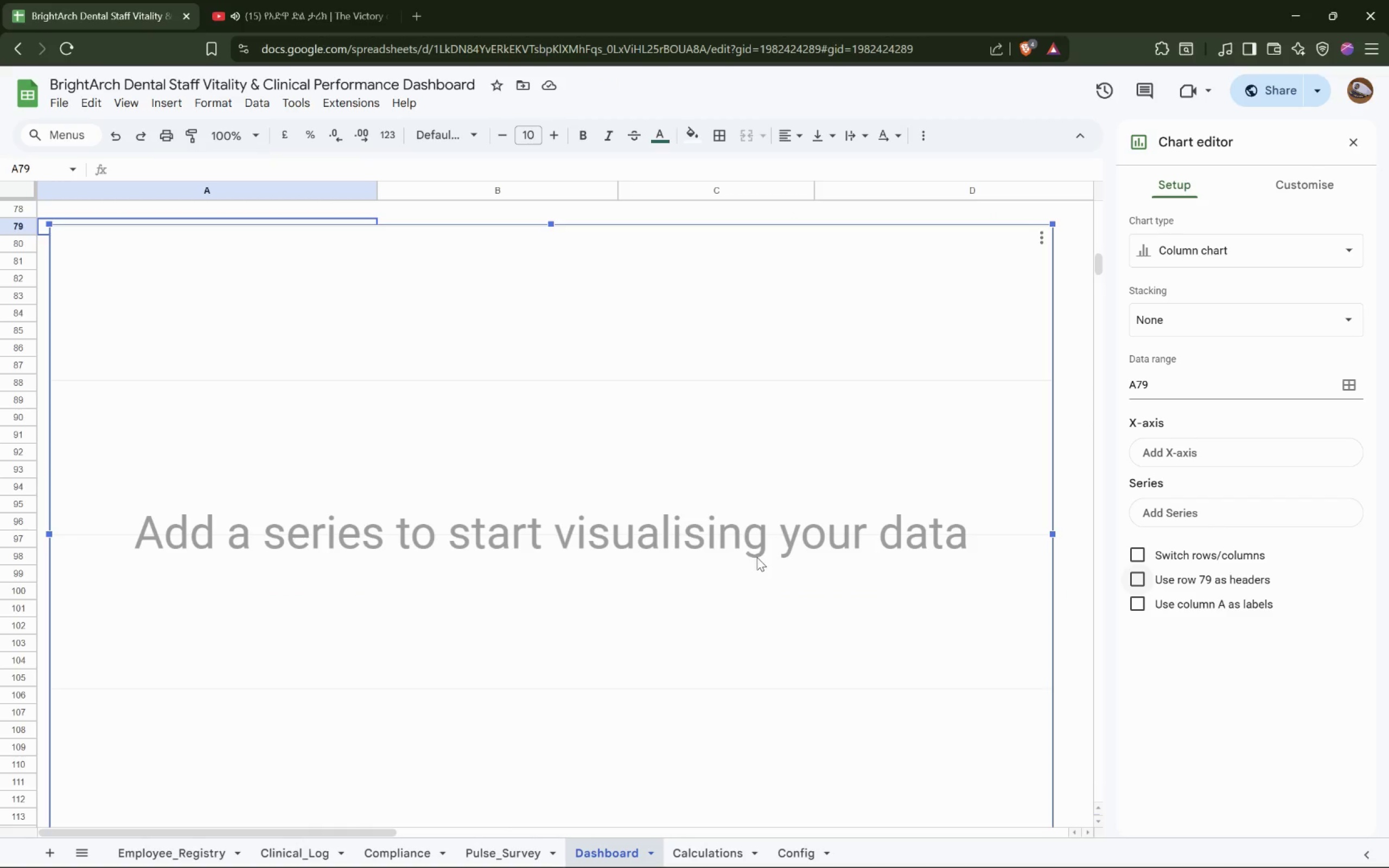 
hold_key(key=ShiftLeft, duration=1.53)
 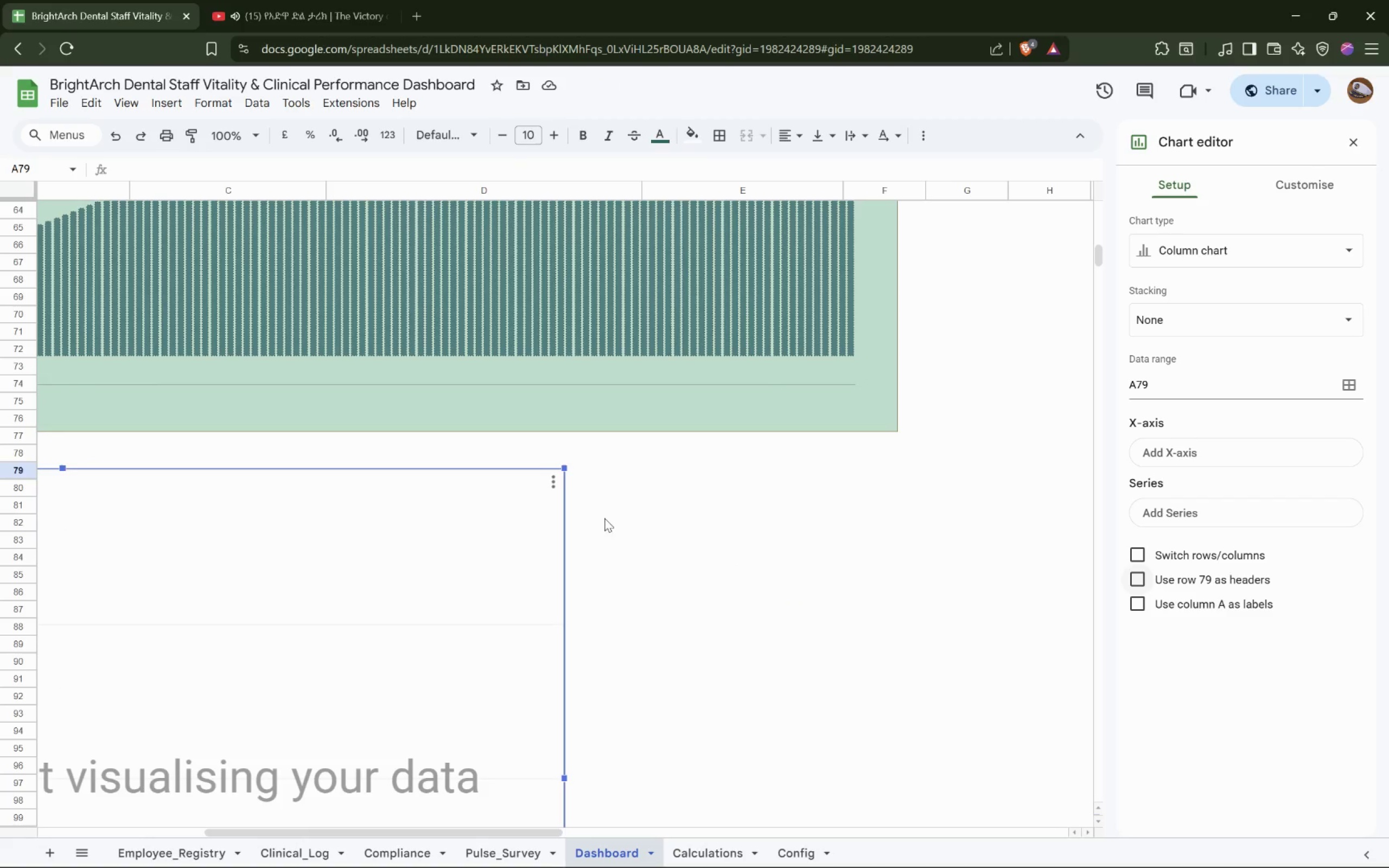 
scroll: coordinate [757, 557], scroll_direction: up, amount: 3.0
 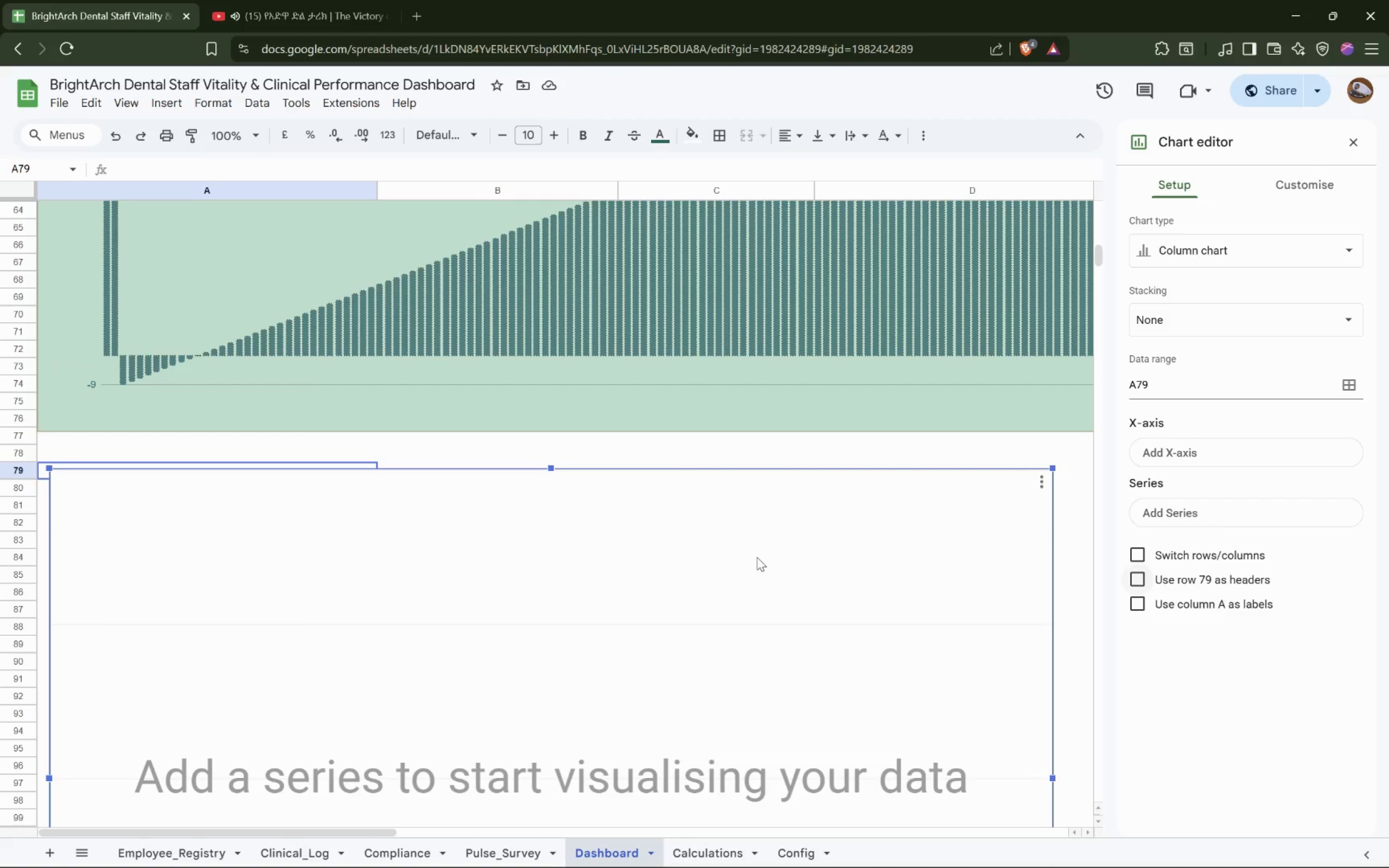 
hold_key(key=ShiftLeft, duration=0.45)
scroll: coordinate [757, 557], scroll_direction: down, amount: 3.0
 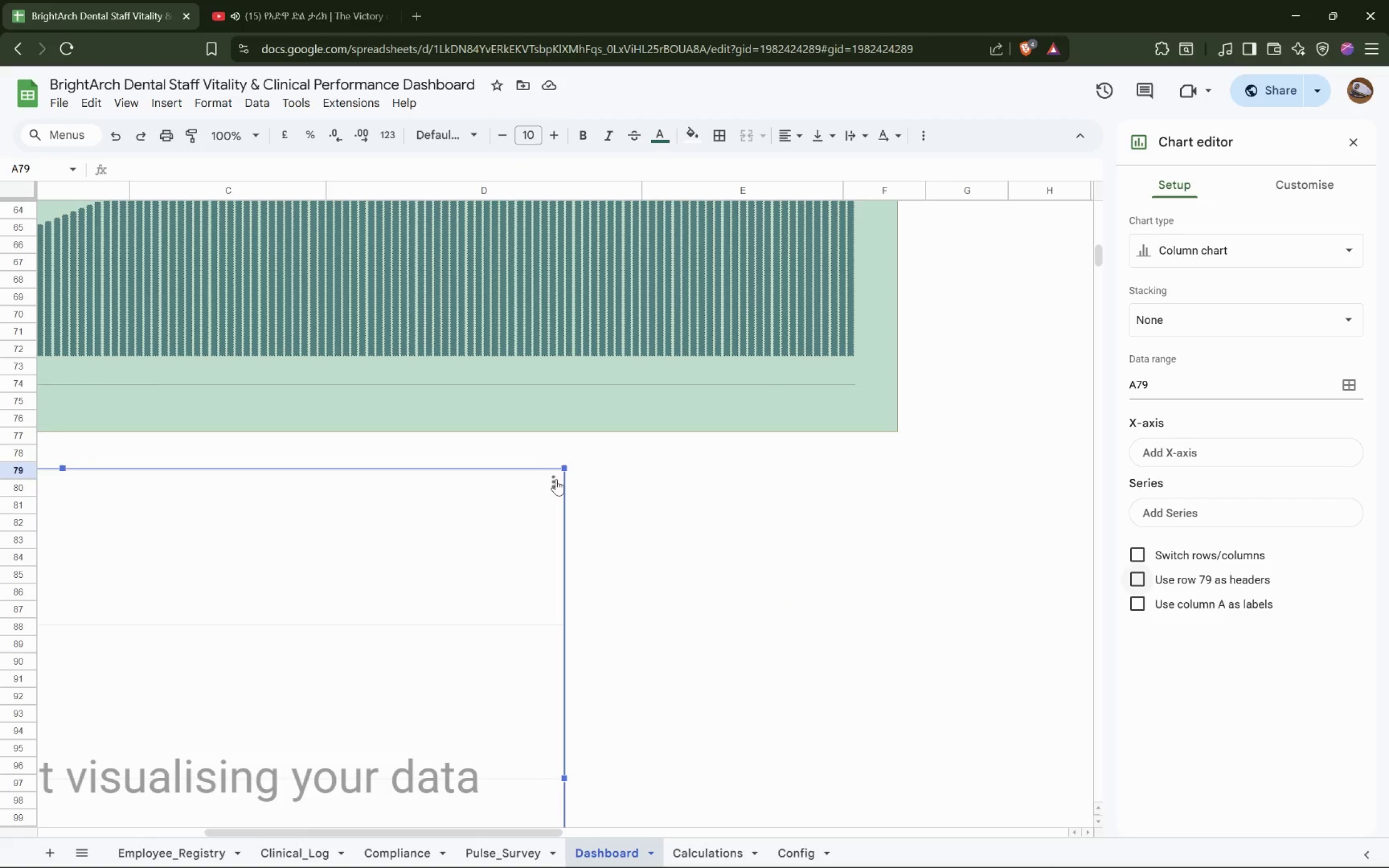 
left_click_drag(start_coordinate=[562, 775], to_coordinate=[1152, 653])
 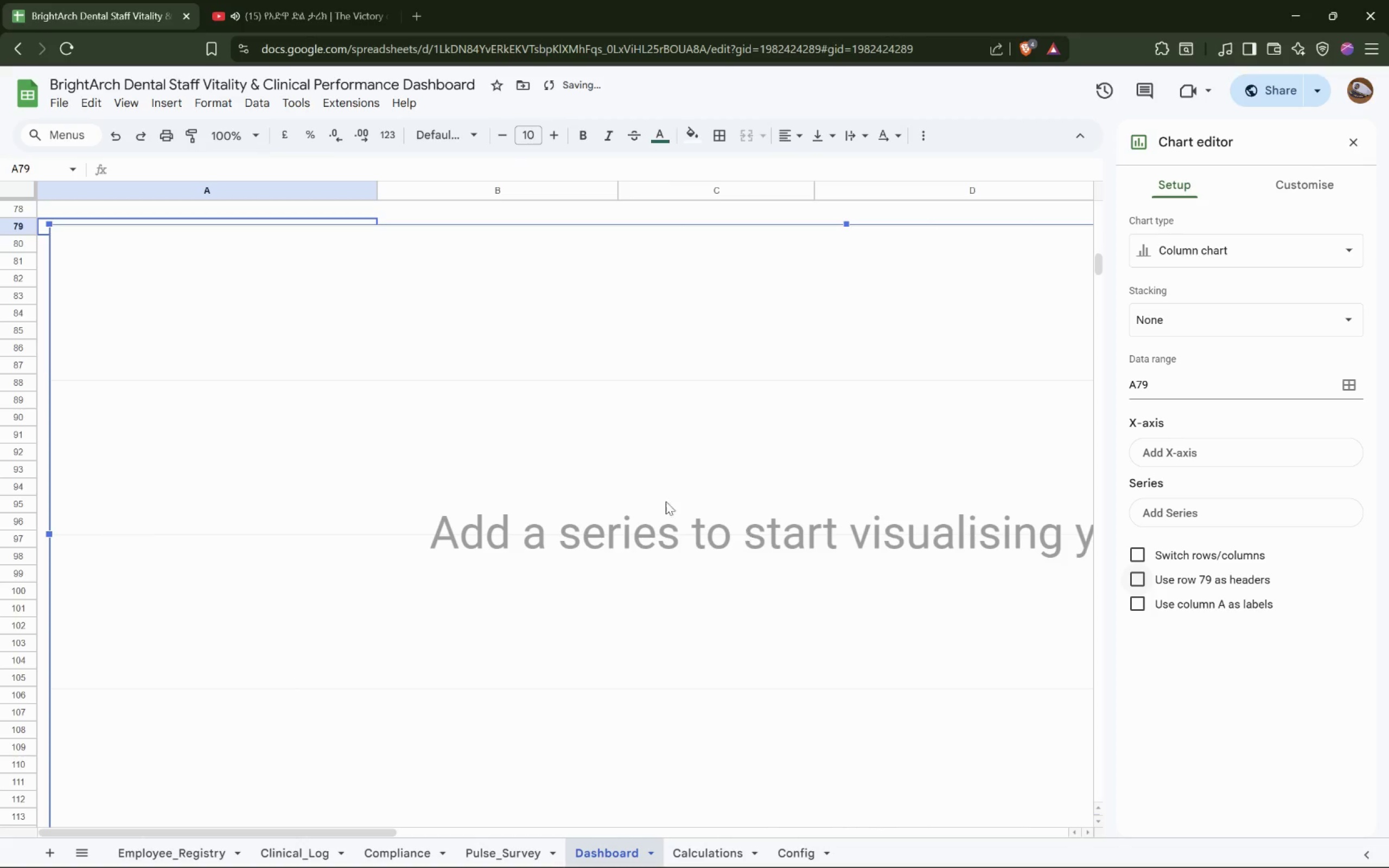 
hold_key(key=ShiftLeft, duration=1.36)
scroll: coordinate [685, 482], scroll_direction: down, amount: 5.0
 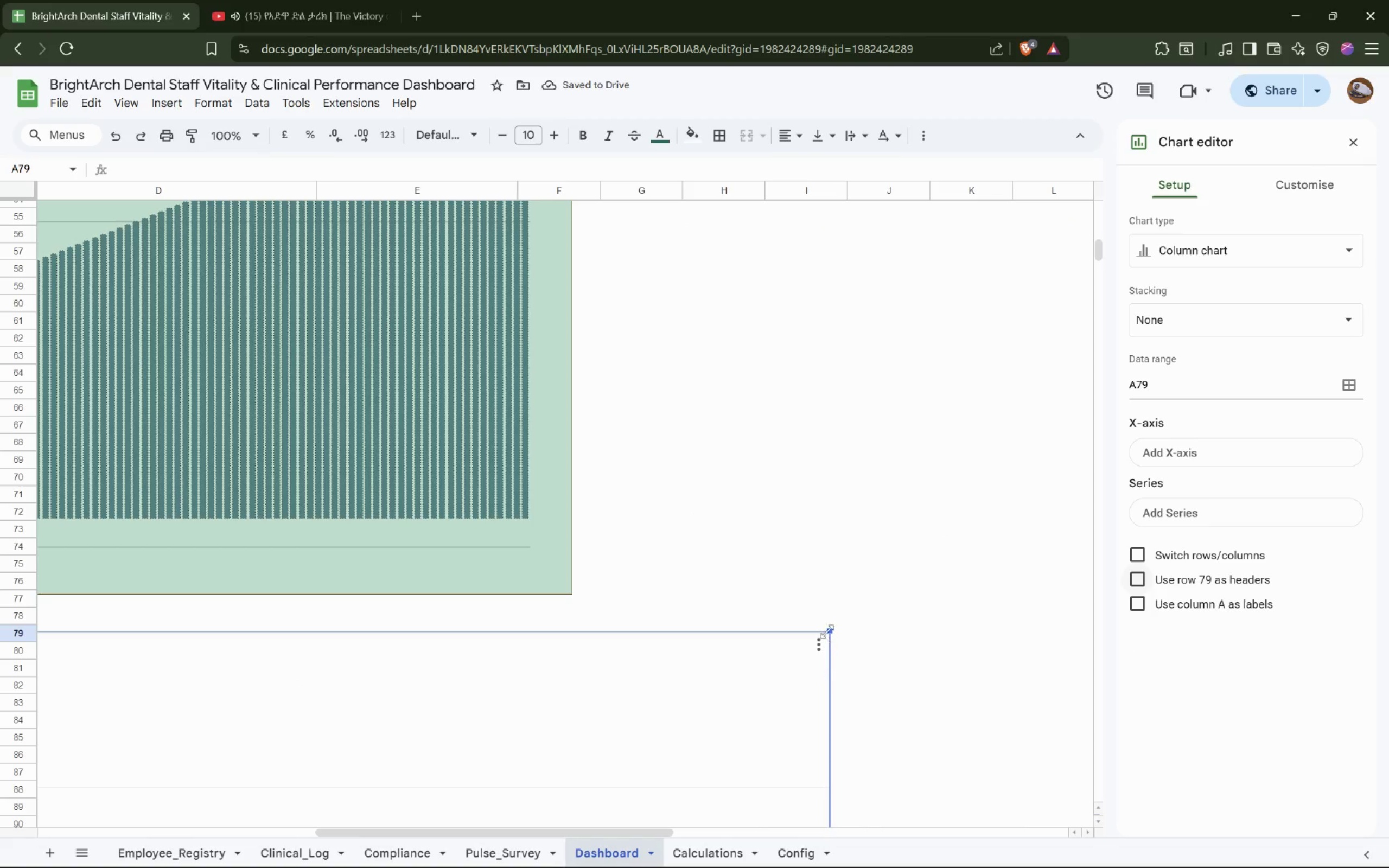 
left_click_drag(start_coordinate=[829, 629], to_coordinate=[950, 522])
 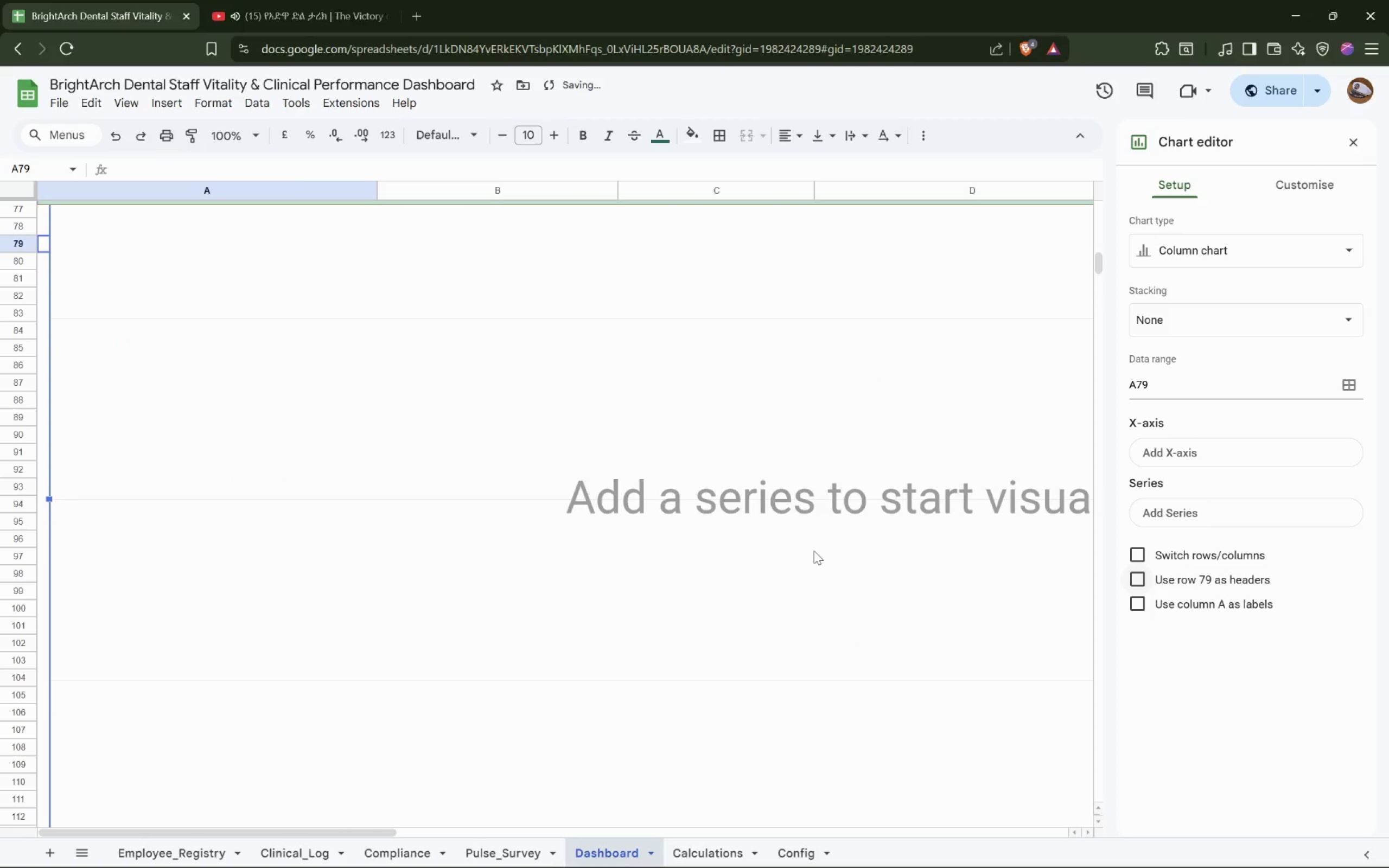 
hold_key(key=ShiftLeft, duration=1.5)
scroll: coordinate [814, 551], scroll_direction: up, amount: 5.0
 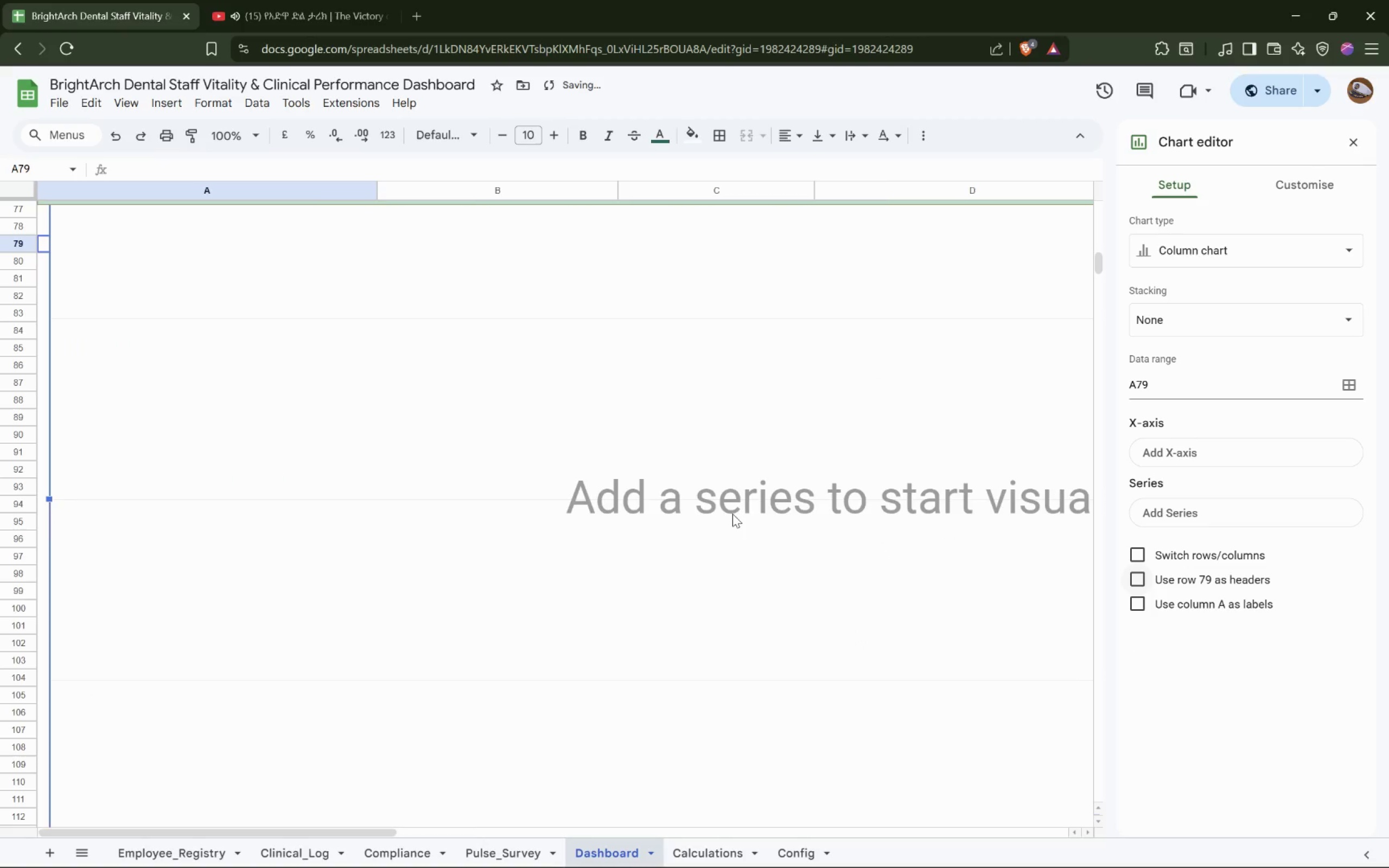 
key(Shift+ShiftLeft)
 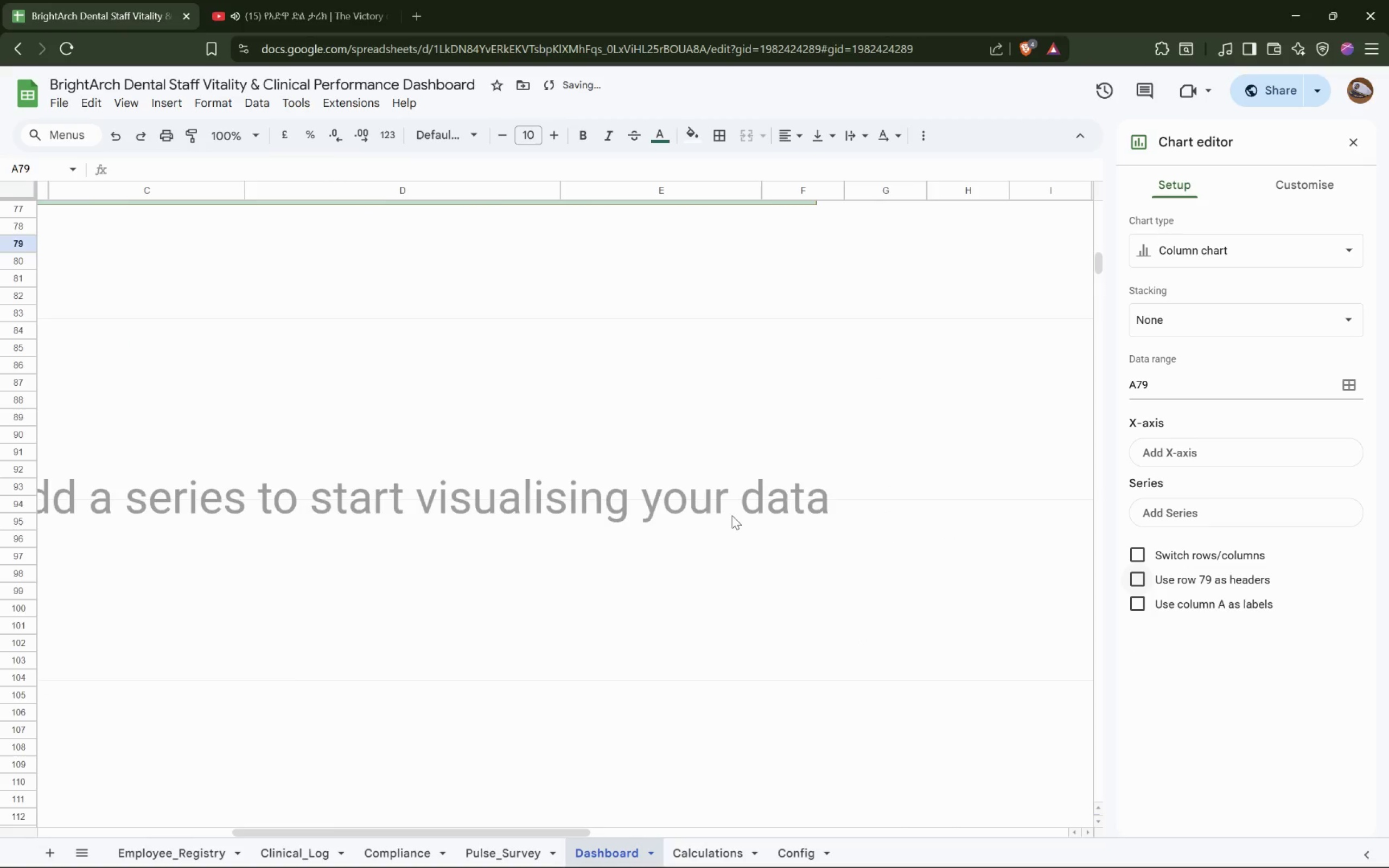 
key(Shift+ShiftLeft)
 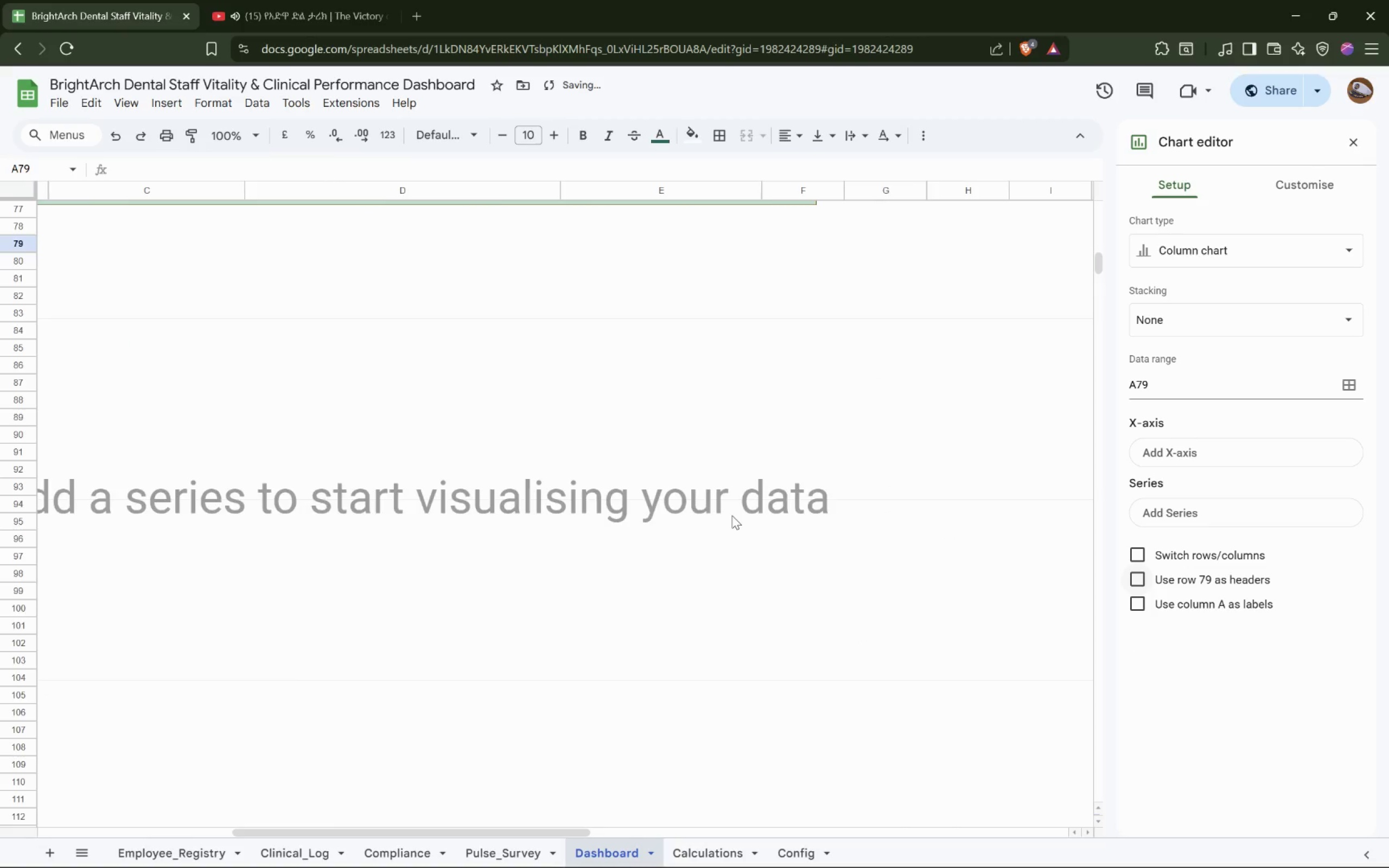 
key(Shift+ShiftLeft)
 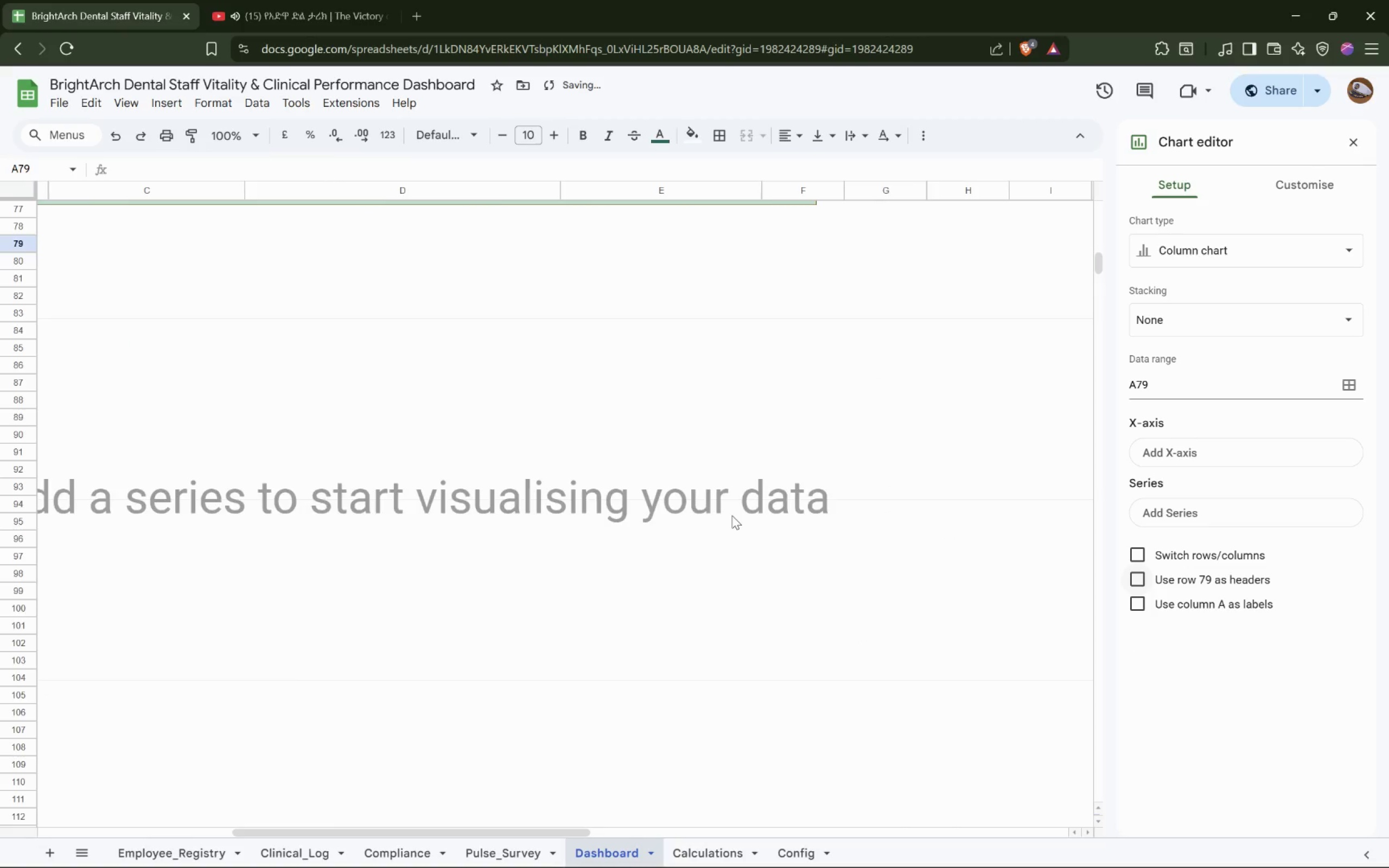 
key(Shift+ShiftLeft)
 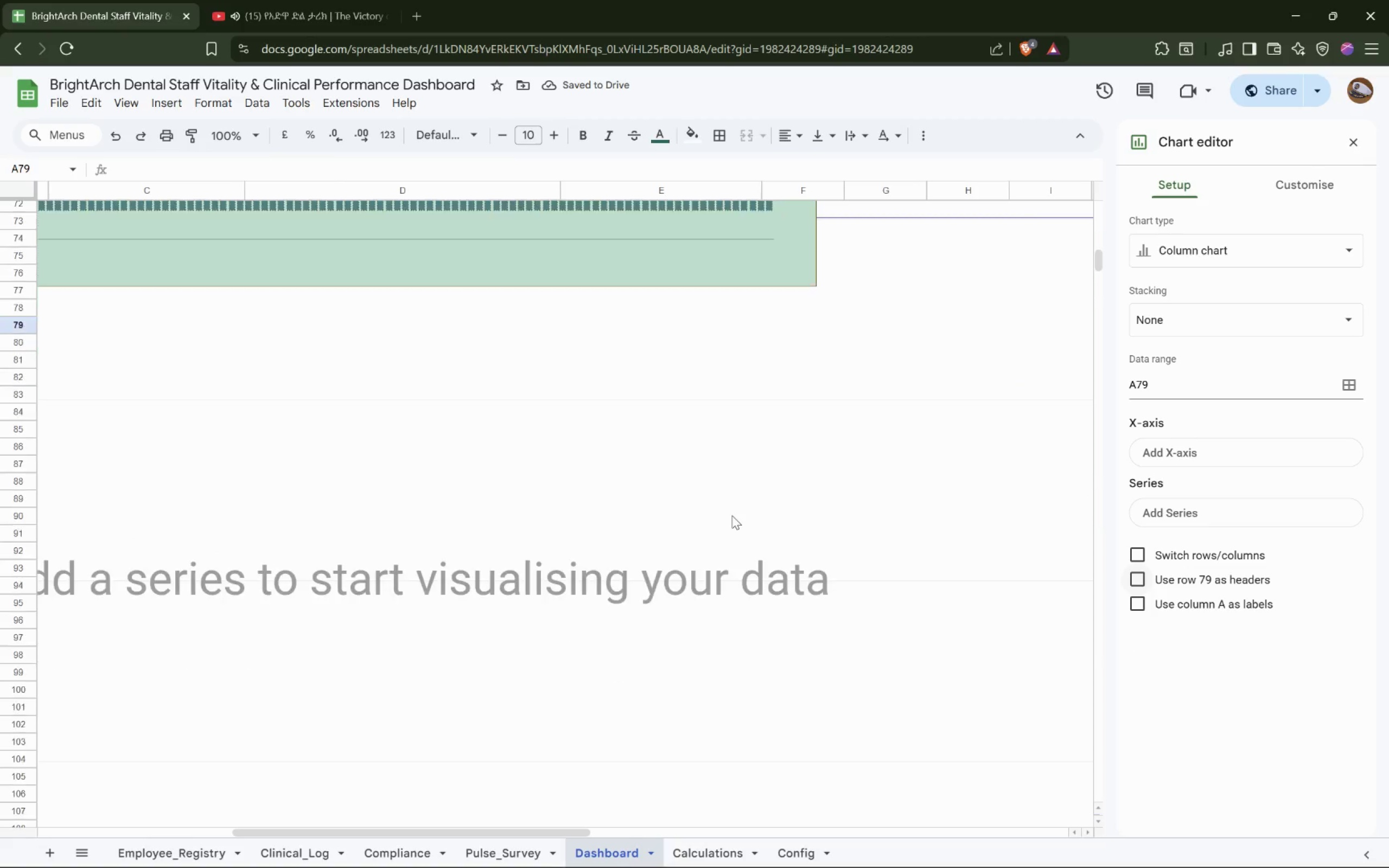 
scroll: coordinate [732, 515], scroll_direction: down, amount: 3.0
 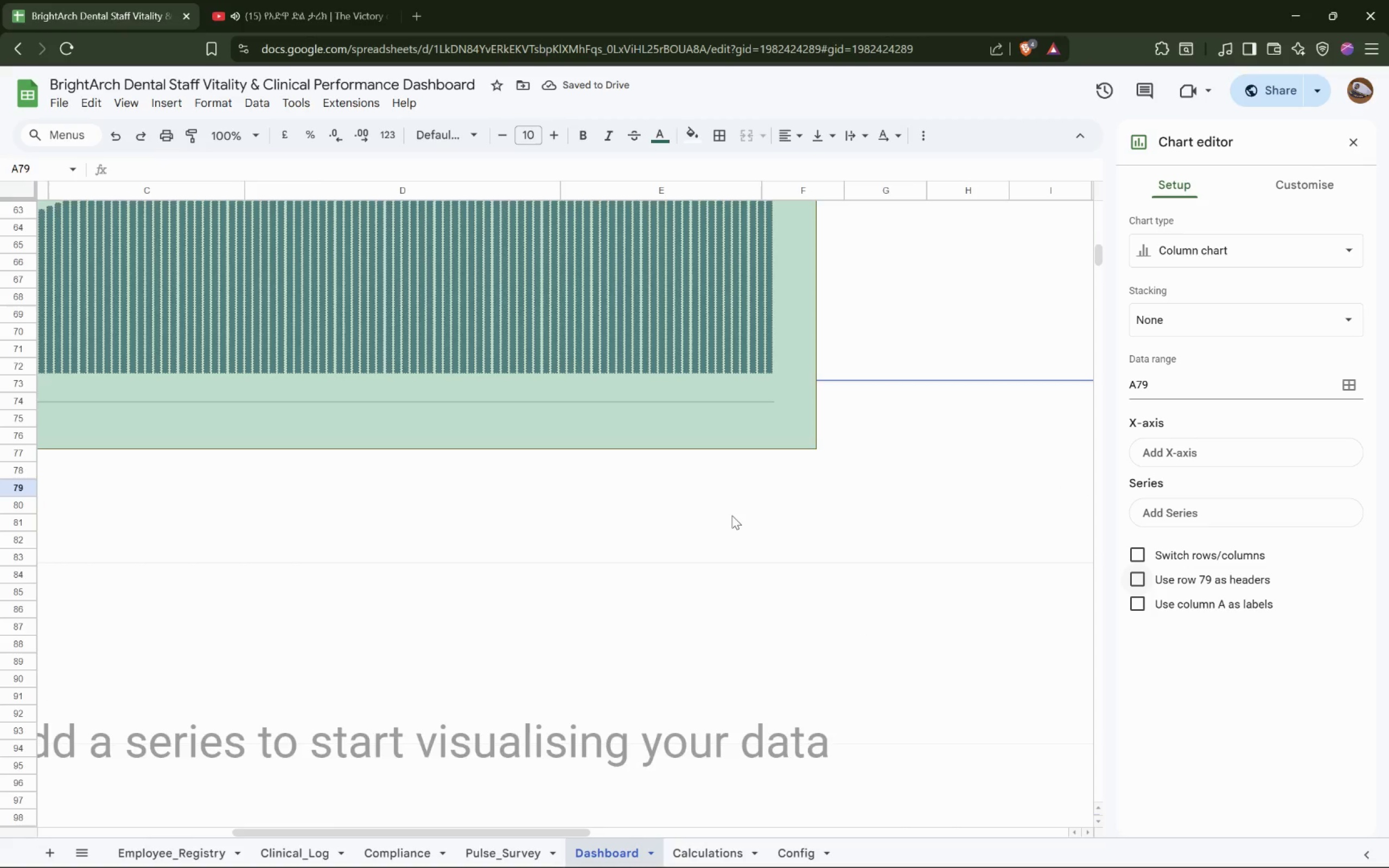 
left_click_drag(start_coordinate=[732, 515], to_coordinate=[560, 616])
 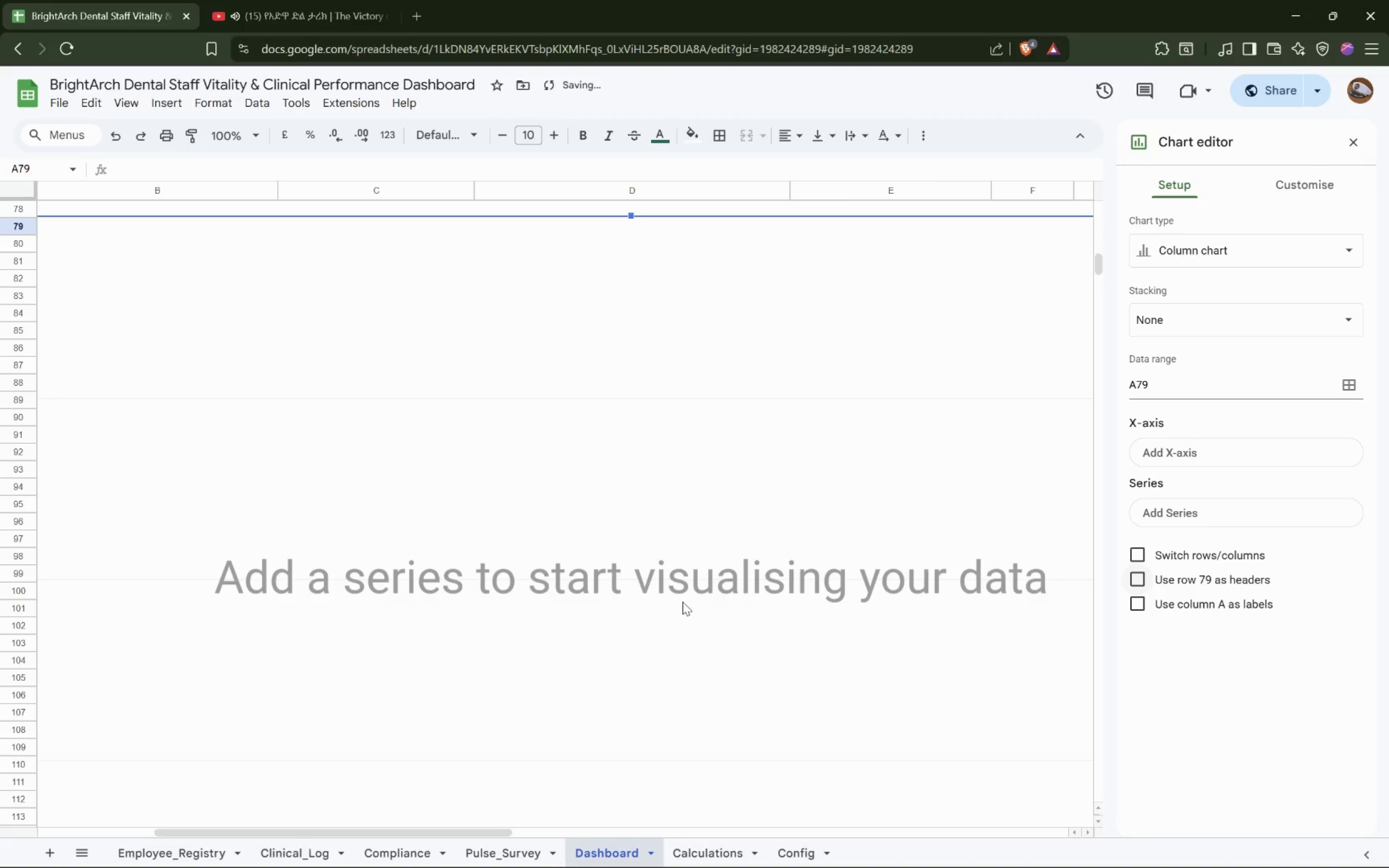 
hold_key(key=ShiftLeft, duration=1.5)
scroll: coordinate [683, 601], scroll_direction: down, amount: 2.0
 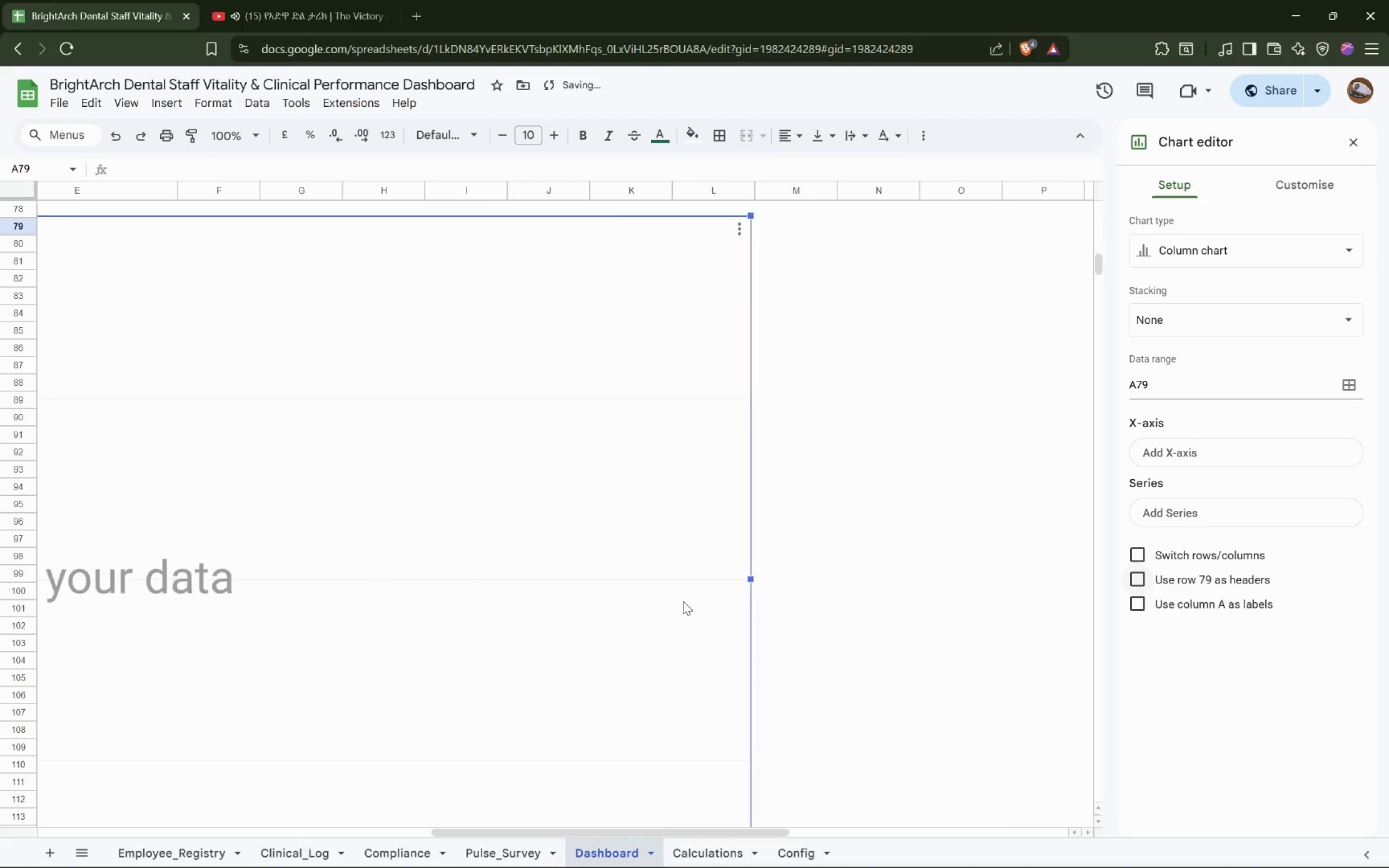 
key(Shift+ShiftLeft)
 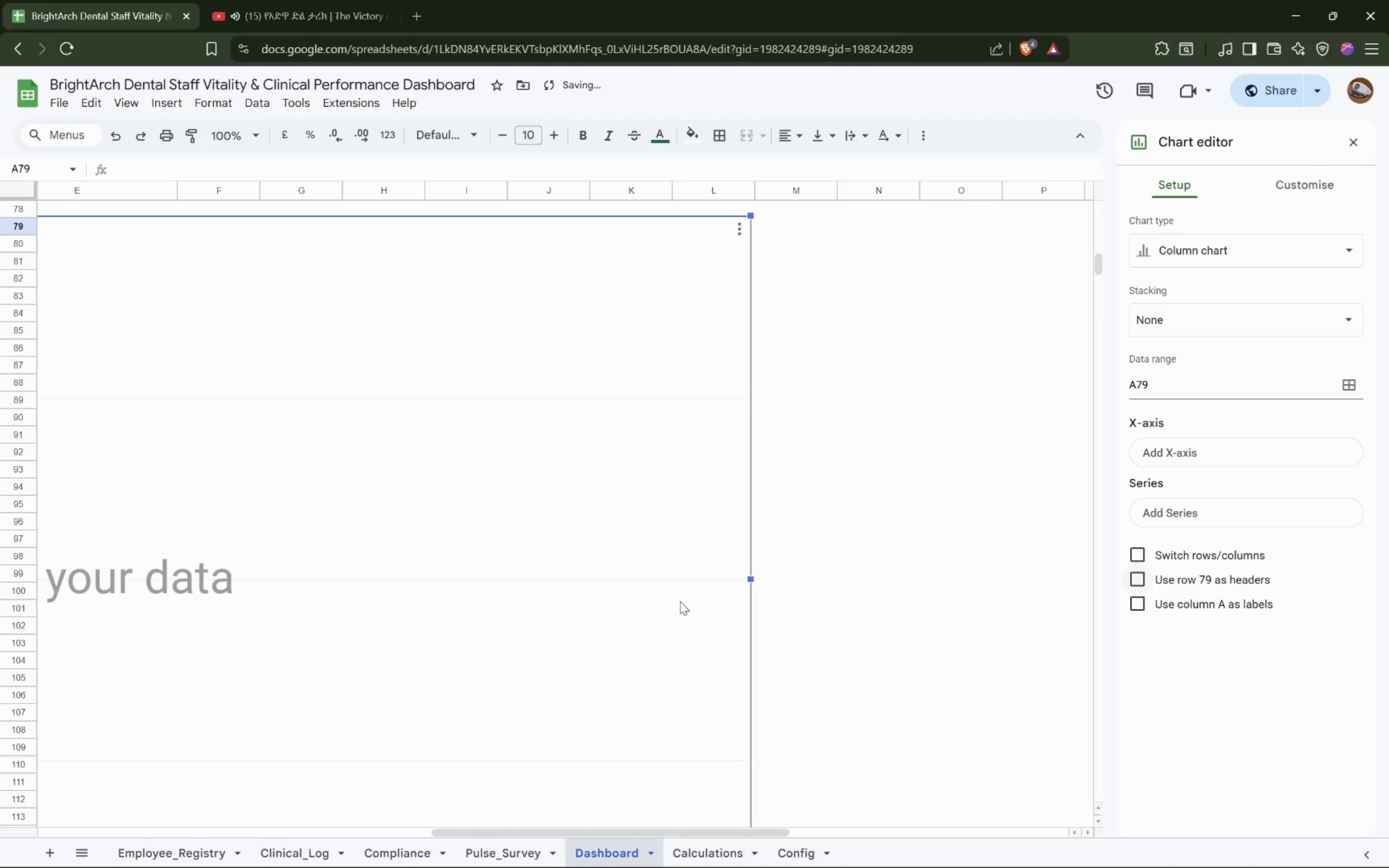 
key(Shift+ShiftLeft)
 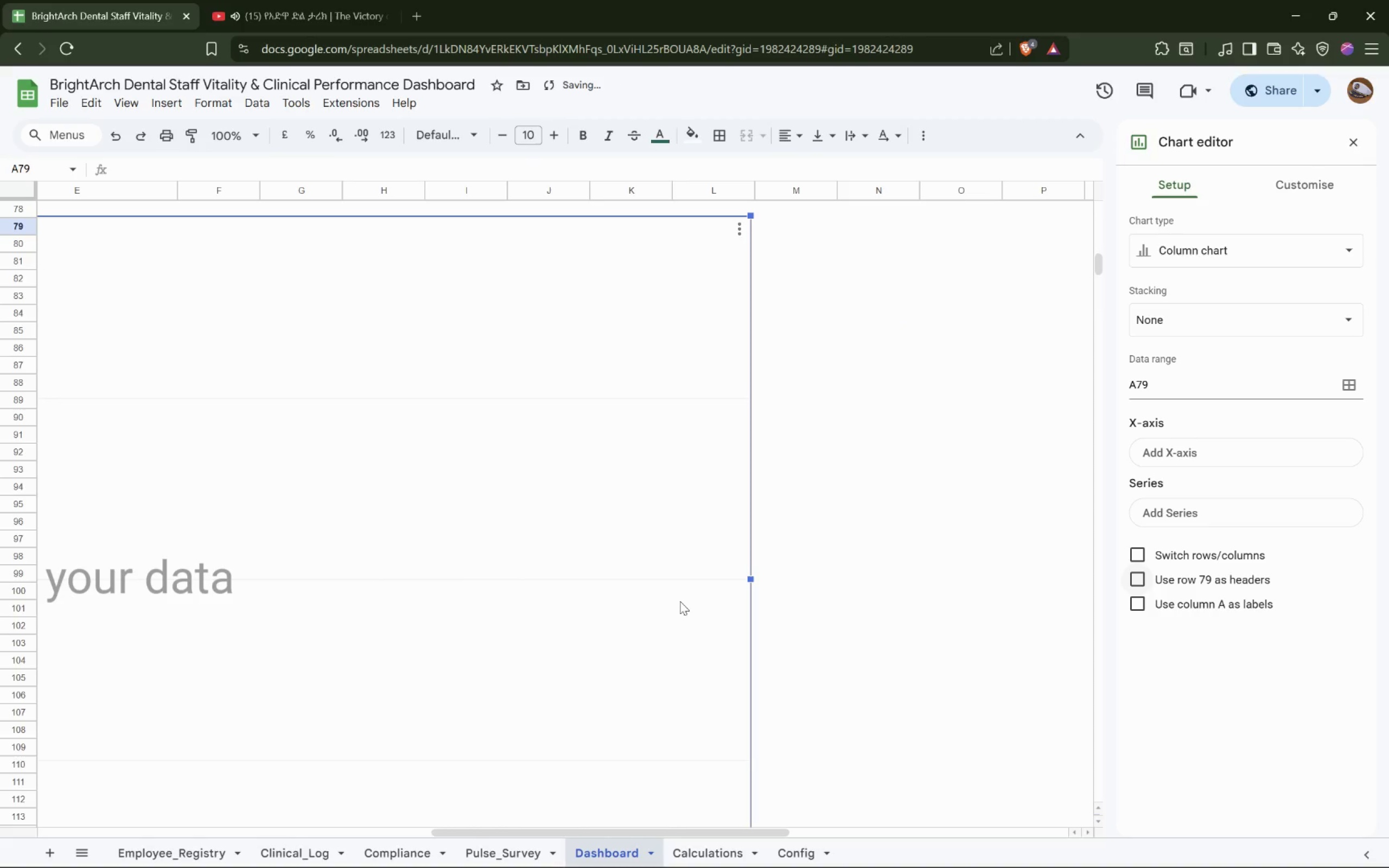 
key(Shift+ShiftLeft)
 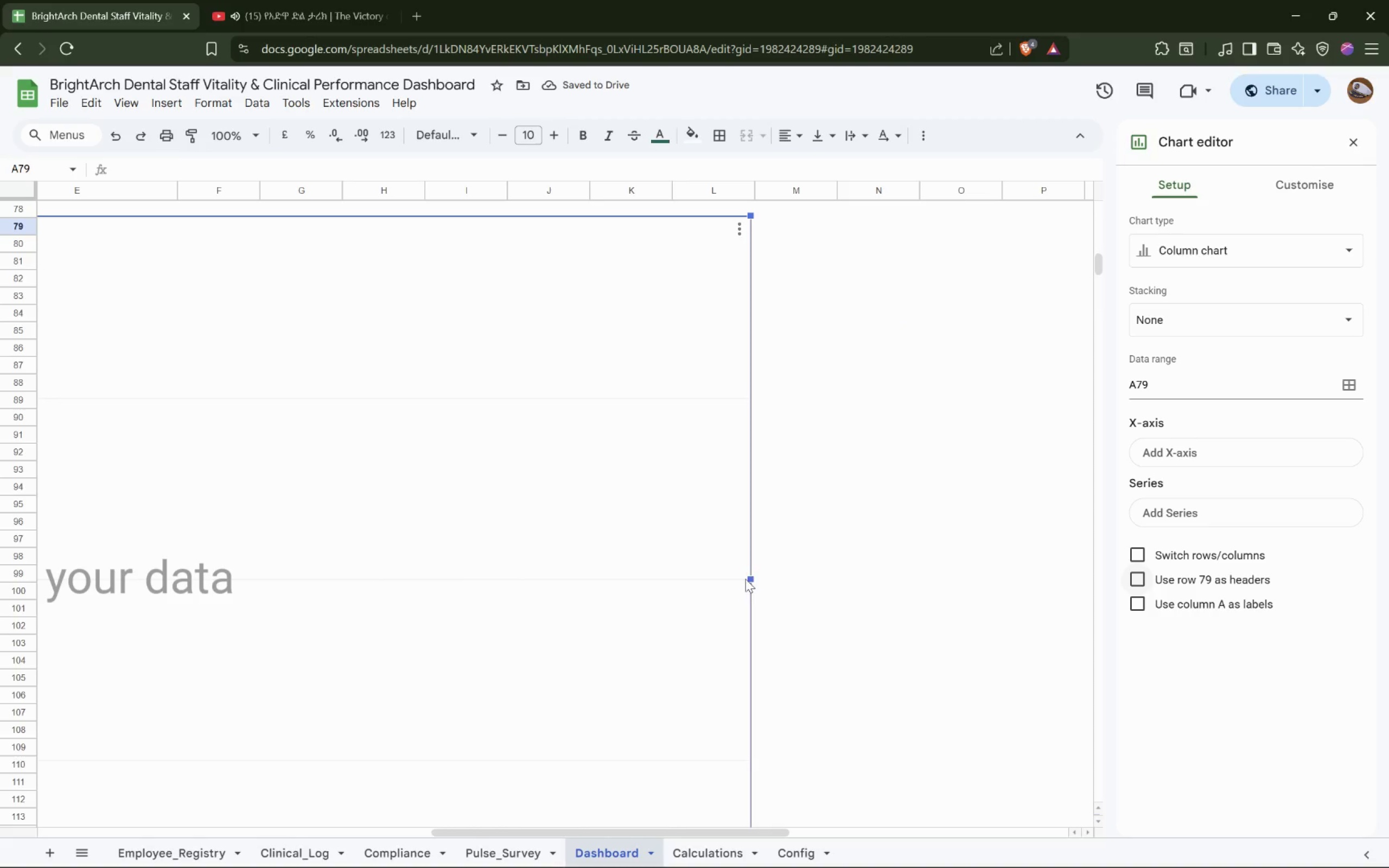 
left_click_drag(start_coordinate=[754, 576], to_coordinate=[0, 409])
 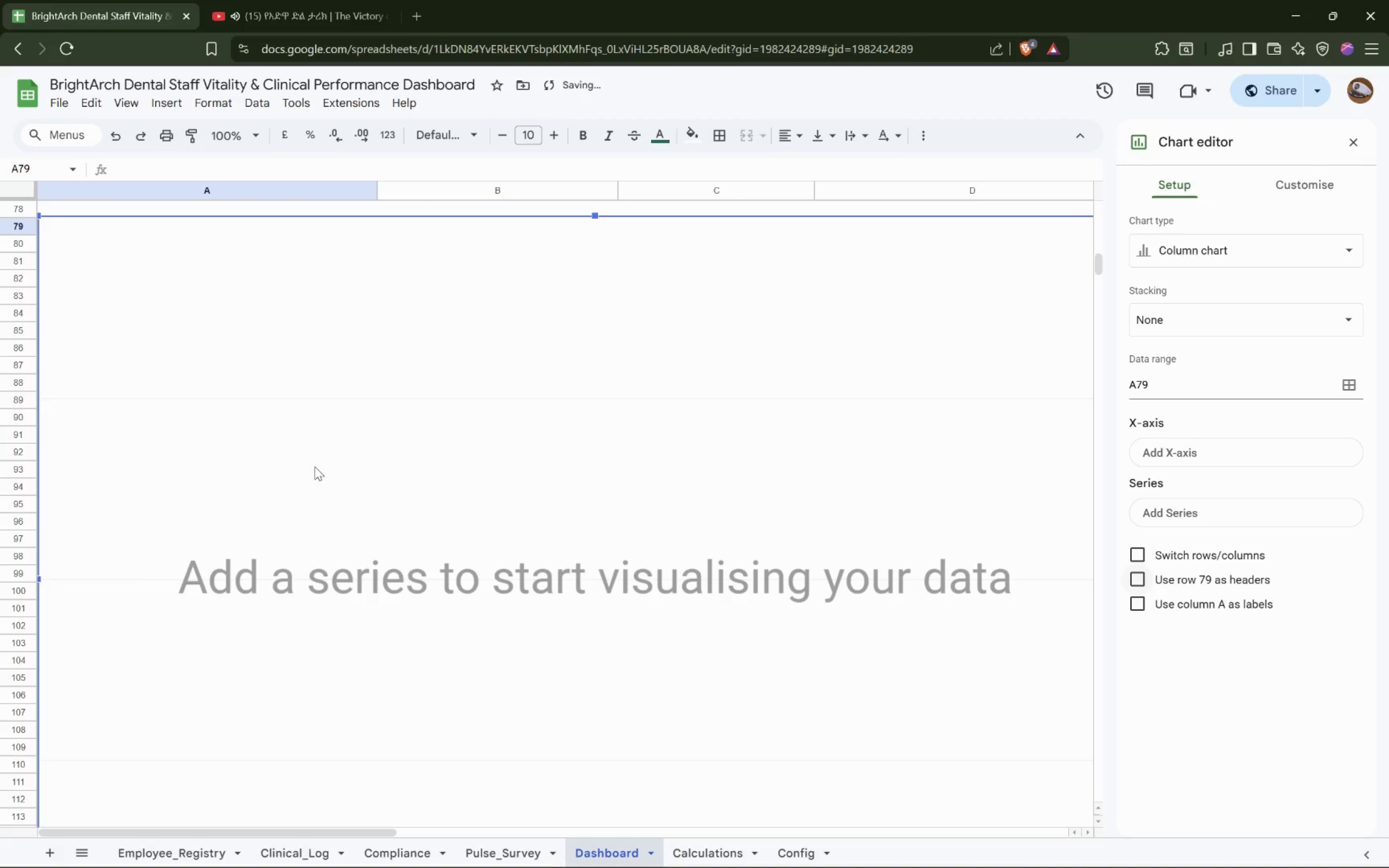 
hold_key(key=ShiftLeft, duration=0.78)
scroll: coordinate [630, 674], scroll_direction: down, amount: 7.0
 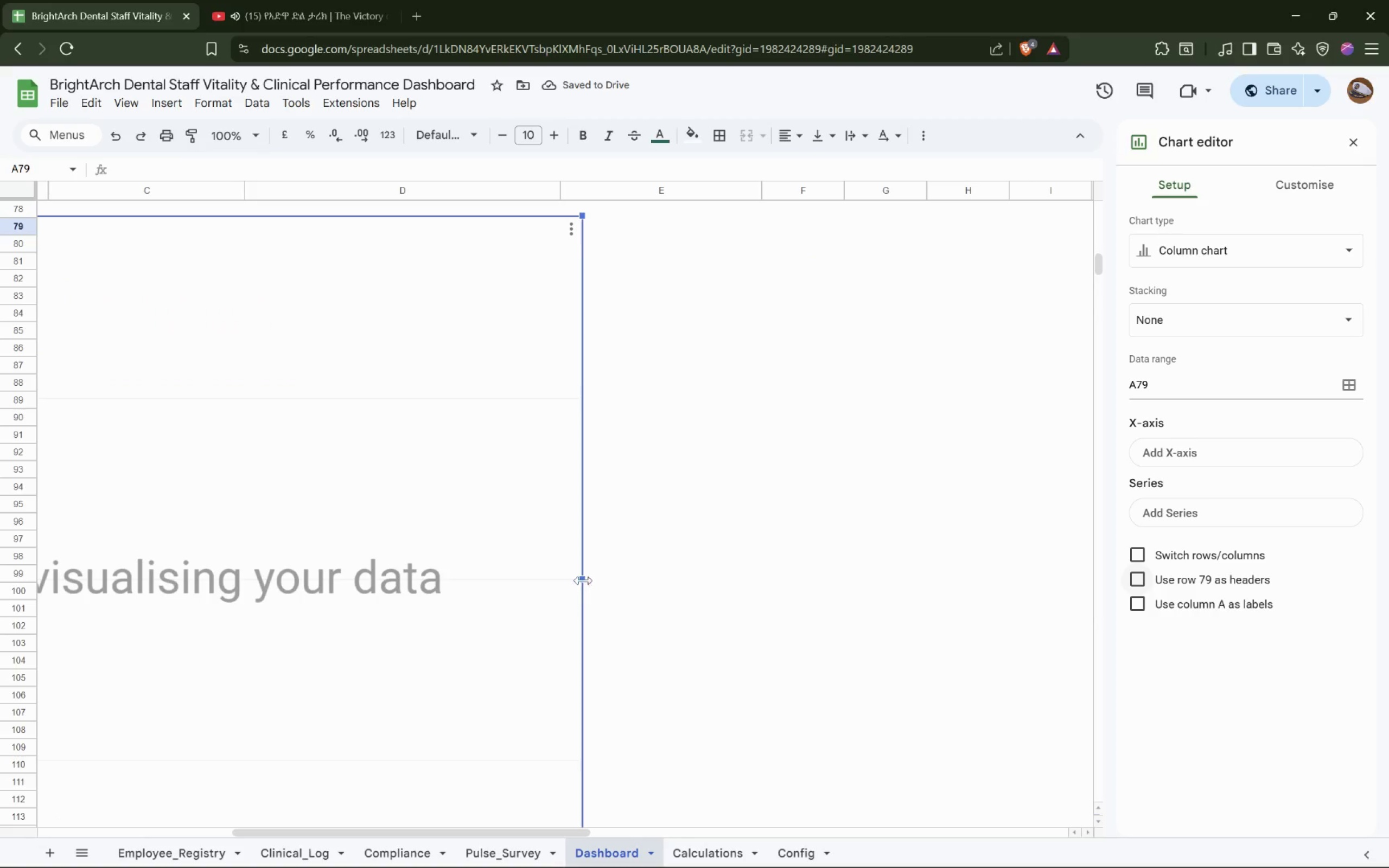 
left_click_drag(start_coordinate=[583, 580], to_coordinate=[692, 576])
 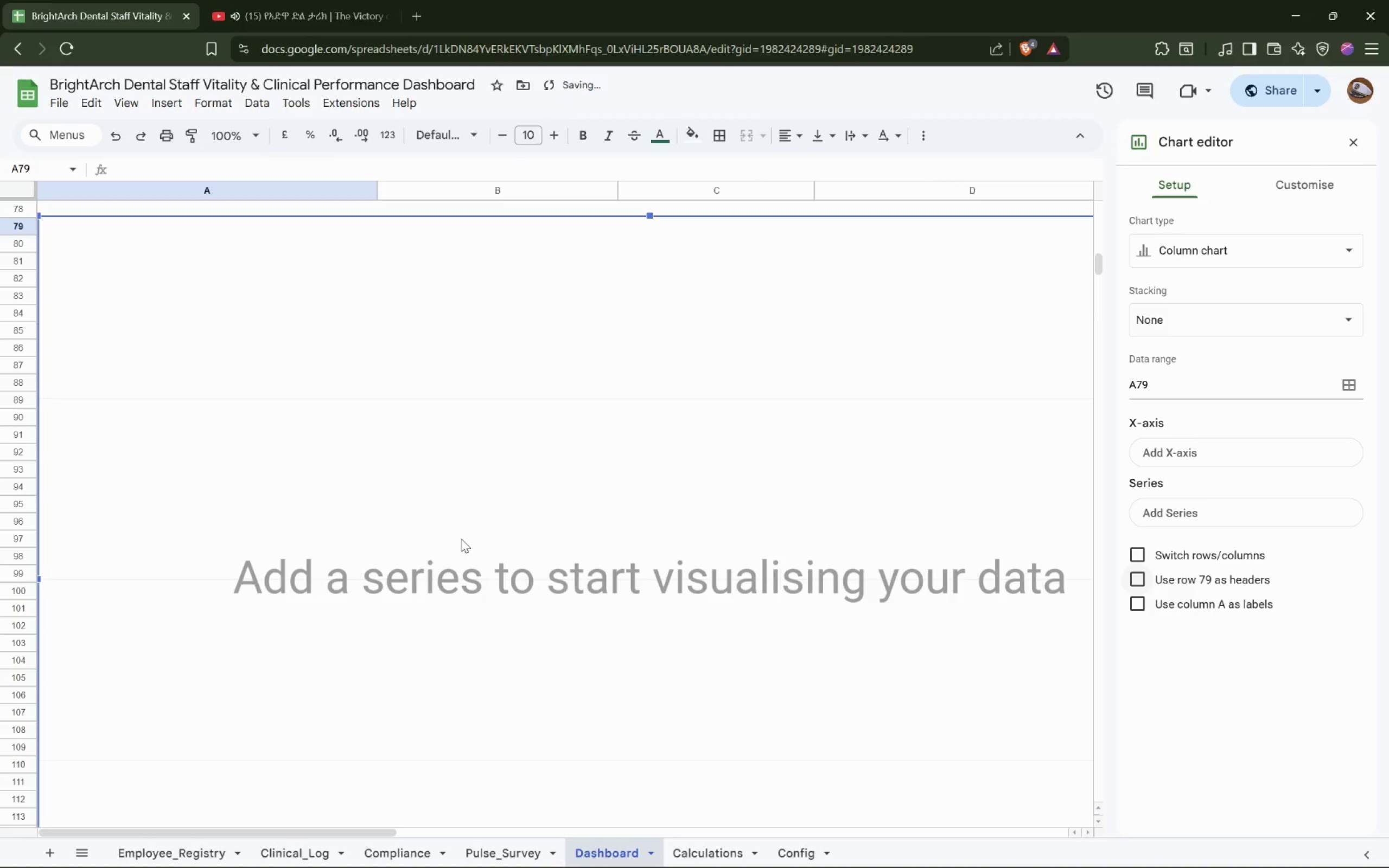 
hold_key(key=ShiftLeft, duration=1.44)
scroll: coordinate [469, 533], scroll_direction: down, amount: 5.0
 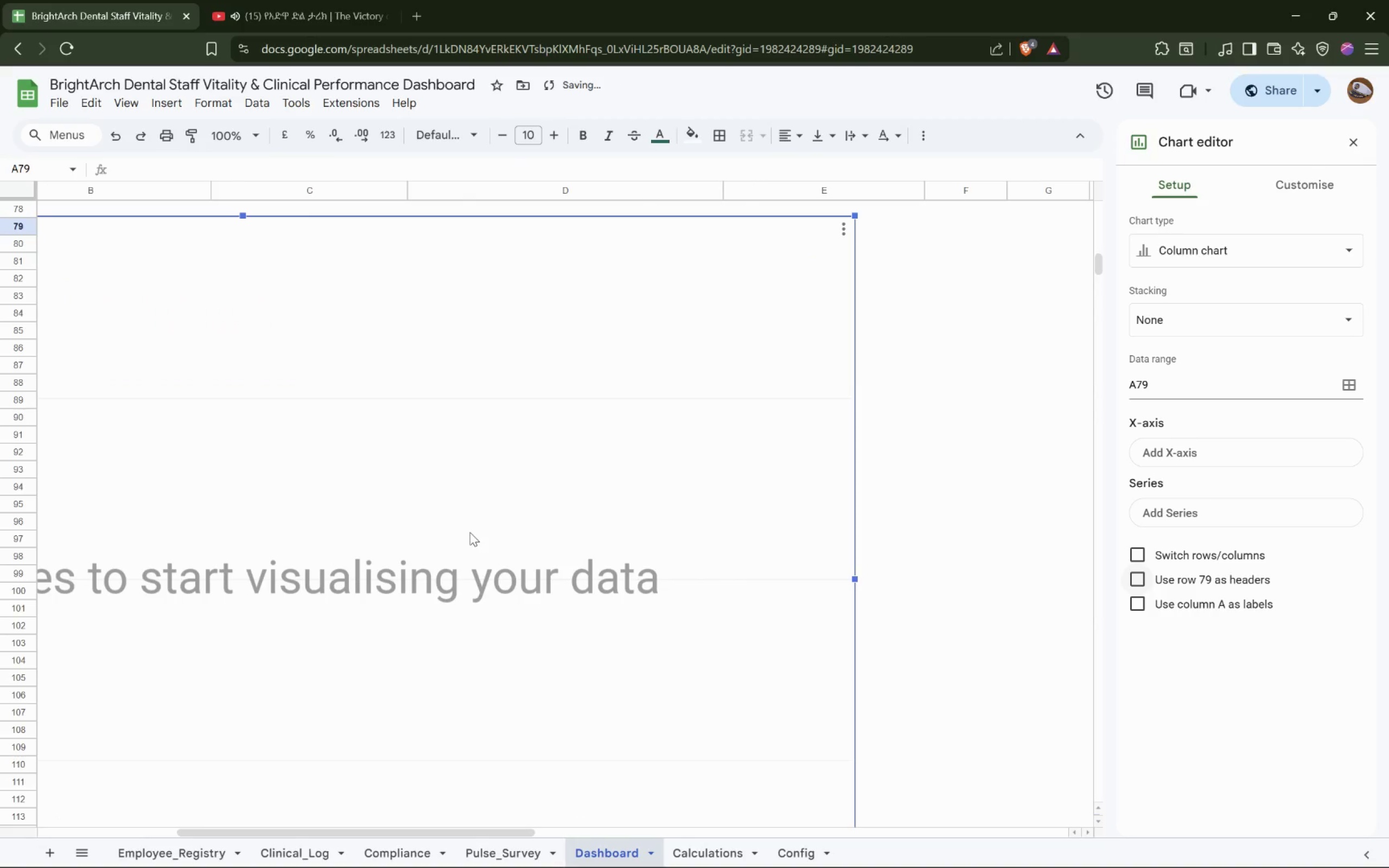 
scroll: coordinate [472, 530], scroll_direction: none, amount: 0.0
 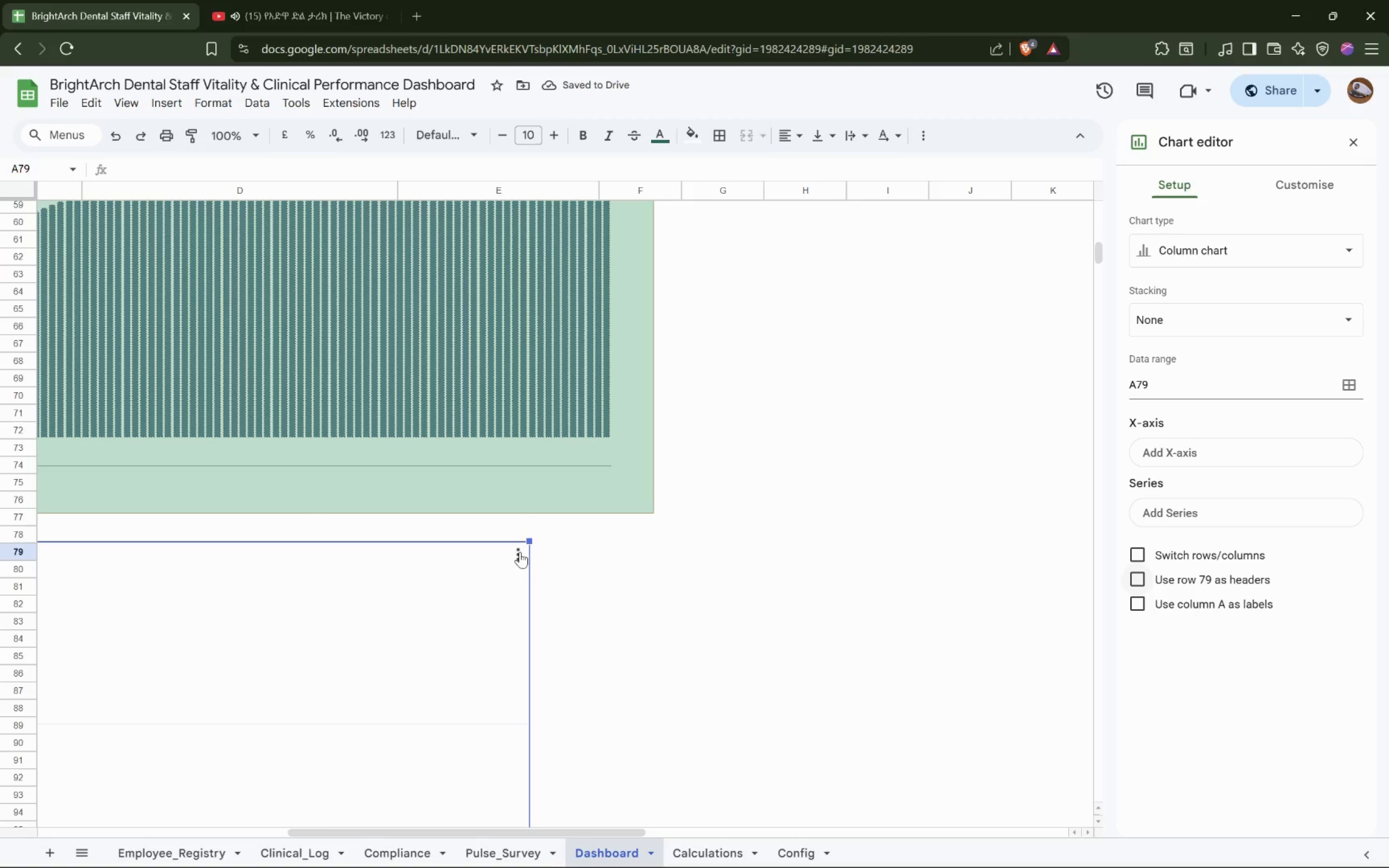 
hold_key(key=ShiftLeft, duration=1.16)
scroll: coordinate [608, 535], scroll_direction: up, amount: 14.0
 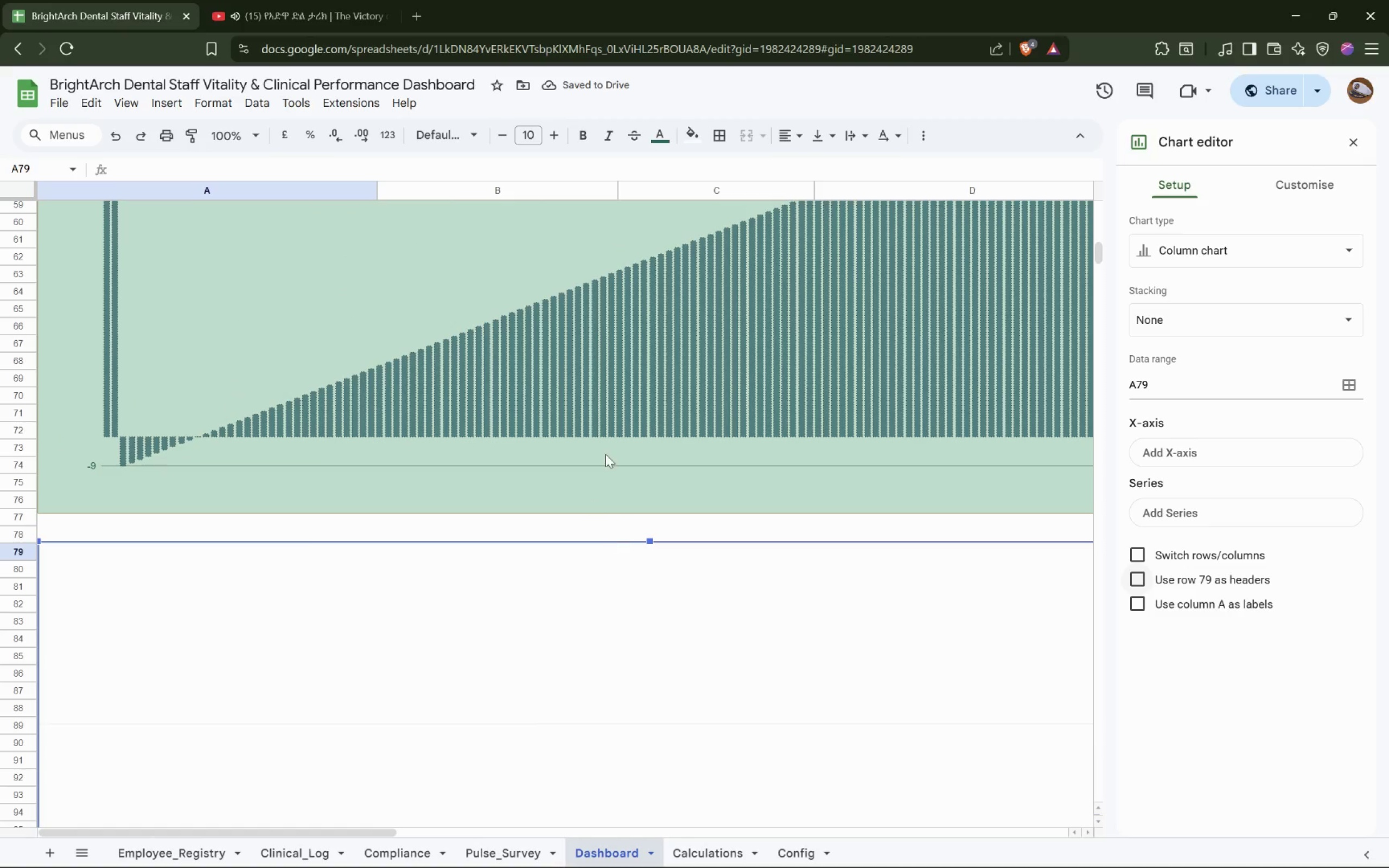 
left_click([609, 450])
 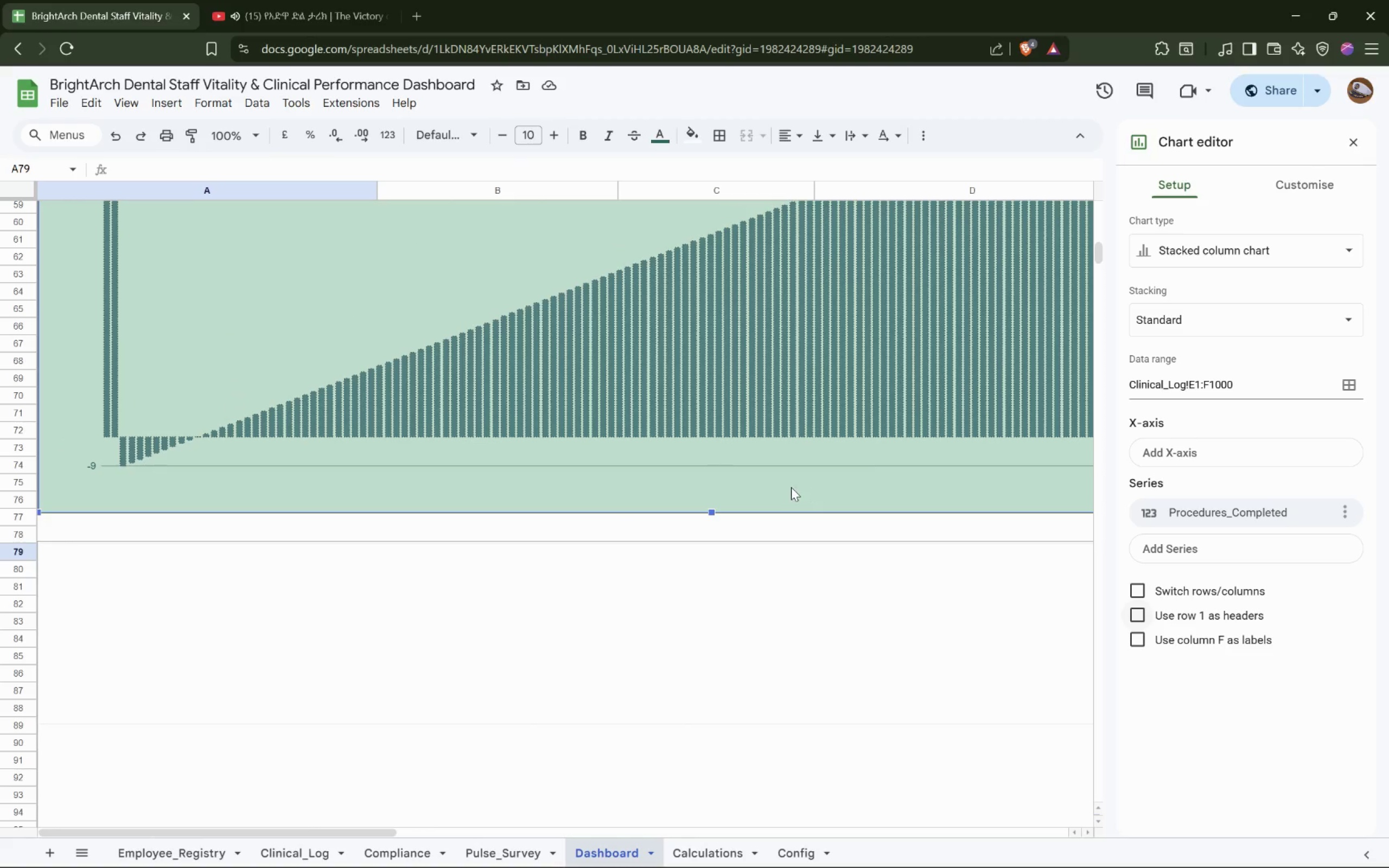 
hold_key(key=ShiftLeft, duration=0.98)
scroll: coordinate [791, 487], scroll_direction: down, amount: 5.0
 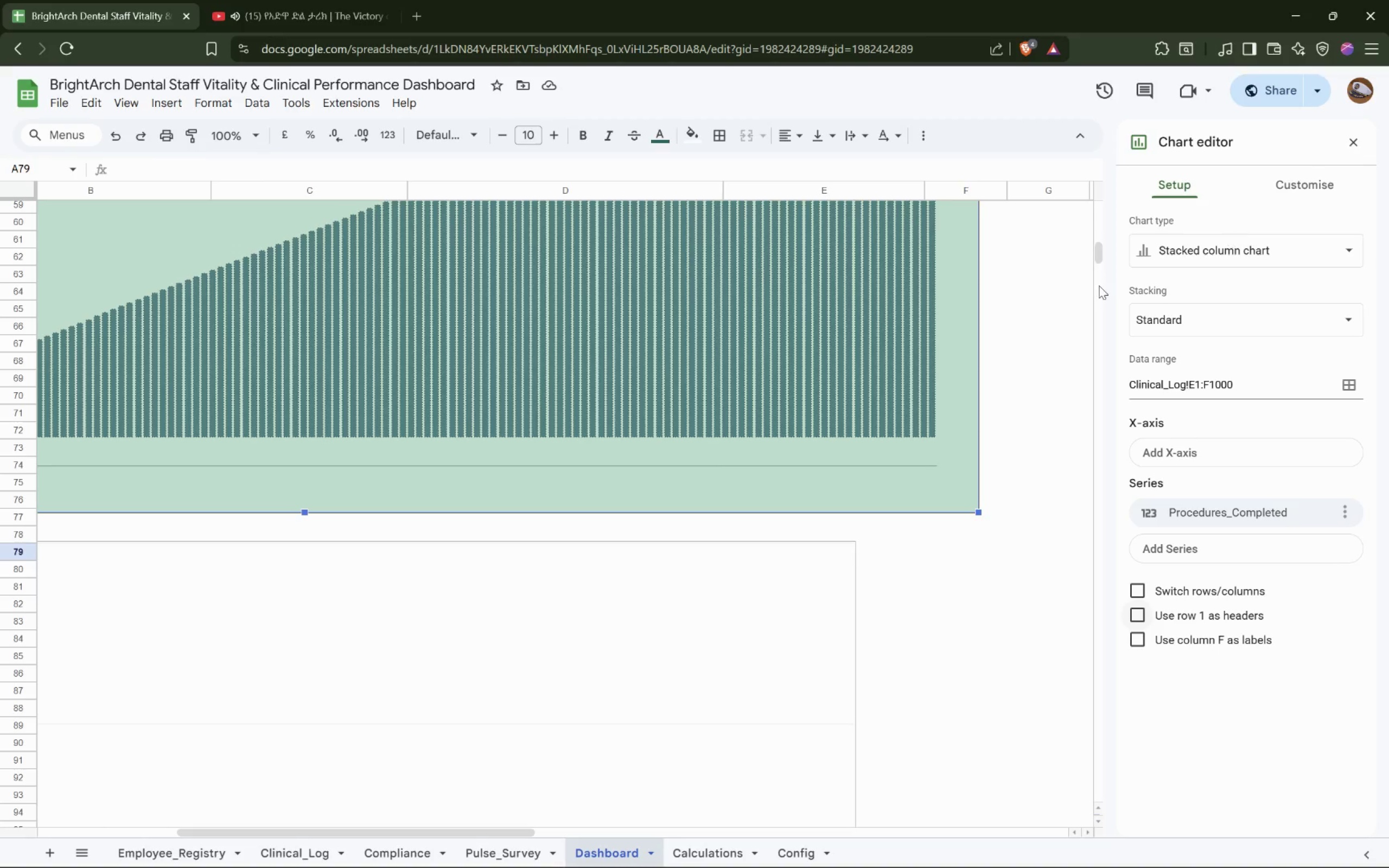 
left_click([686, 593])
 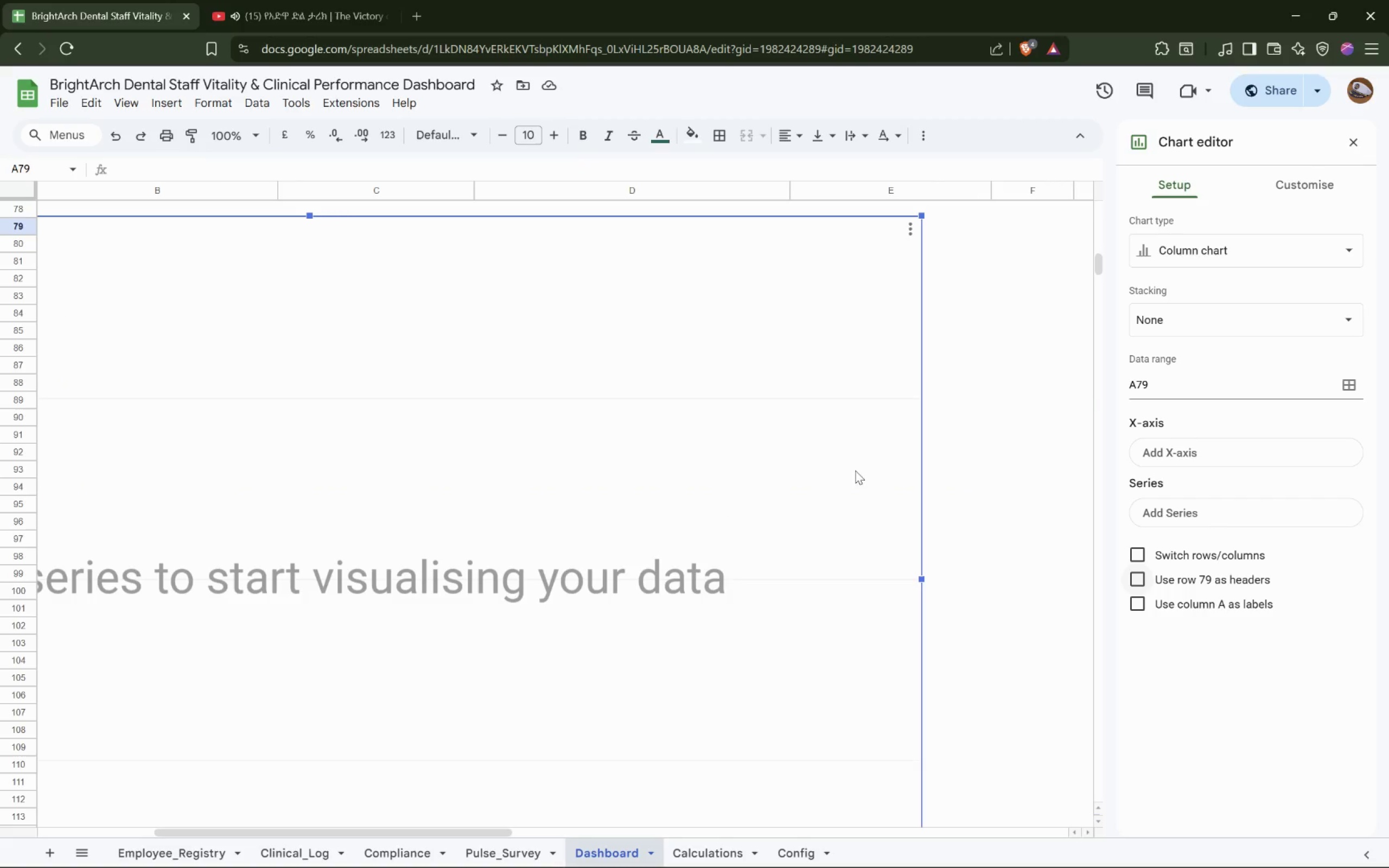 
left_click([1228, 256])
 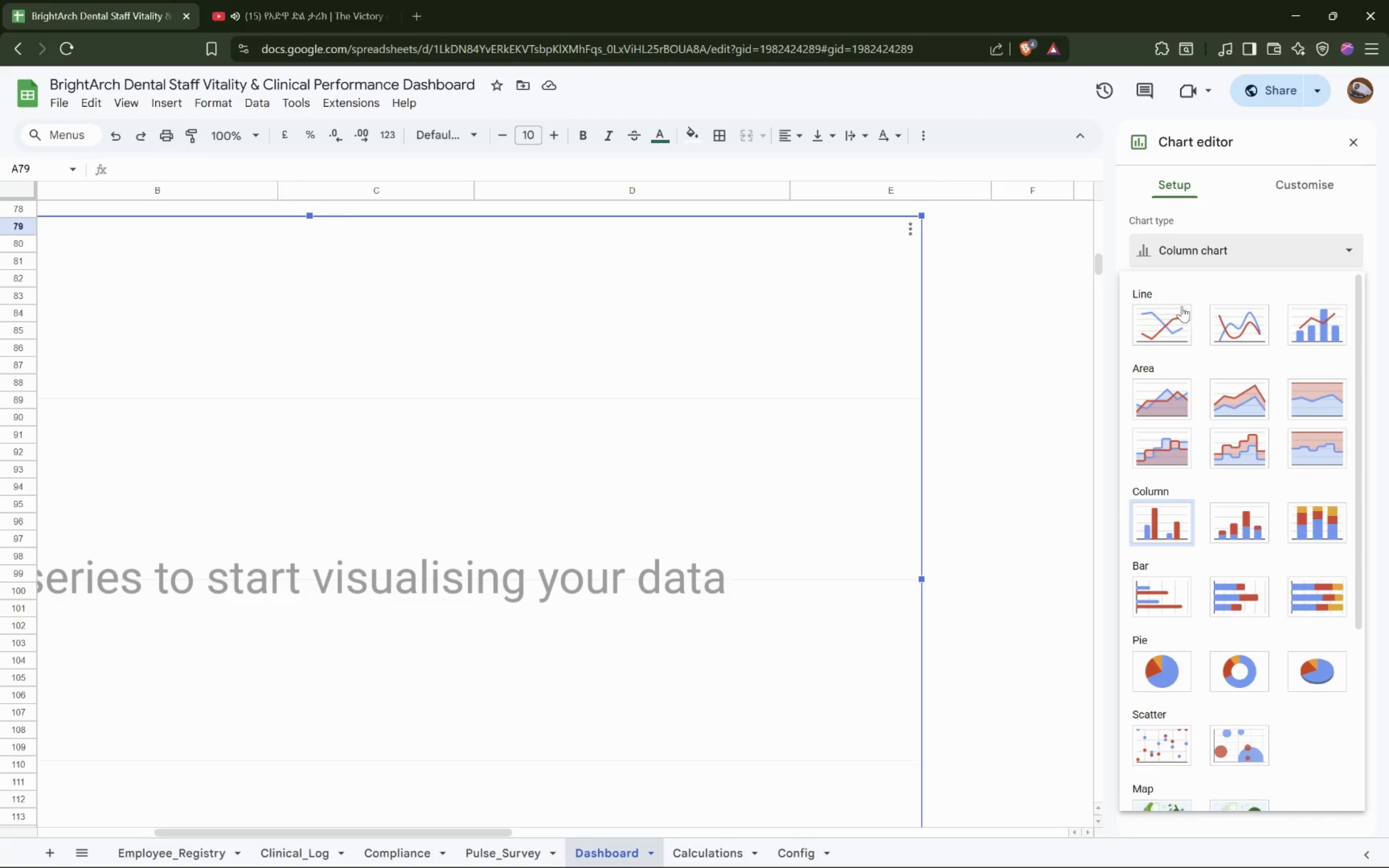 
left_click([1166, 316])
 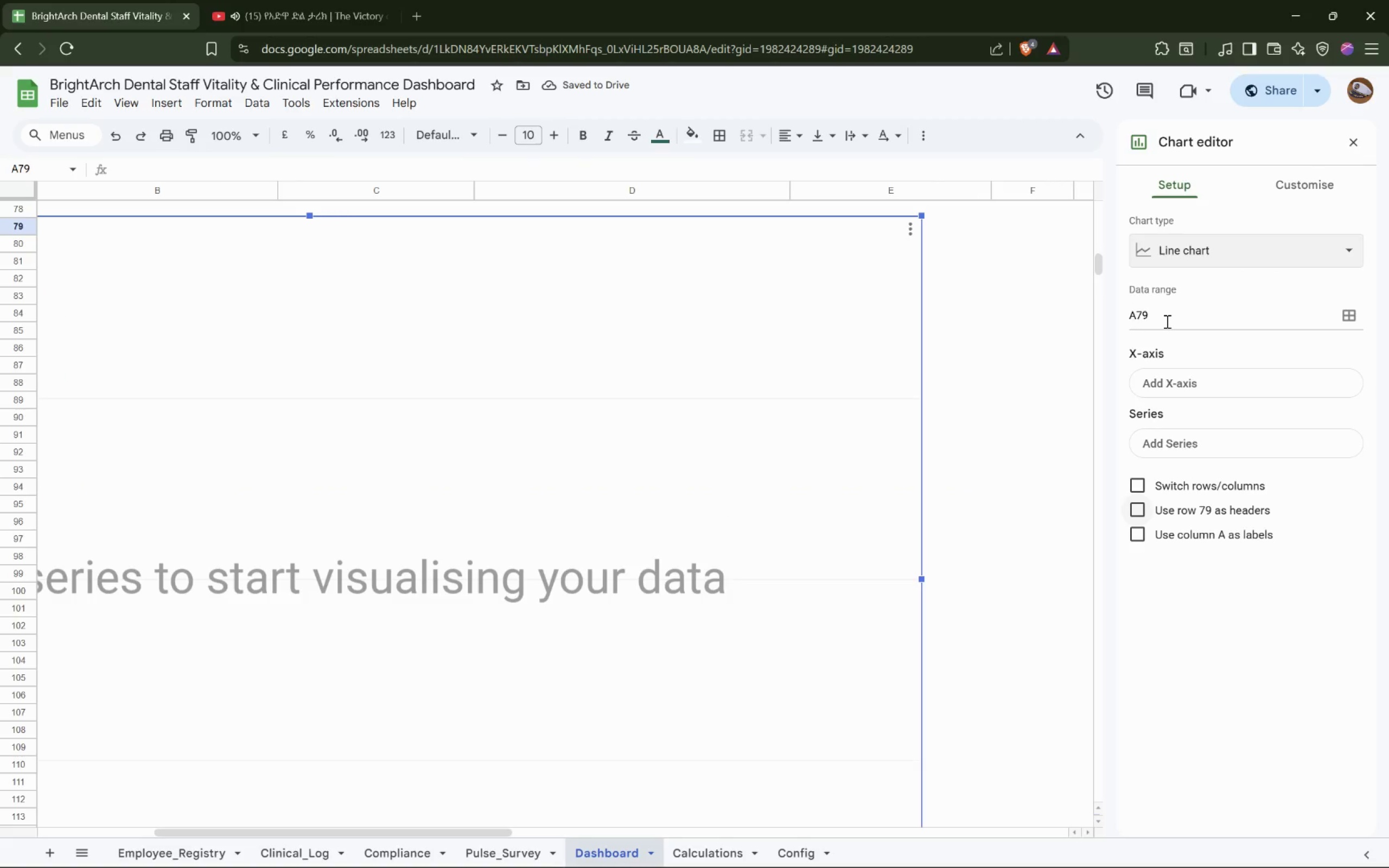 
double_click([1173, 313])
 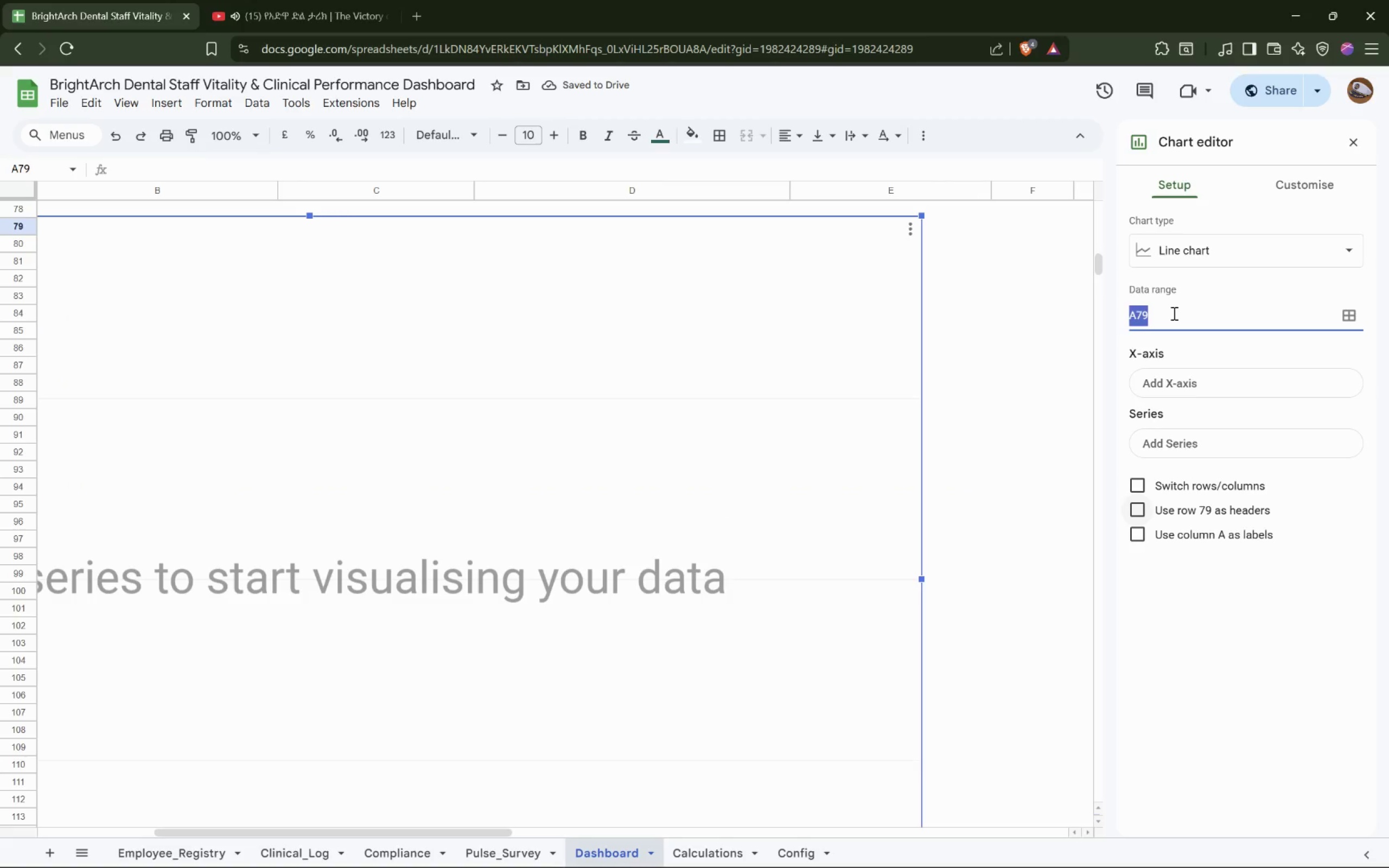 
triple_click([1173, 313])
 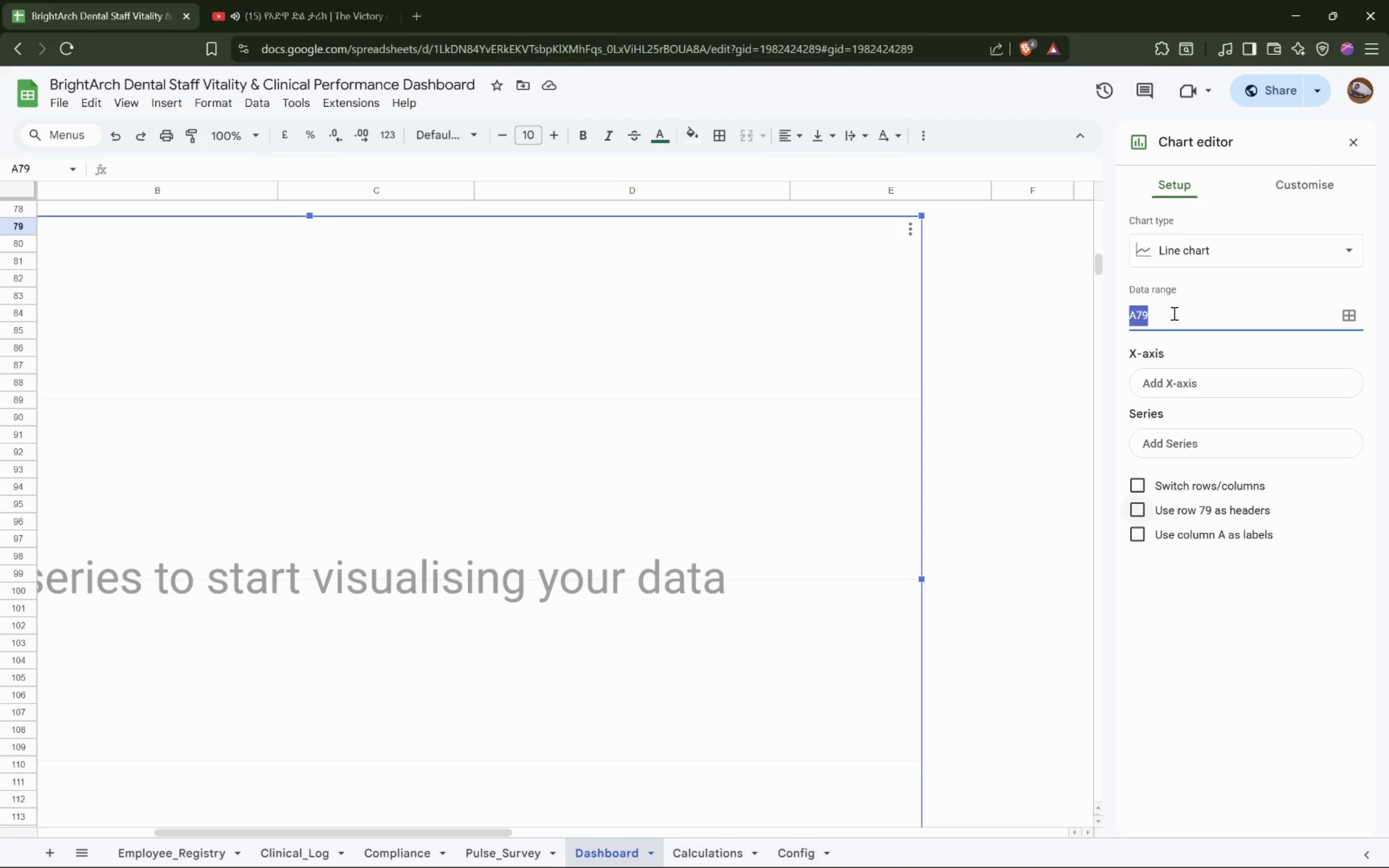 
type(Clinical_Log!A:J)
 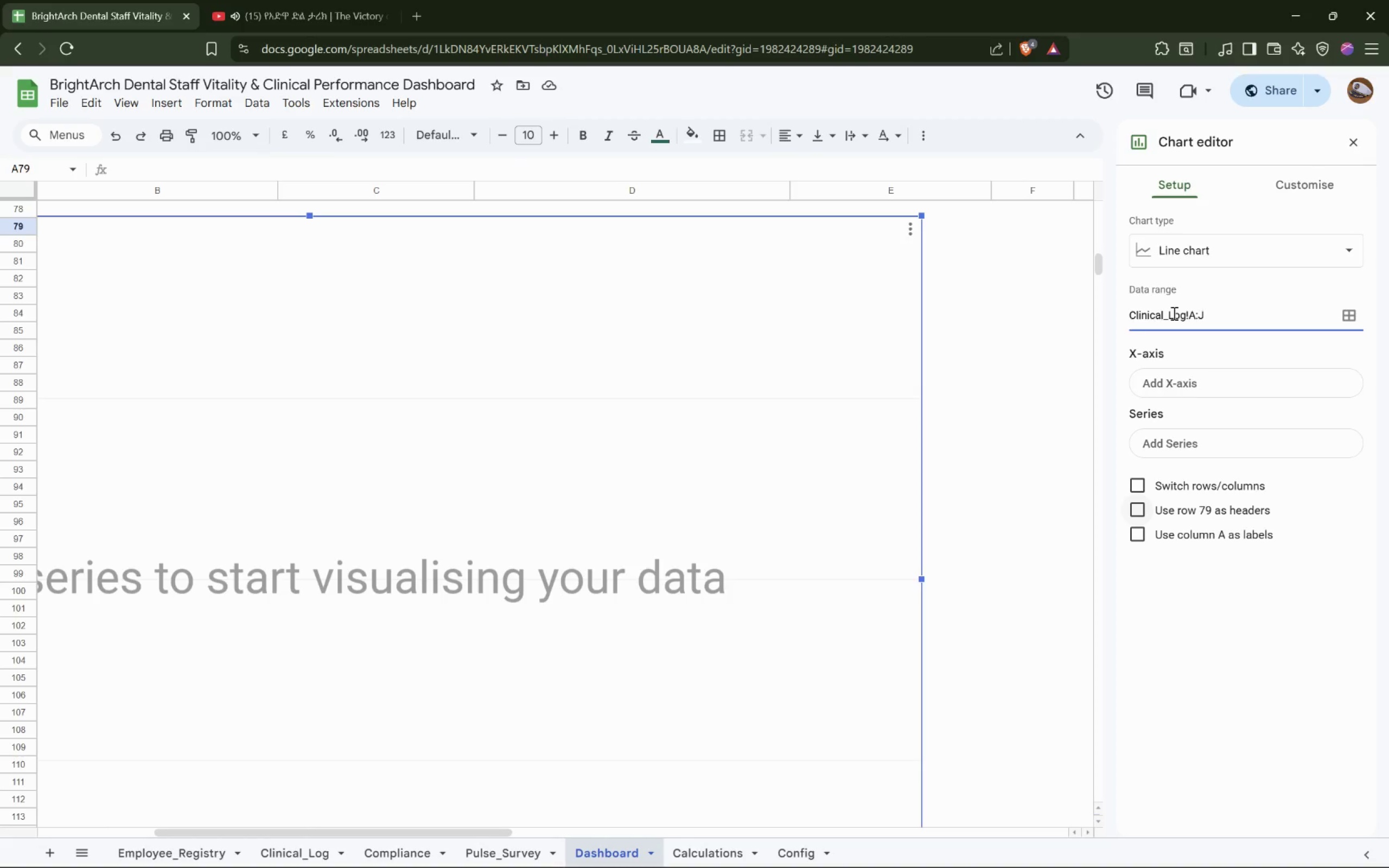 
wait(9.55)
 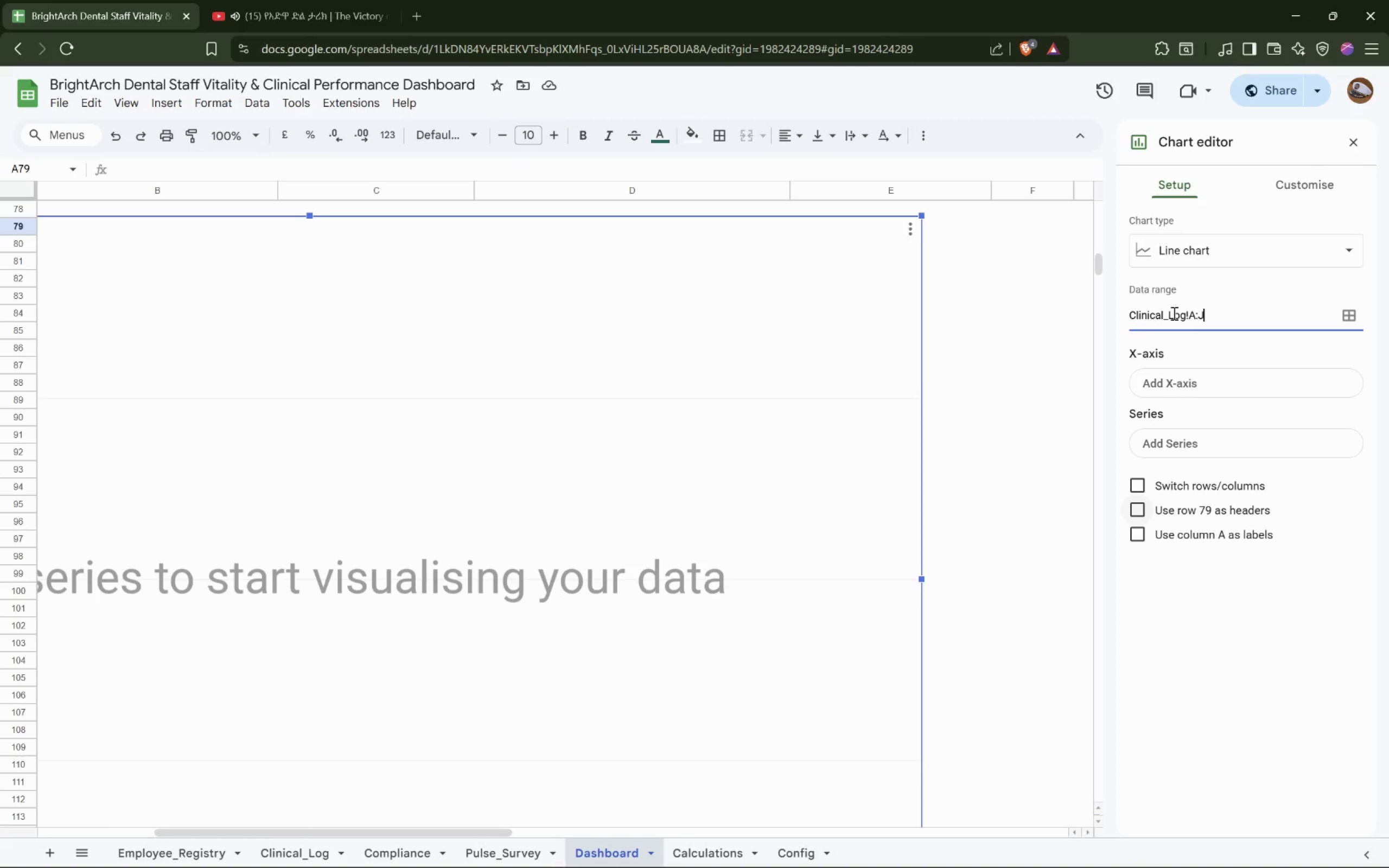 
left_click([1238, 491])
 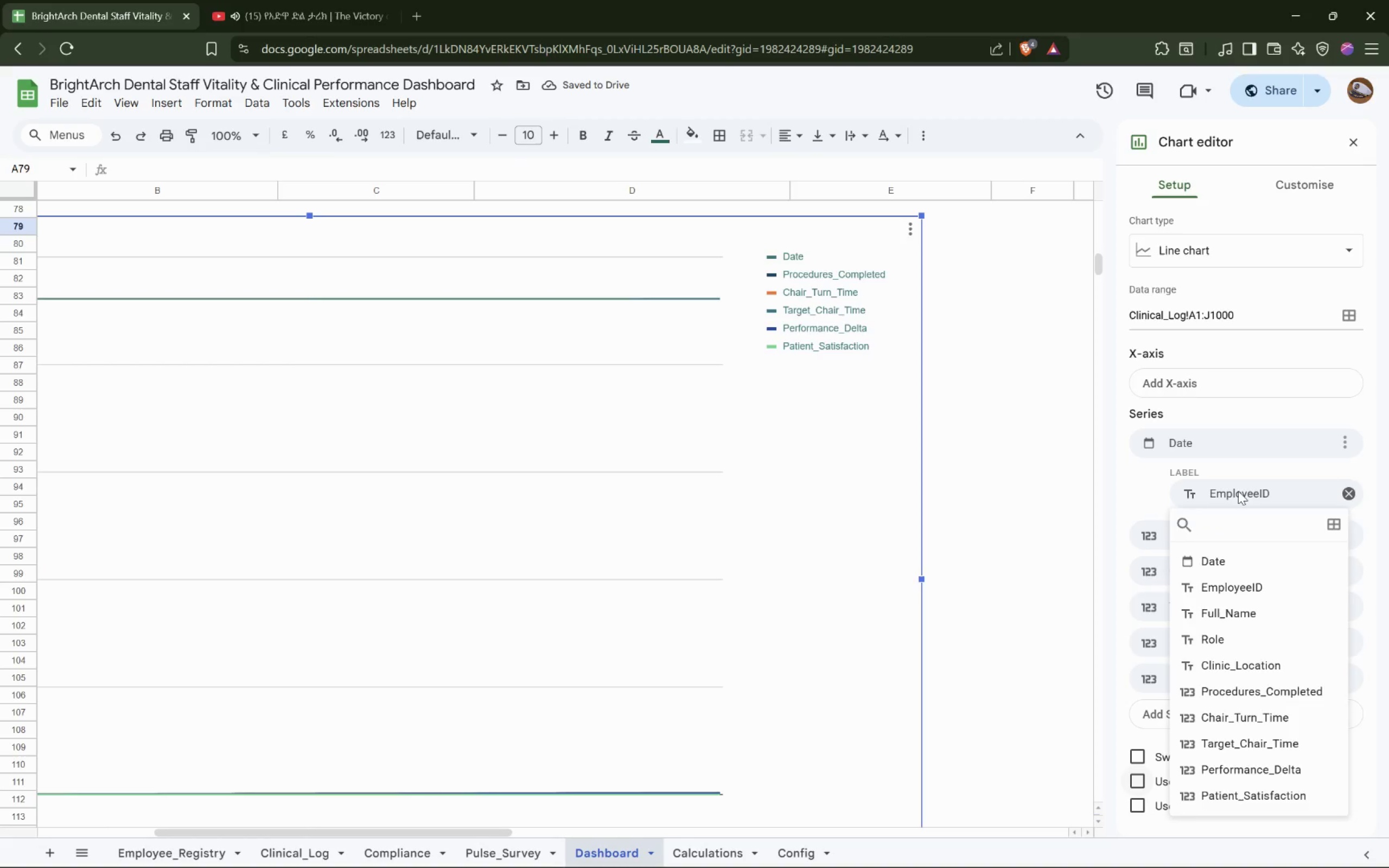 
left_click([1238, 491])
 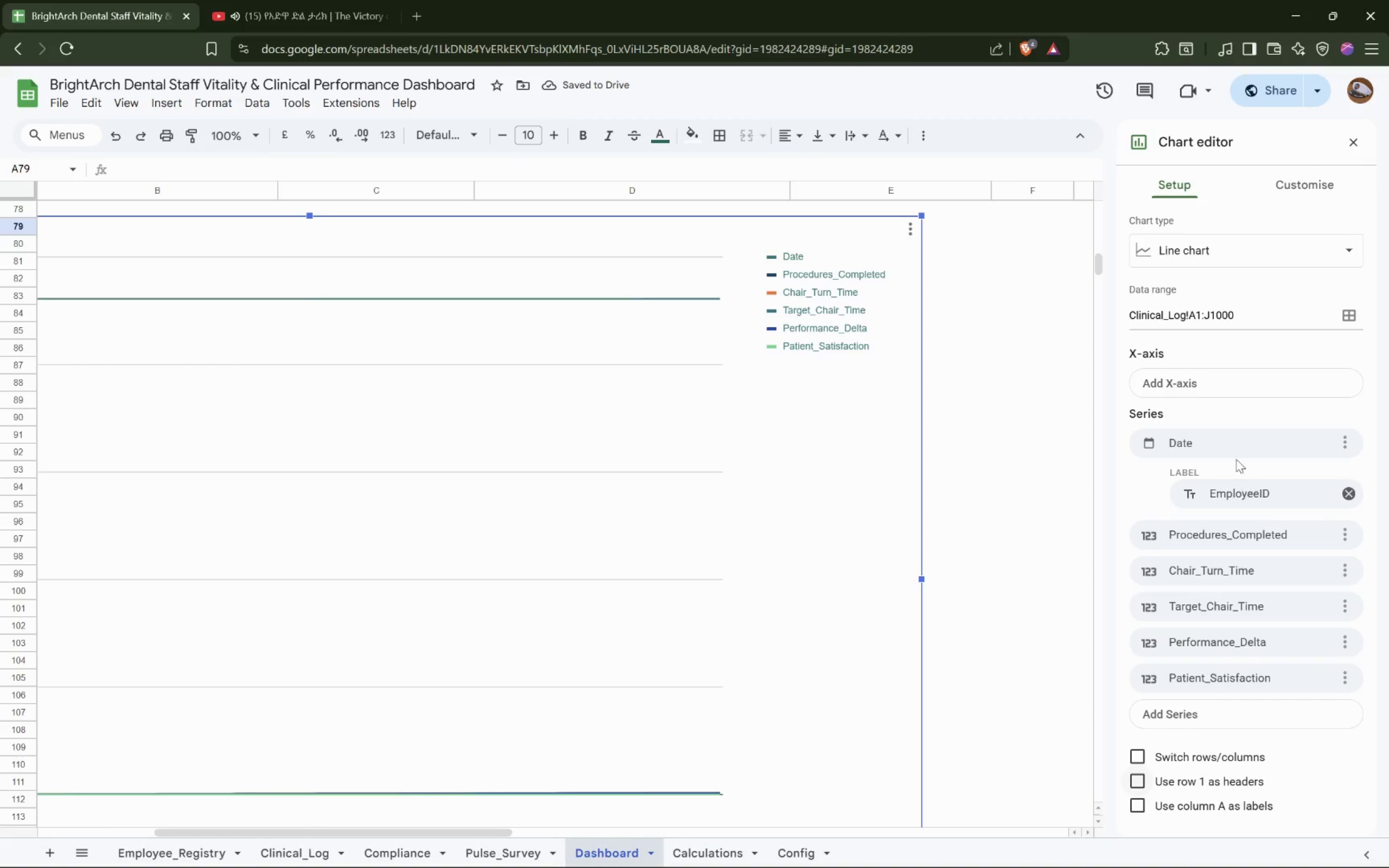 
left_click([1174, 438])
 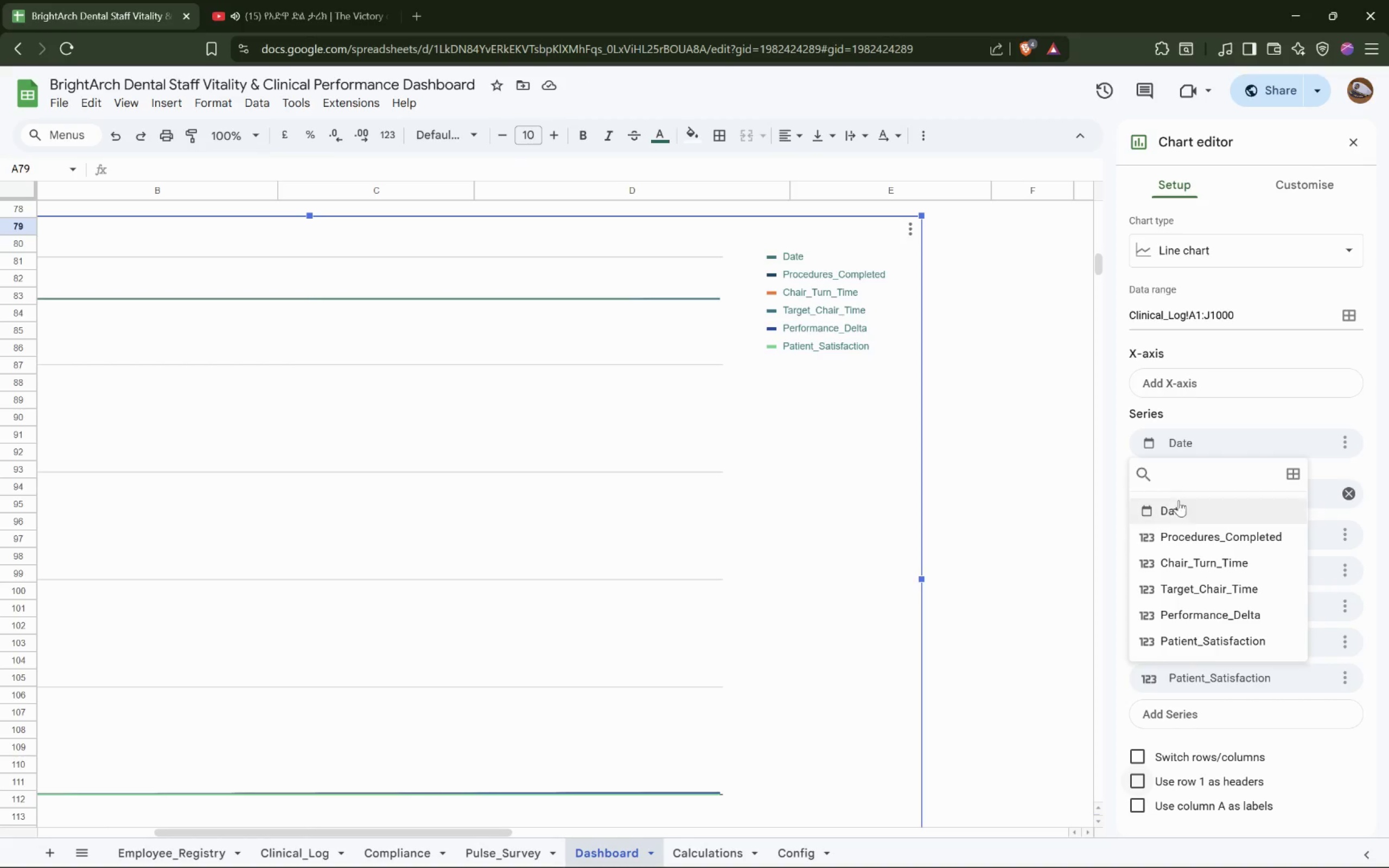 
left_click([1177, 518])
 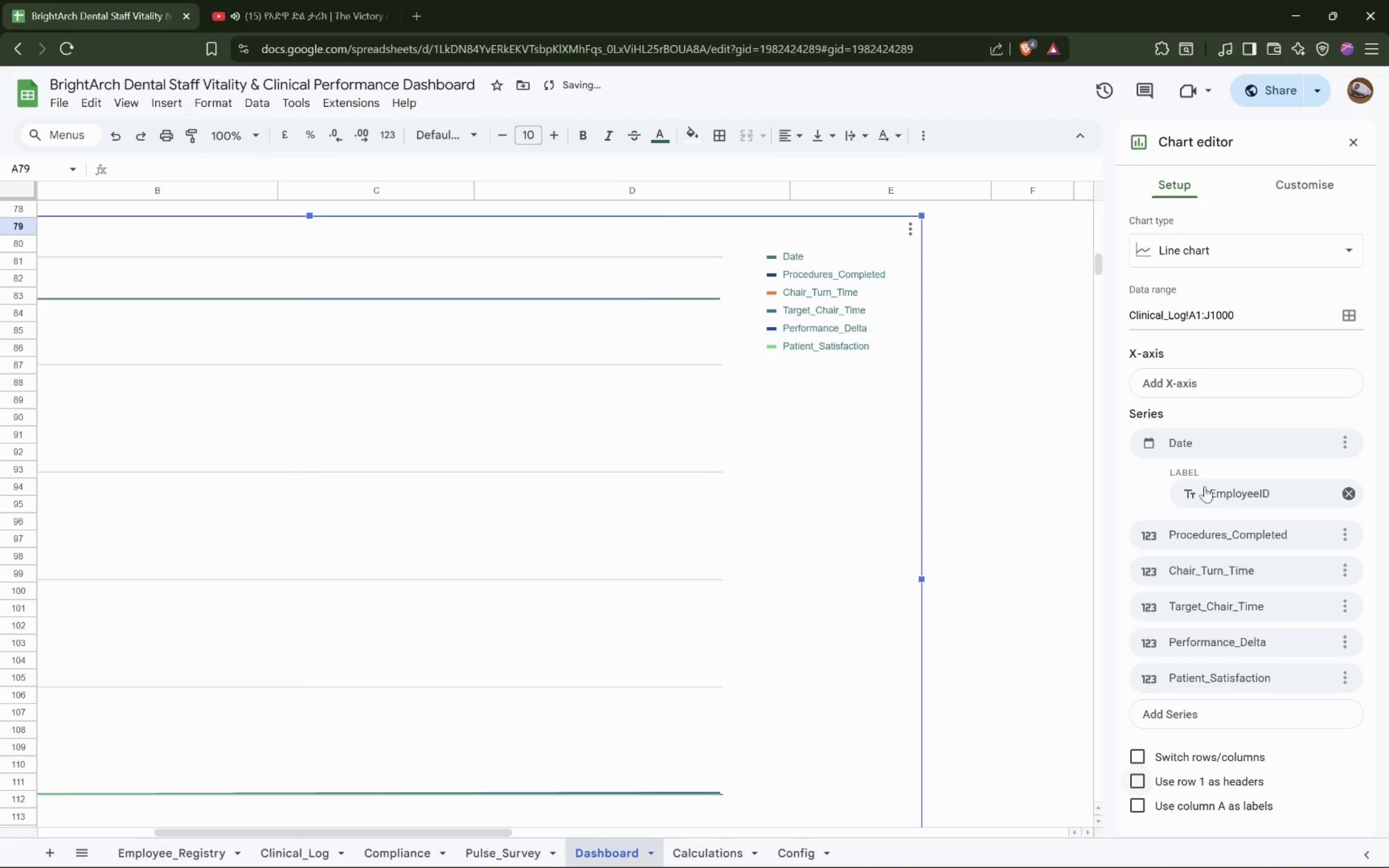 
left_click([1195, 384])
 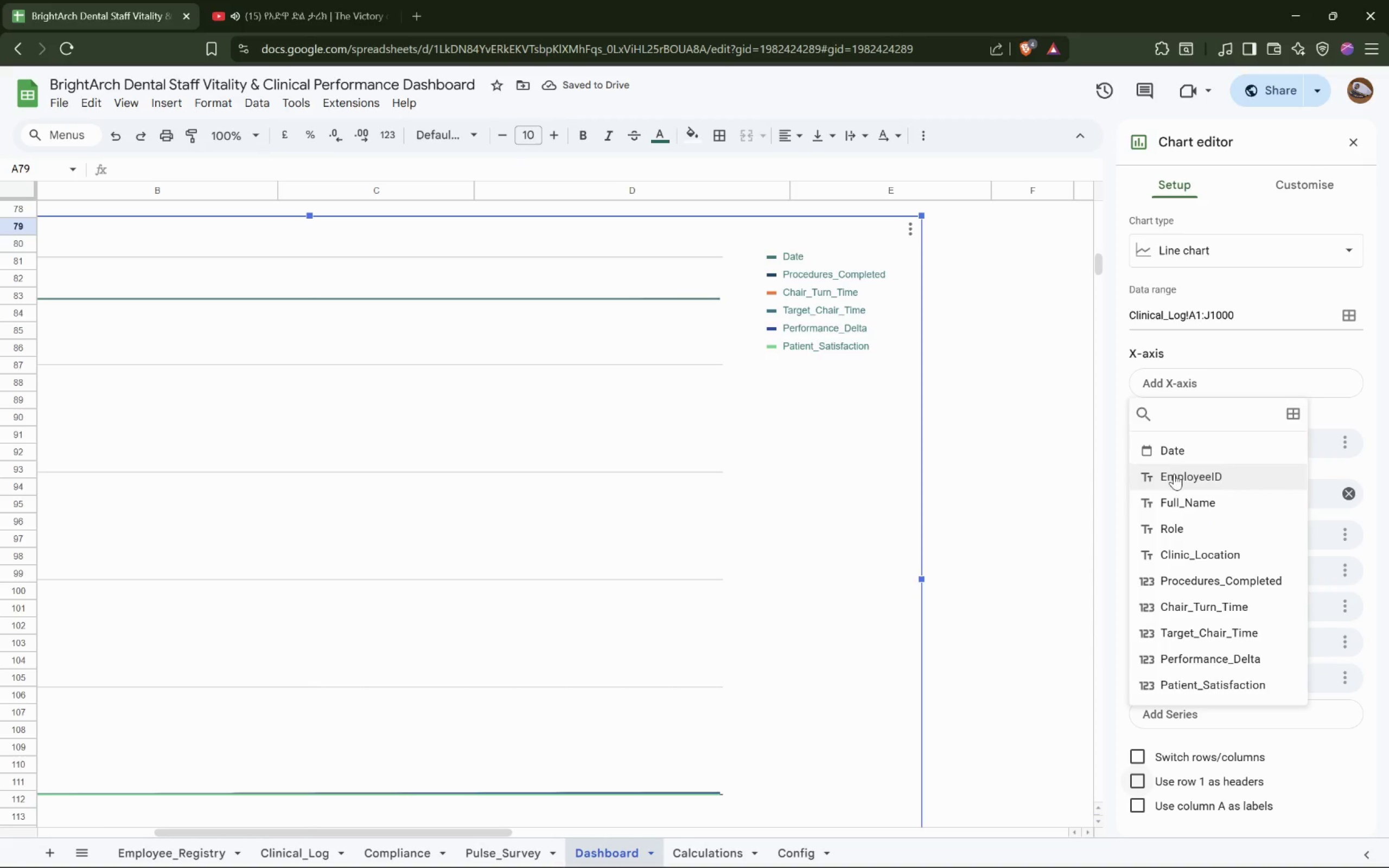 
left_click([1176, 456])
 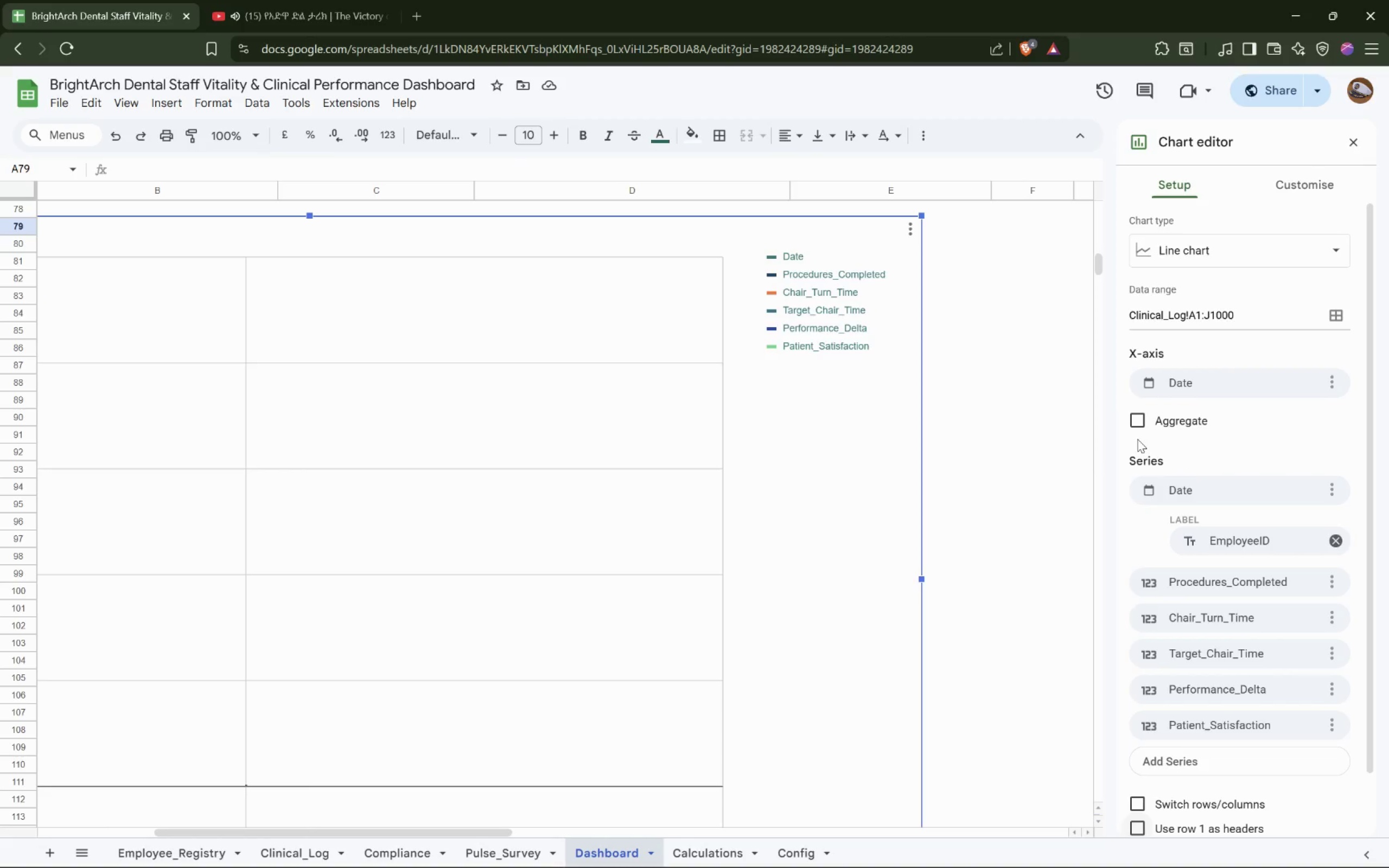 
wait(13.61)
 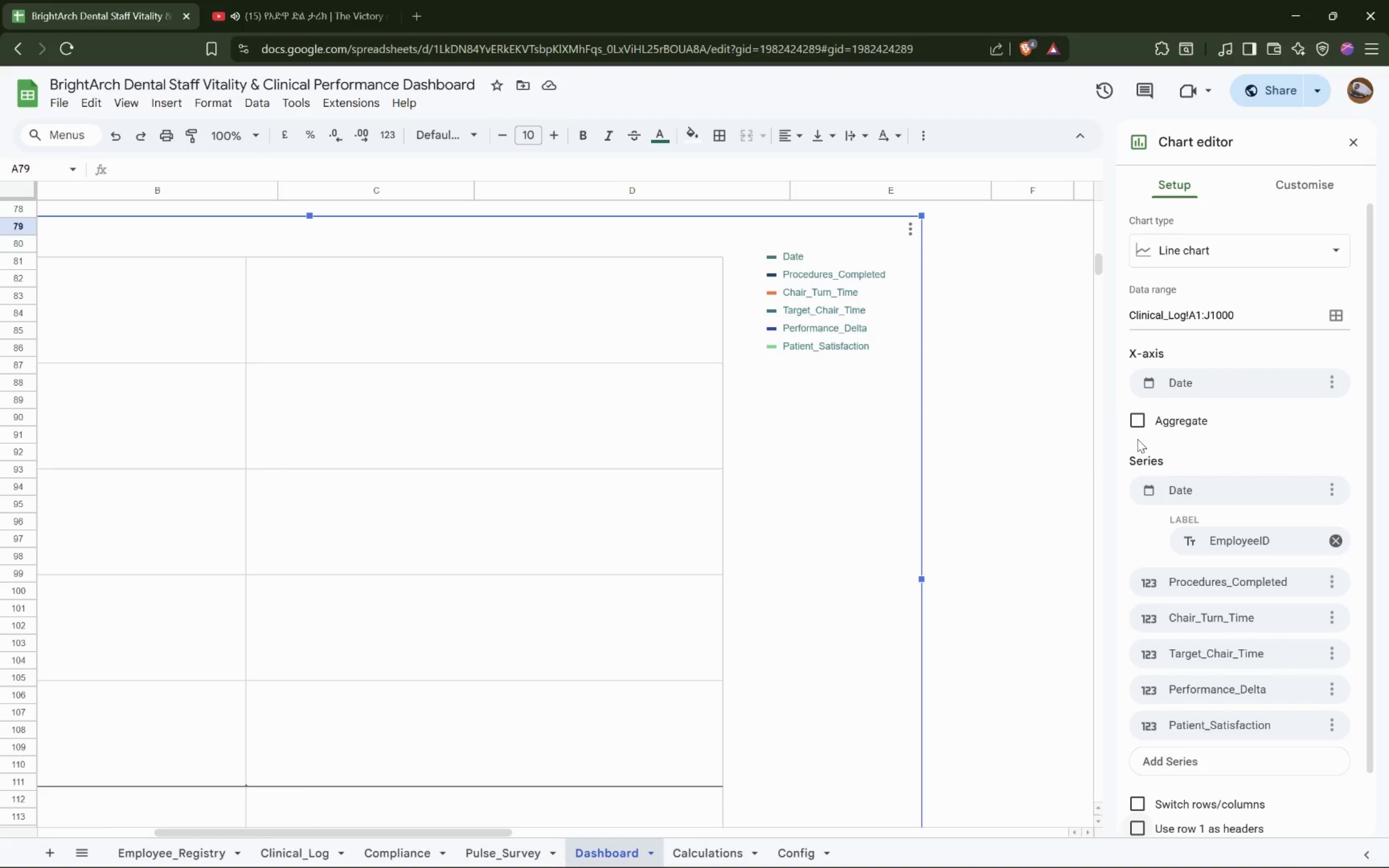 
scroll: coordinate [1161, 437], scroll_direction: down, amount: 3.0
 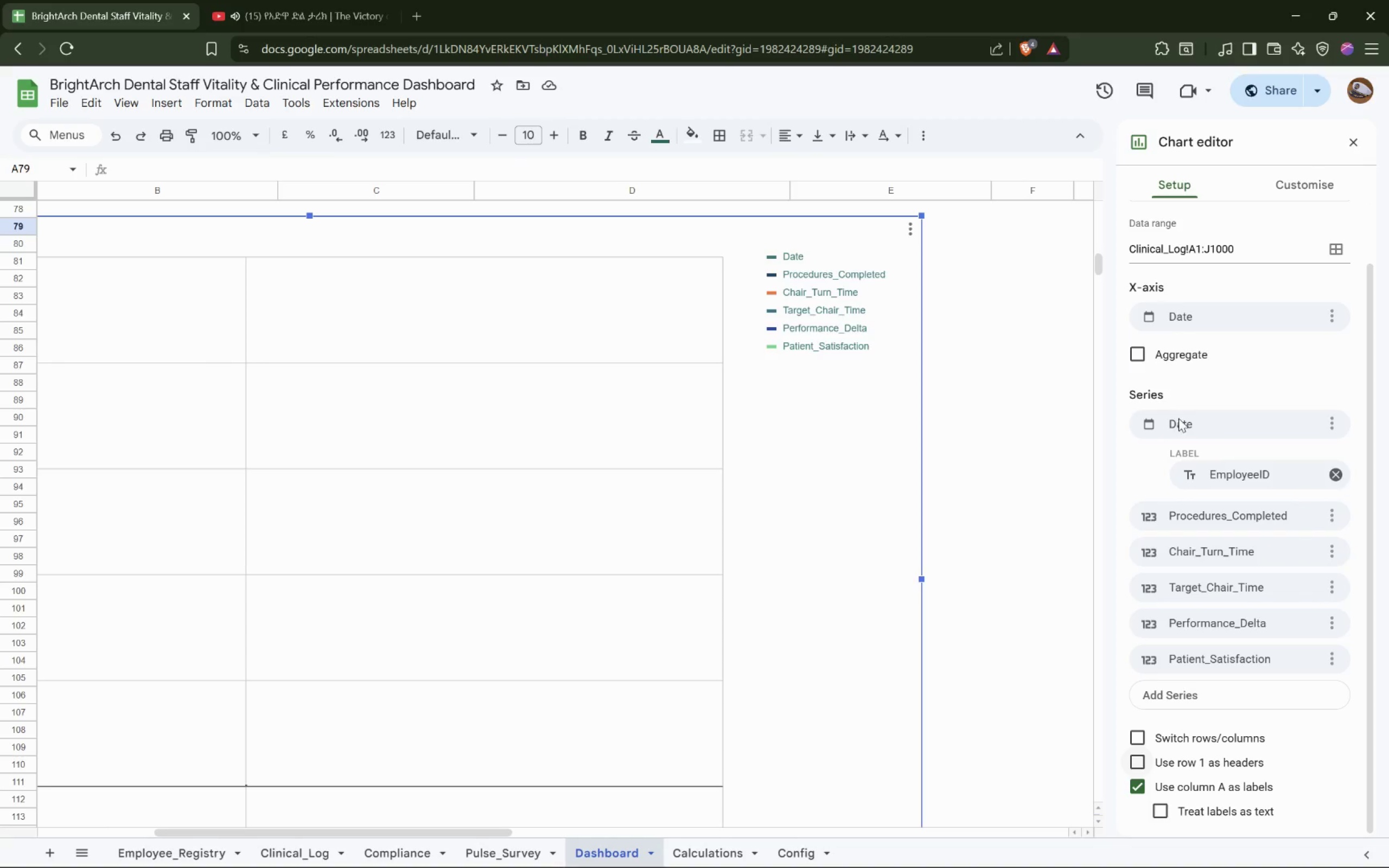 
left_click([1183, 422])
 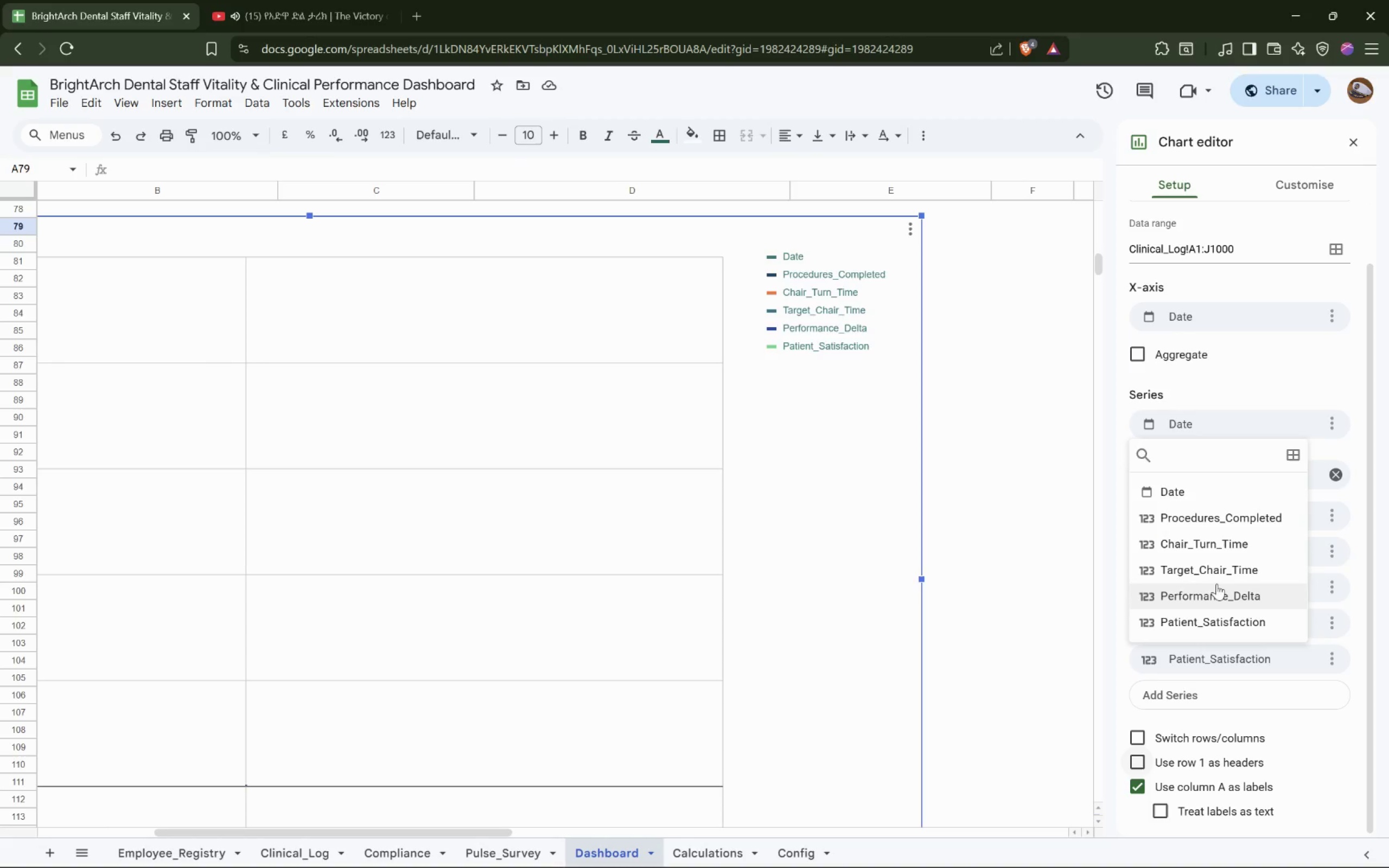 
left_click([1222, 618])
 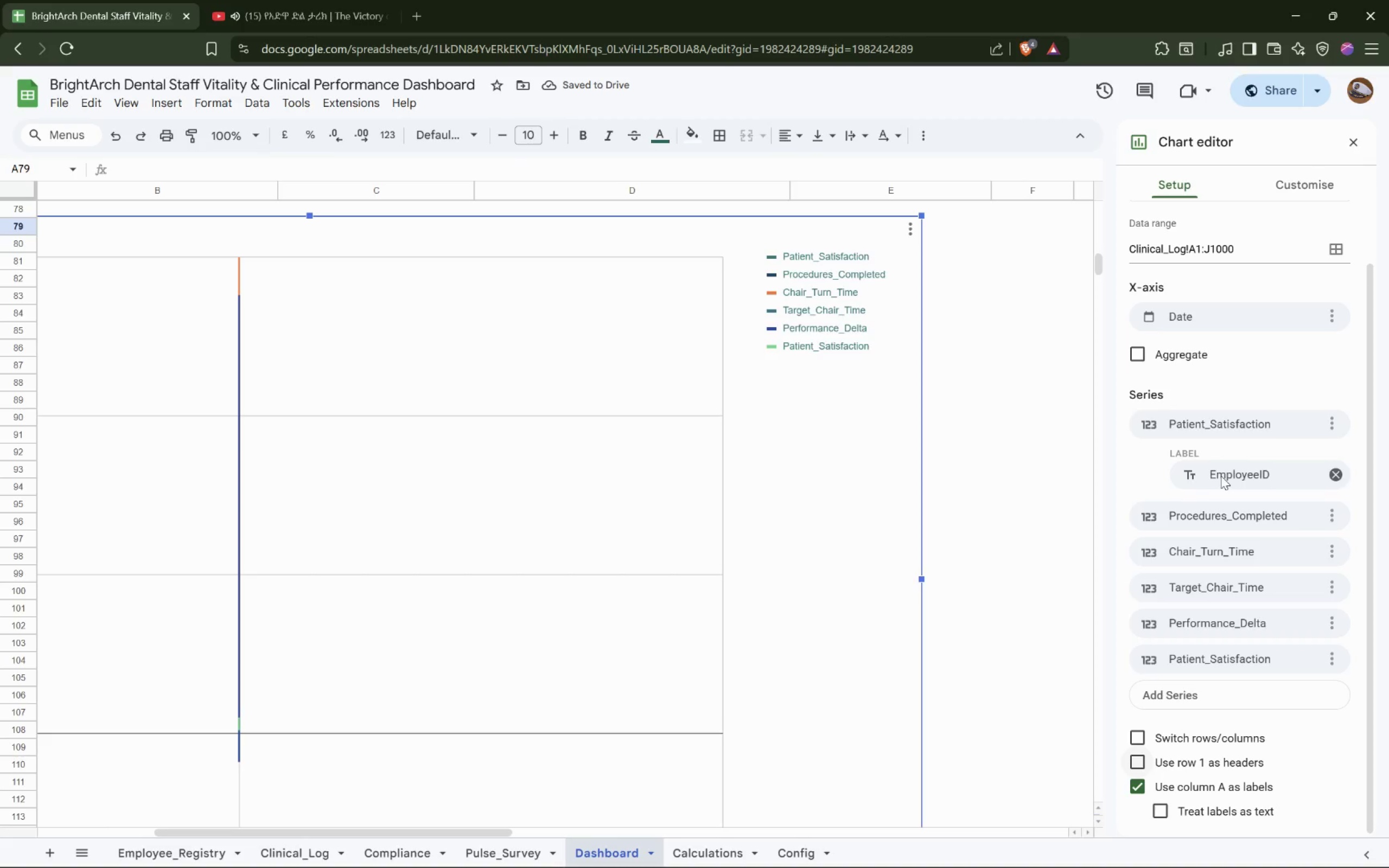 
left_click([1333, 514])
 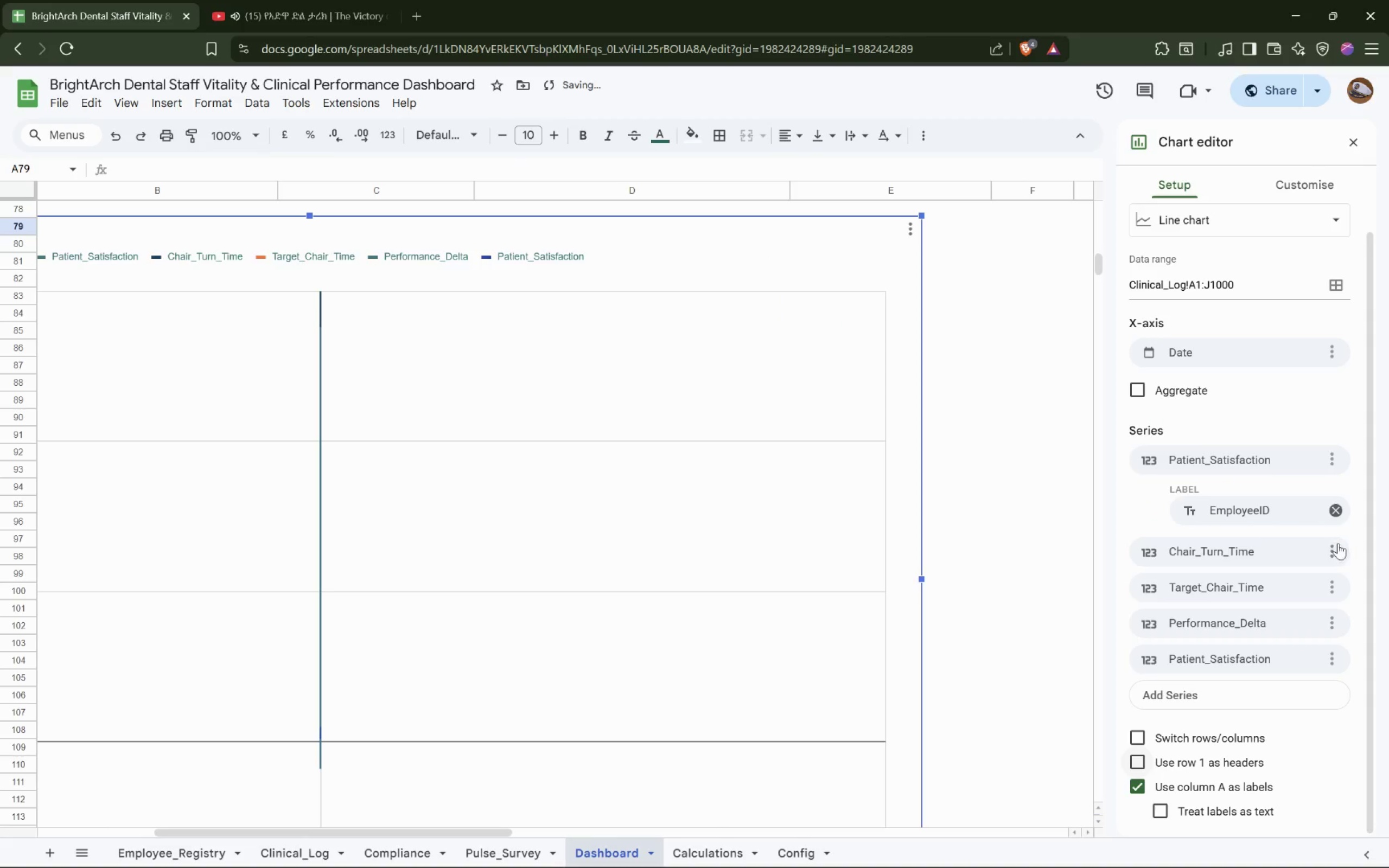 
left_click([1338, 552])
 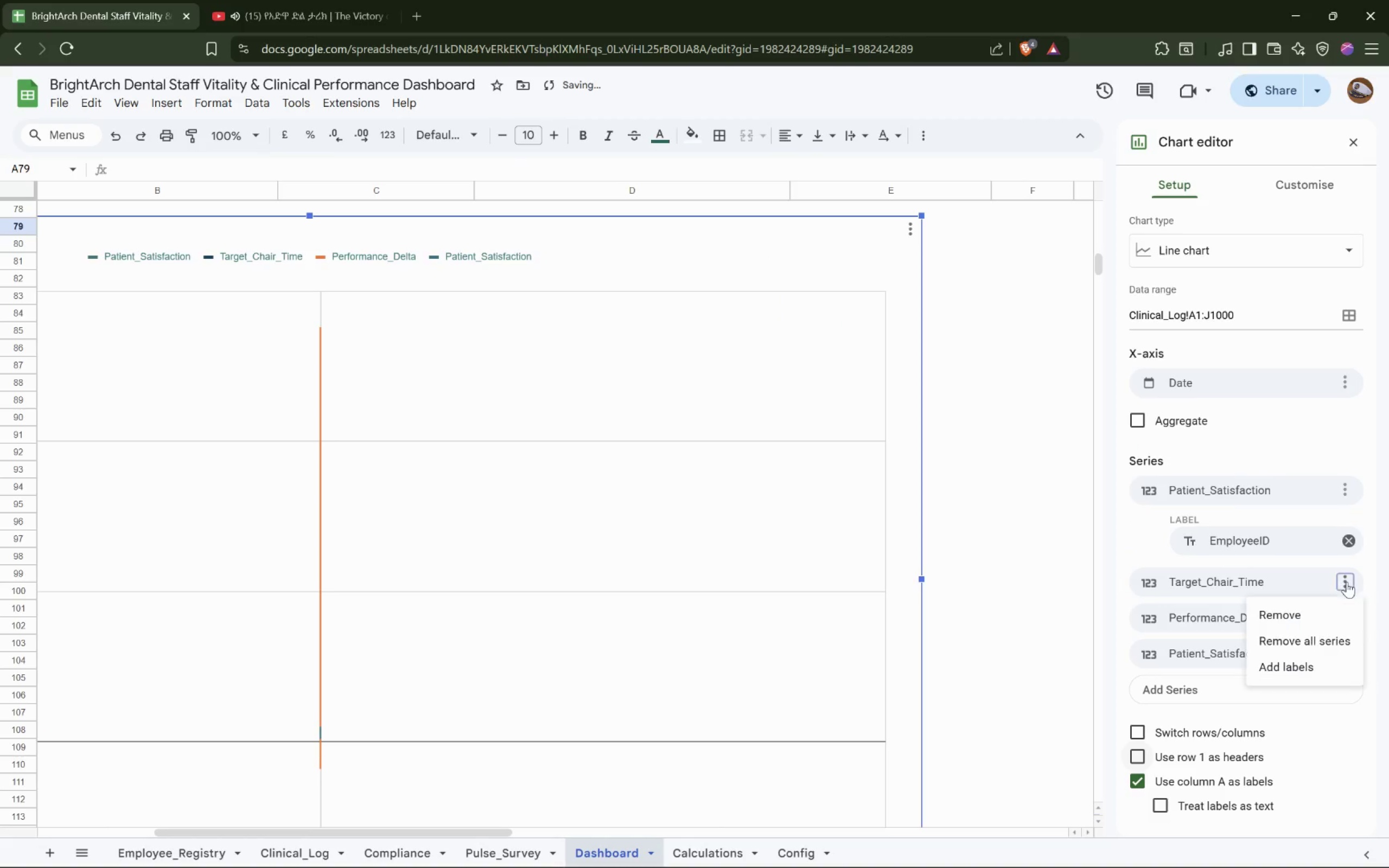 
double_click([1341, 618])
 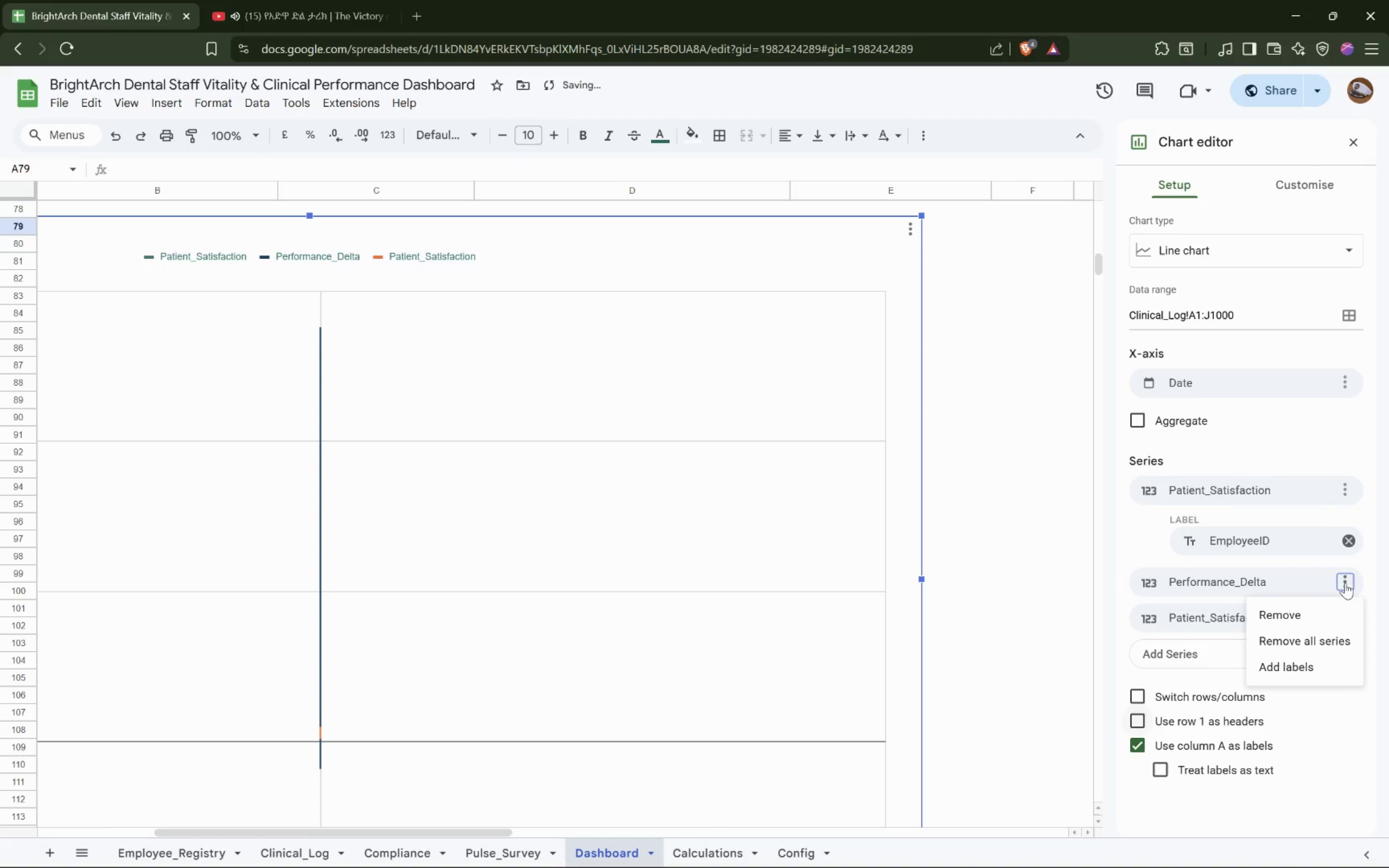 
double_click([1344, 615])
 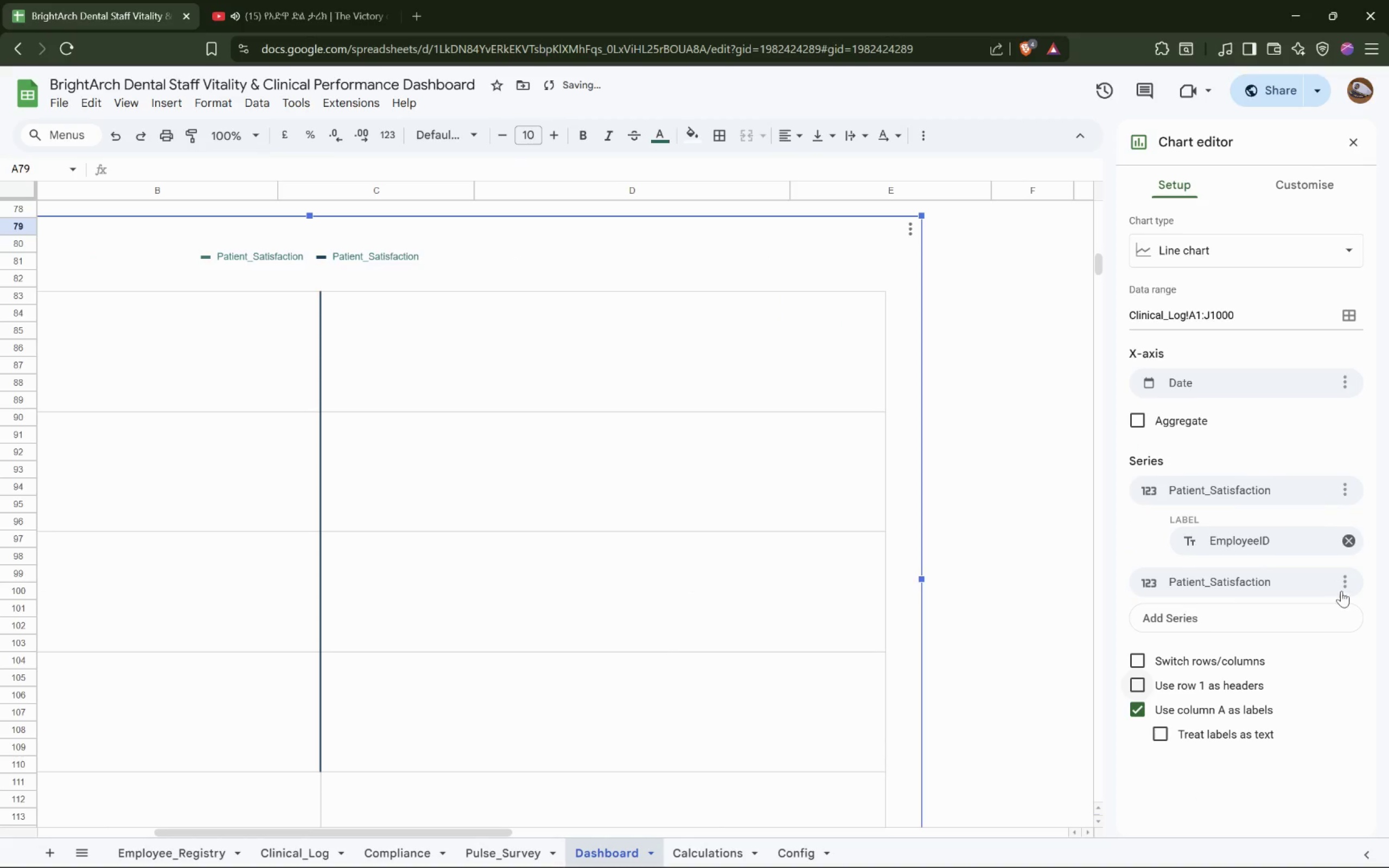 
left_click([1341, 580])
 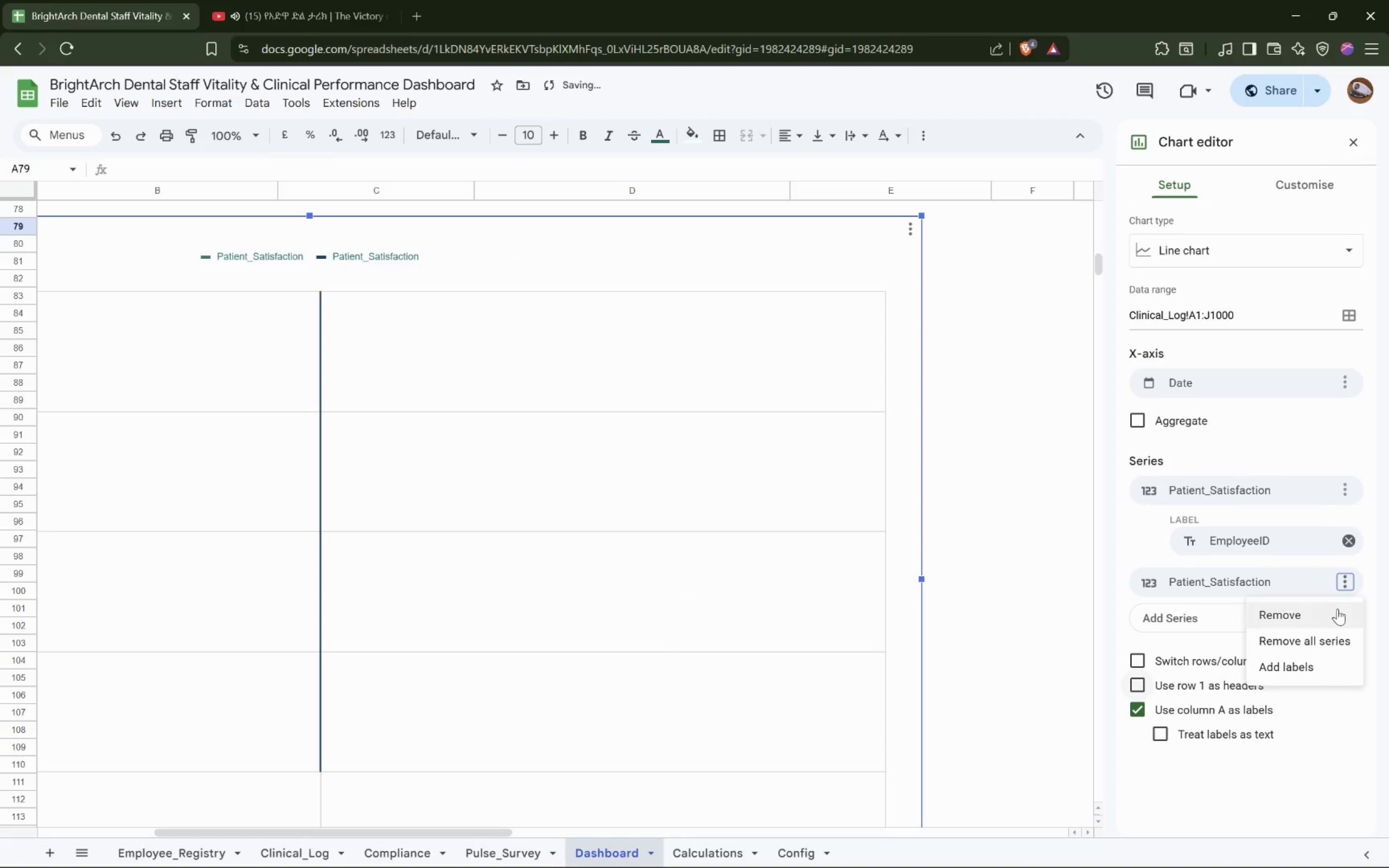 
left_click([1337, 612])
 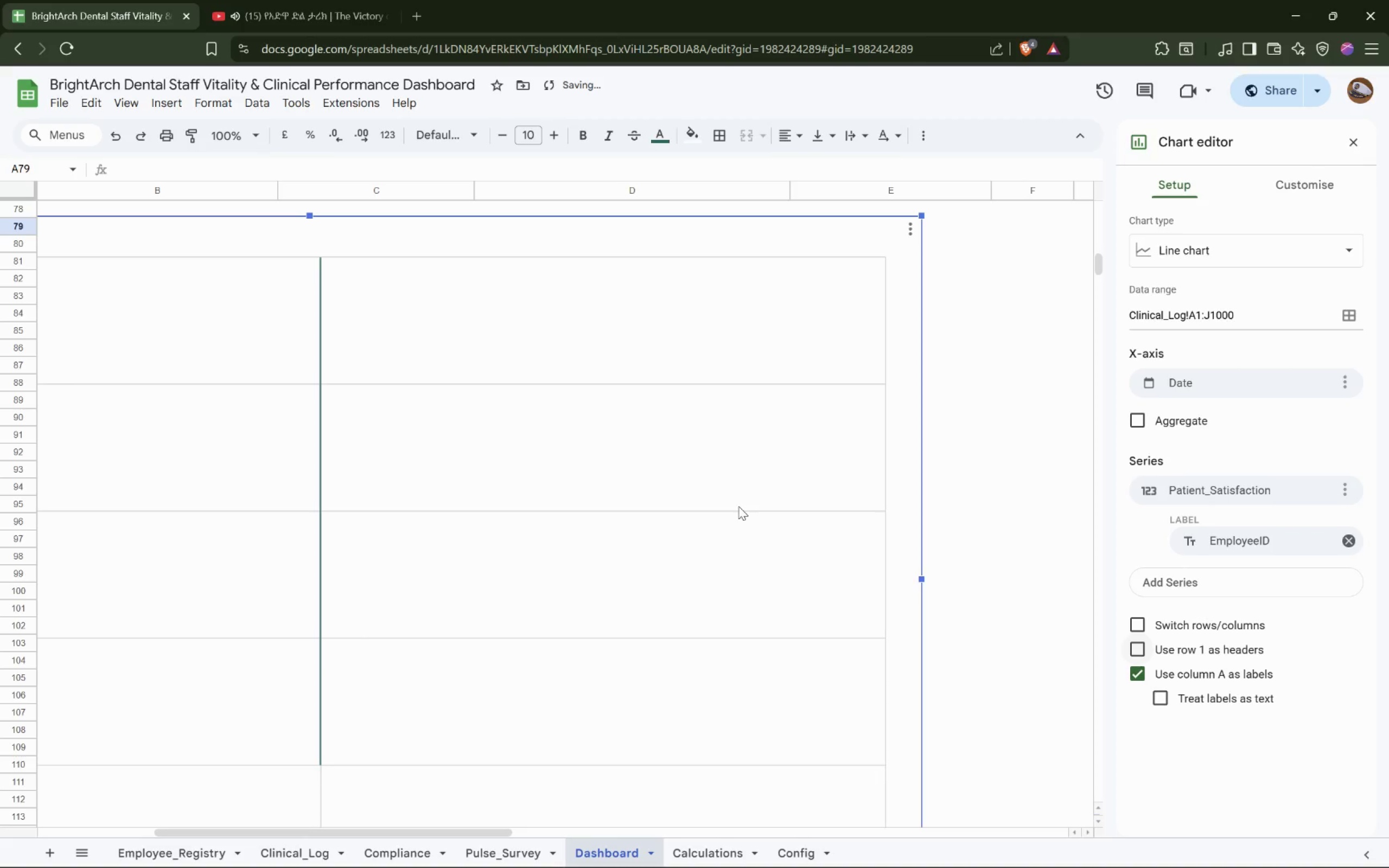 
hold_key(key=ShiftLeft, duration=1.5)
 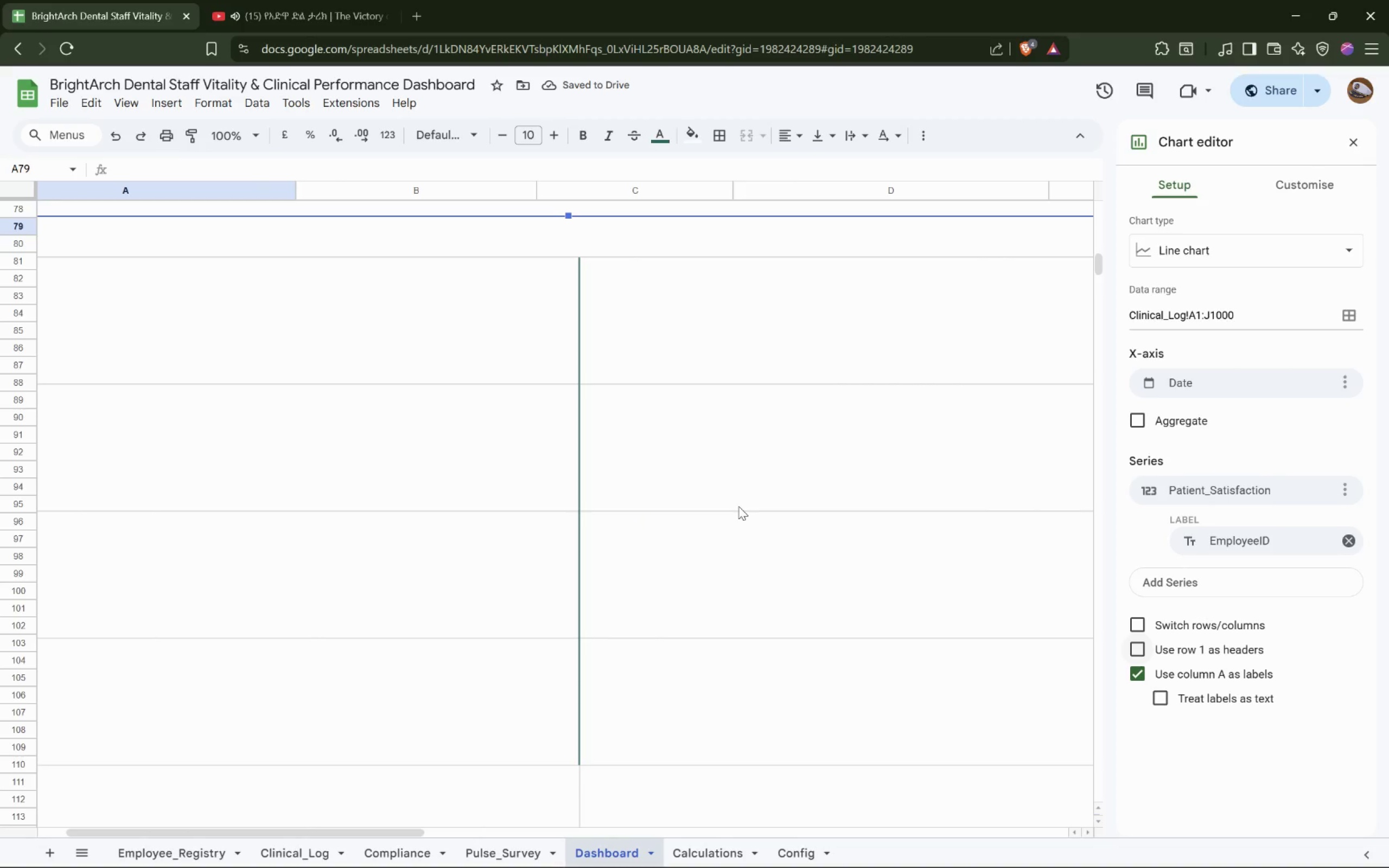 
hold_key(key=ShiftLeft, duration=1.19)
 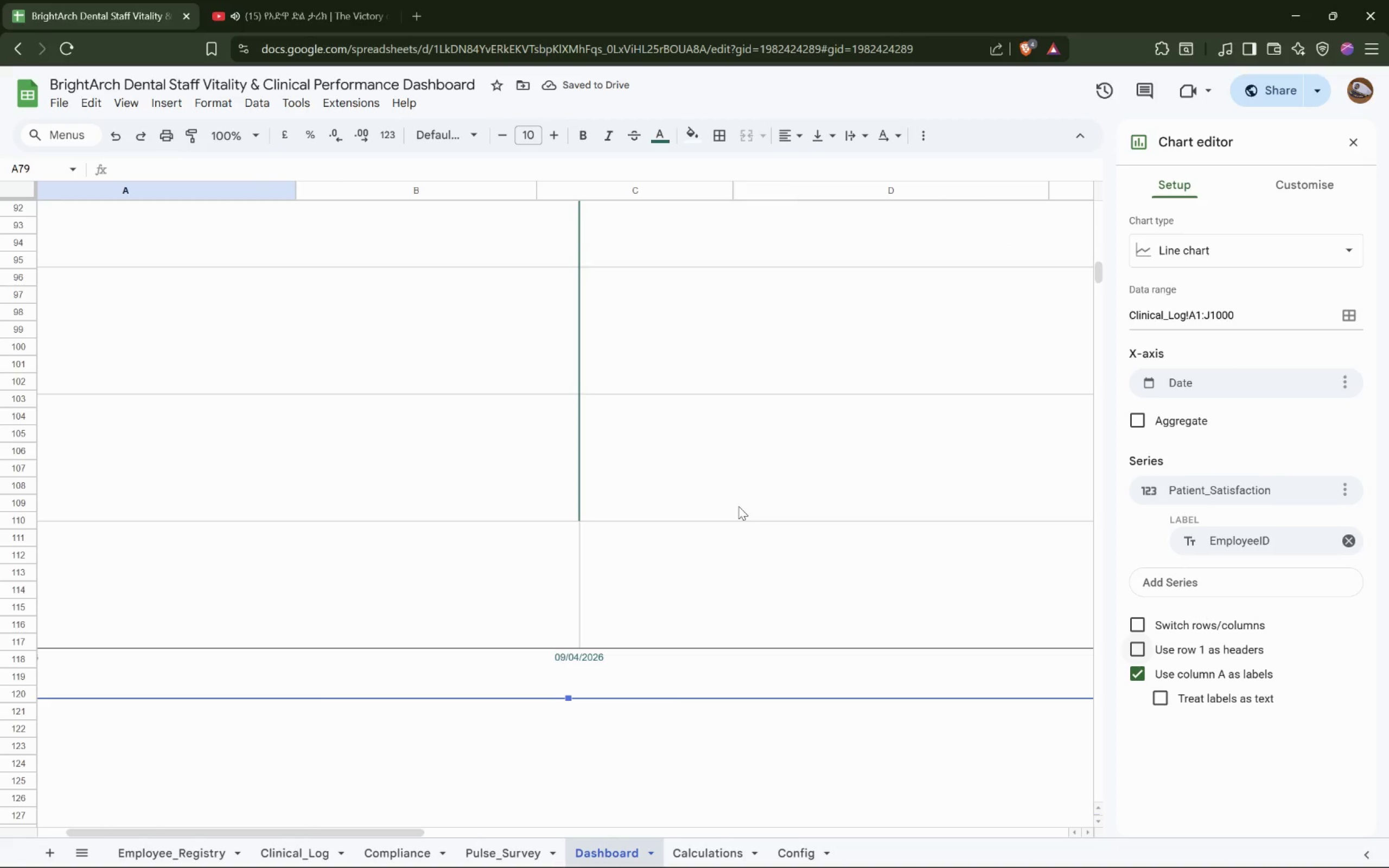 
scroll: coordinate [738, 506], scroll_direction: up, amount: 6.0
 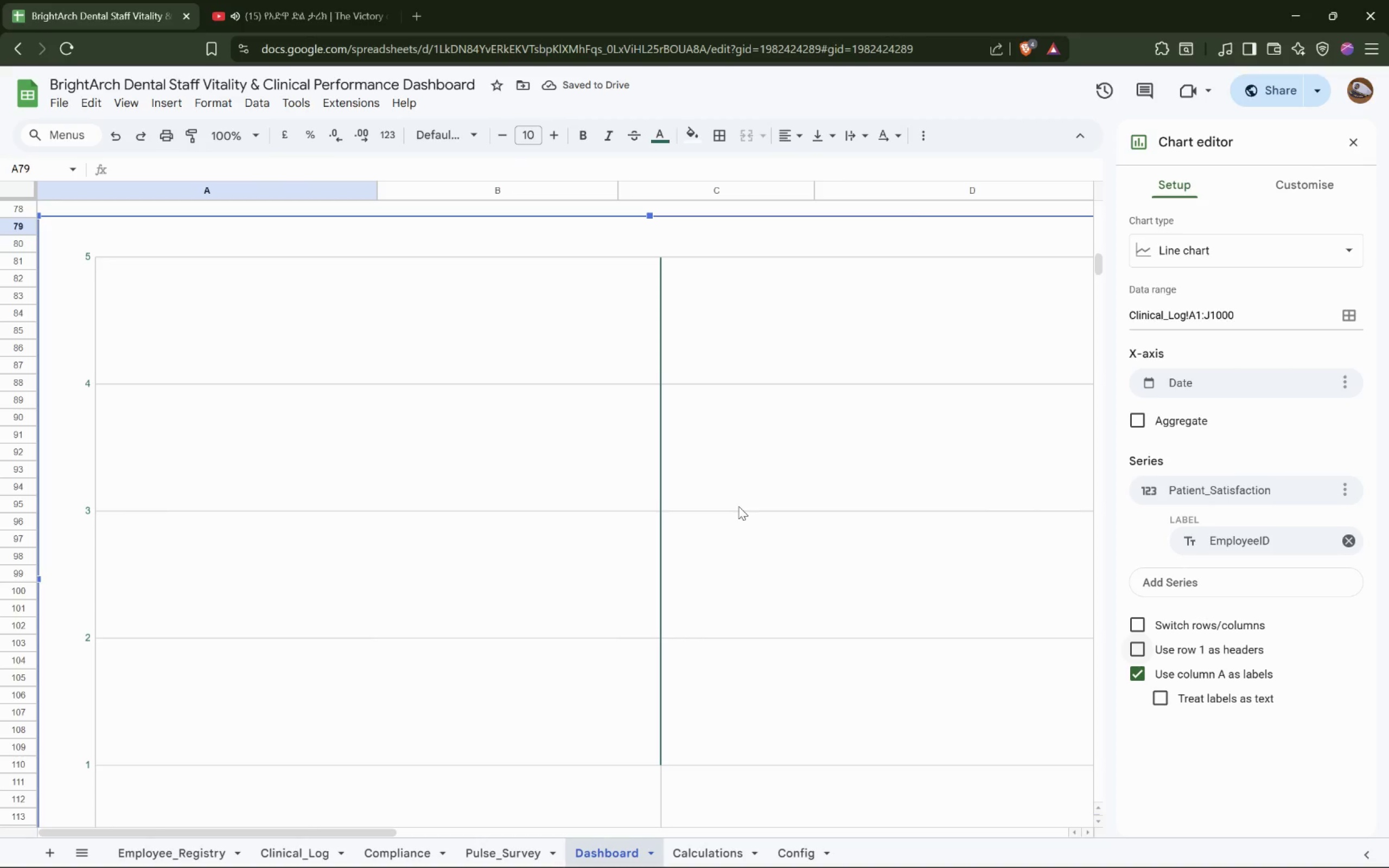 
scroll: coordinate [738, 506], scroll_direction: down, amount: 1.0
 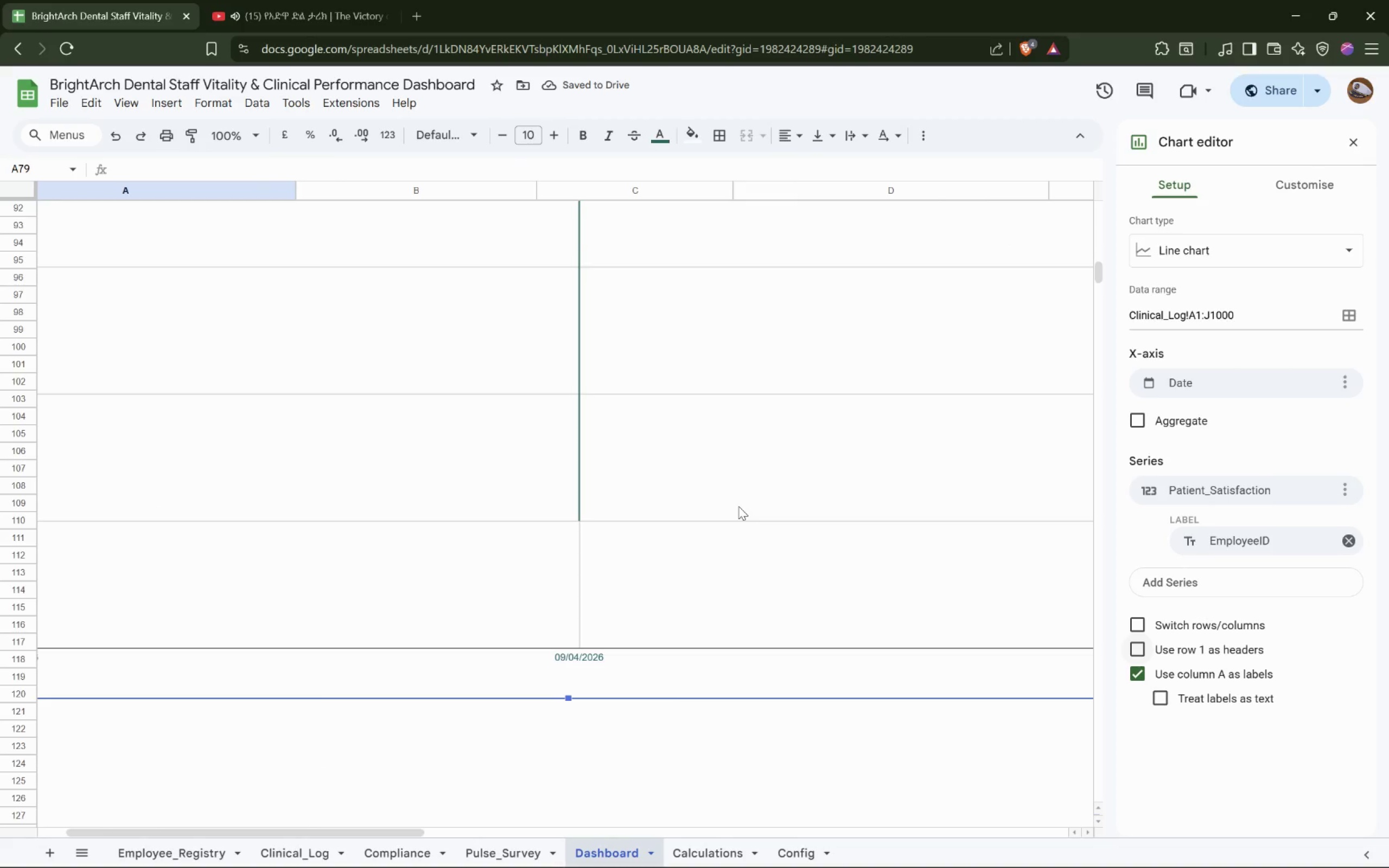 
hold_key(key=ShiftLeft, duration=0.94)
scroll: coordinate [738, 506], scroll_direction: up, amount: 3.0
 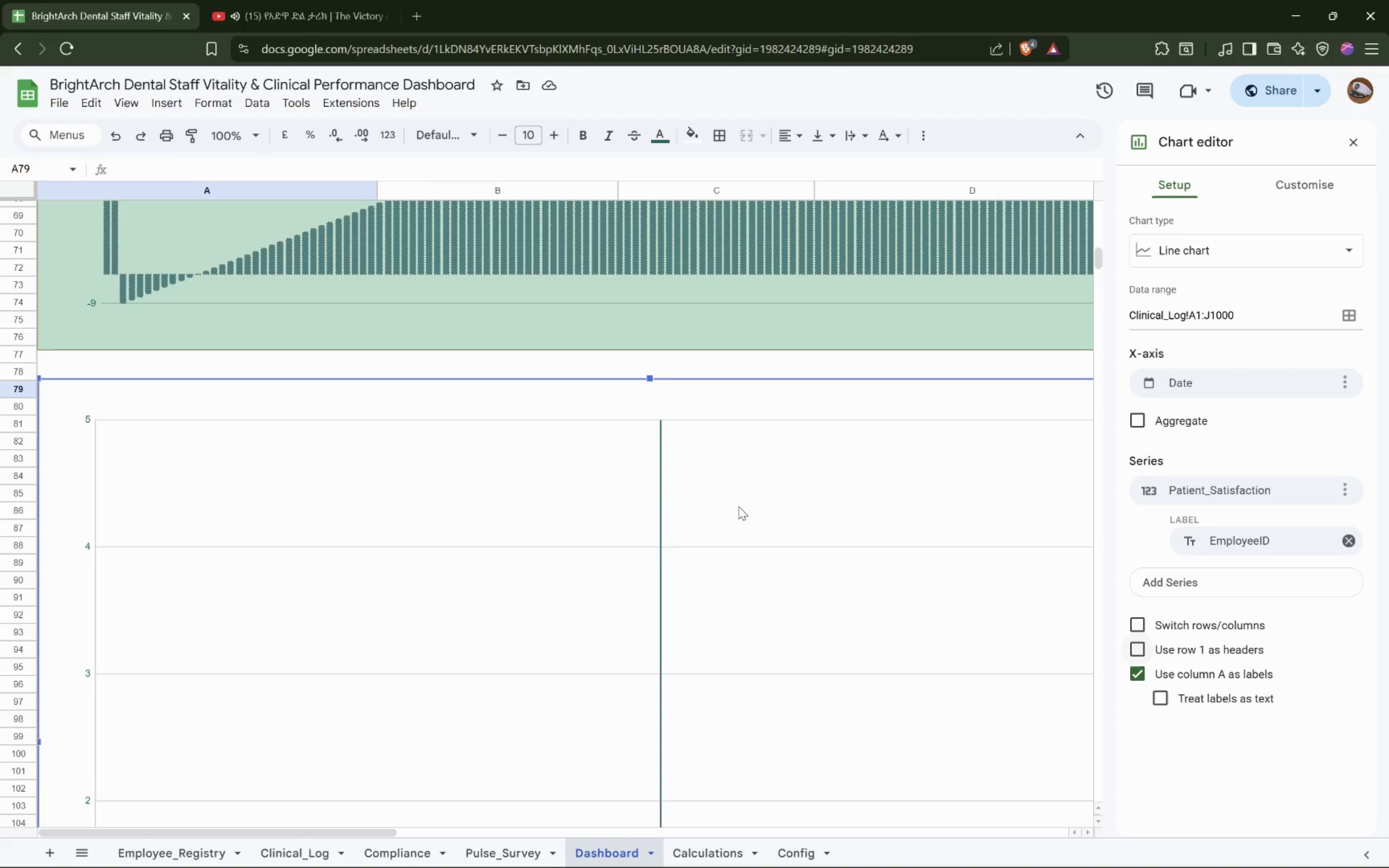 
hold_key(key=ShiftLeft, duration=0.52)
scroll: coordinate [738, 506], scroll_direction: down, amount: 2.0
 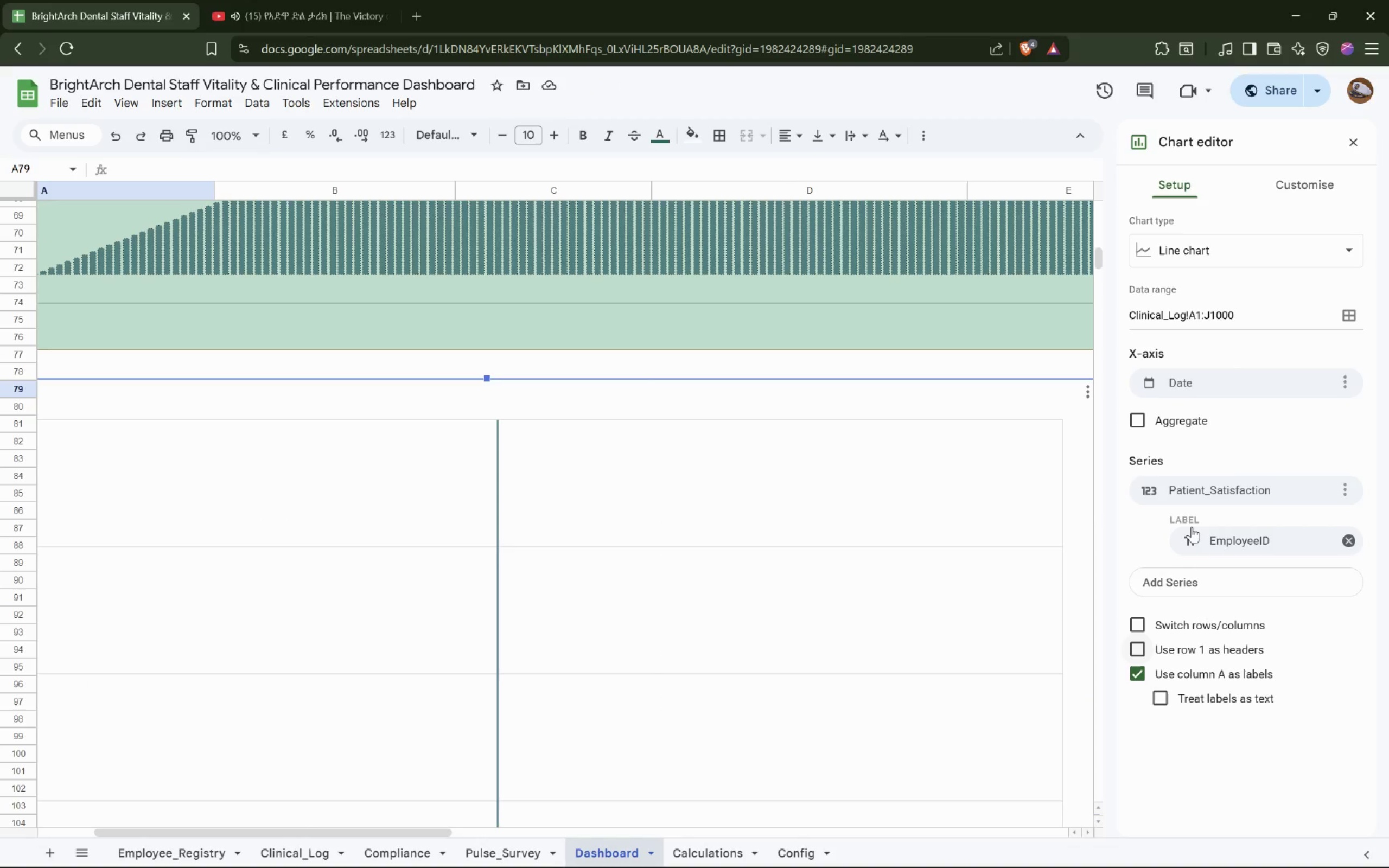 
wait(6.58)
 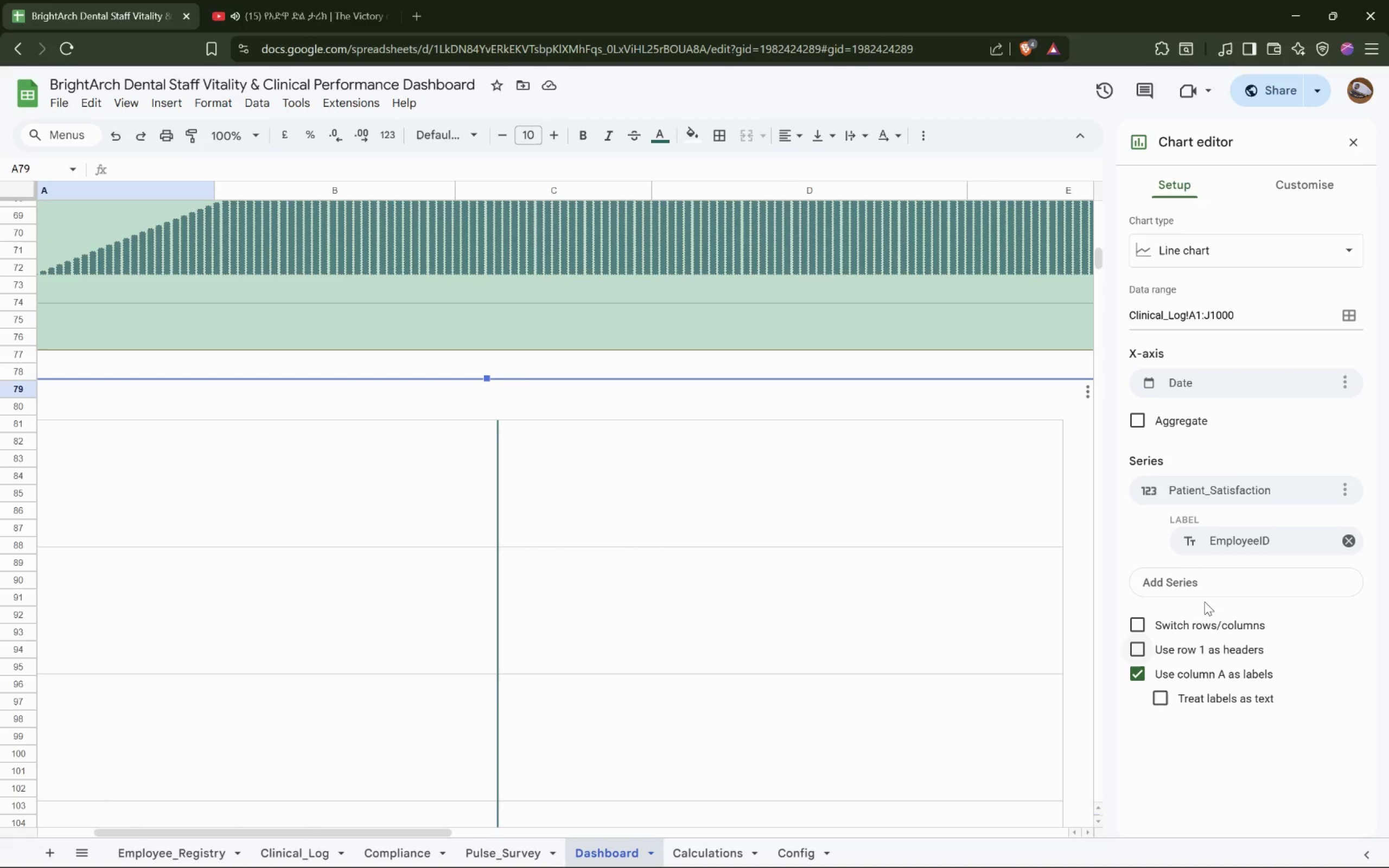 
scroll: coordinate [670, 684], scroll_direction: down, amount: 6.0
 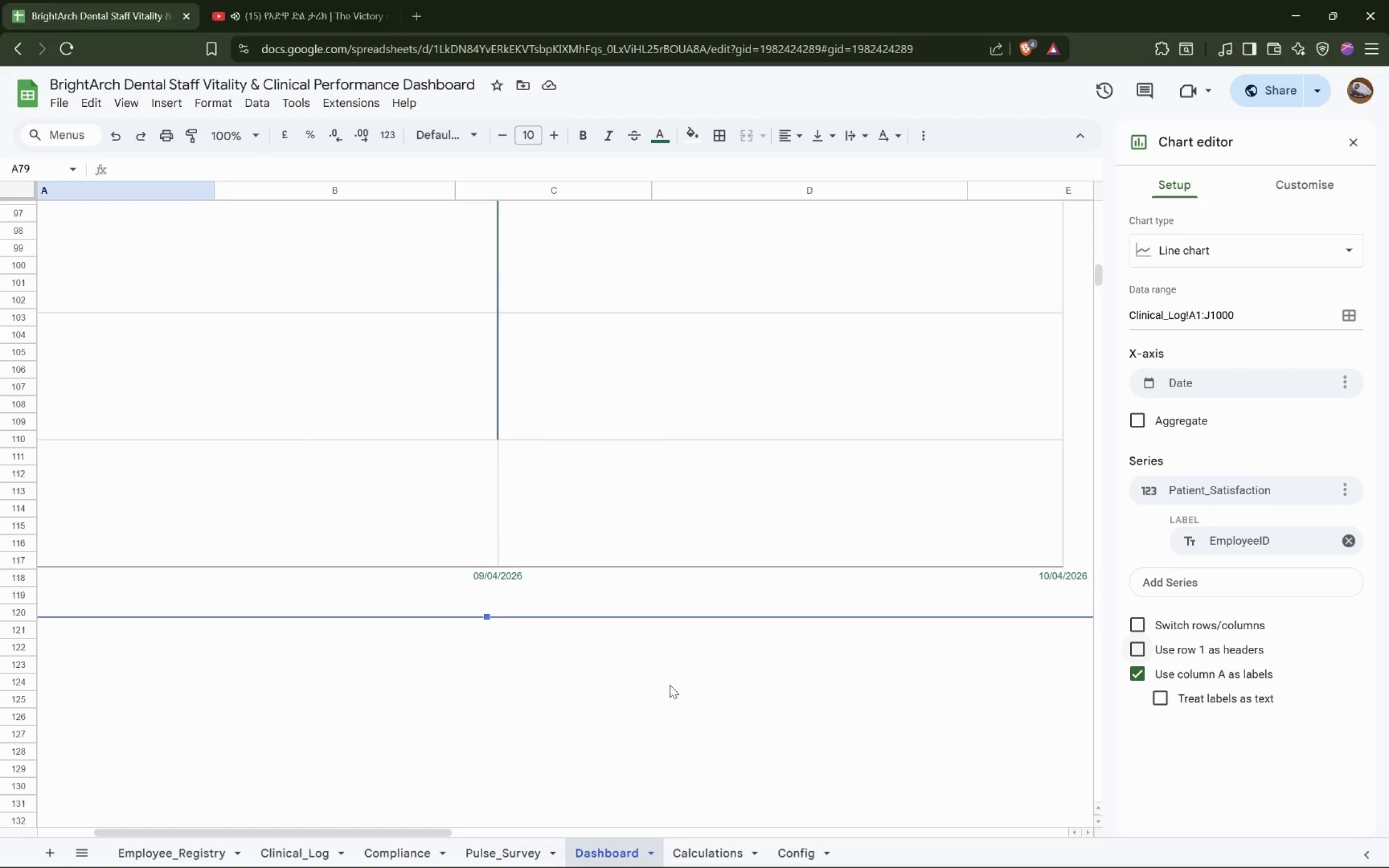 
scroll: coordinate [670, 685], scroll_direction: up, amount: 3.0
 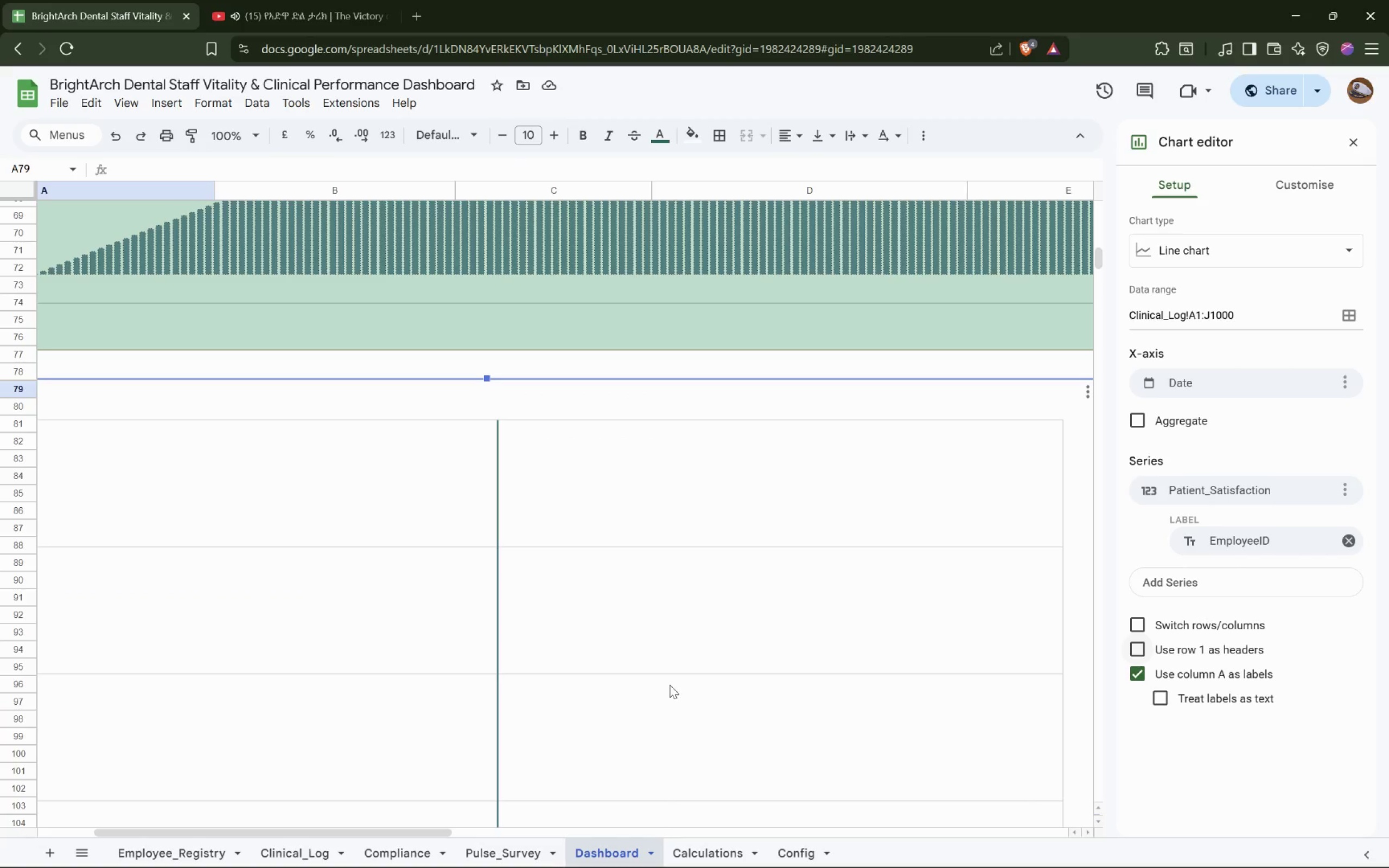 
hold_key(key=ShiftLeft, duration=0.67)
scroll: coordinate [670, 685], scroll_direction: up, amount: 3.0
 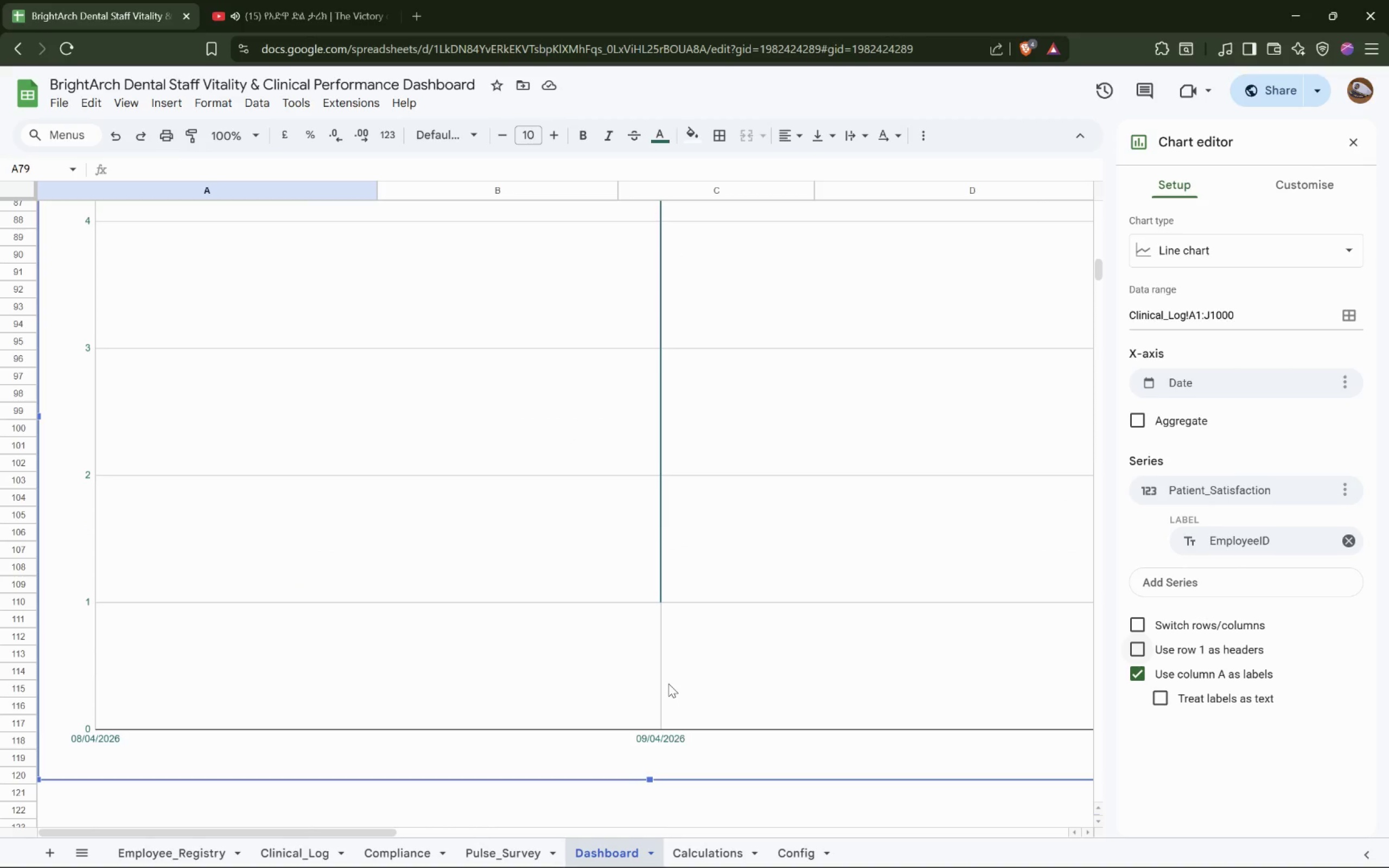 
hold_key(key=ShiftLeft, duration=1.14)
scroll: coordinate [668, 684], scroll_direction: down, amount: 5.0
 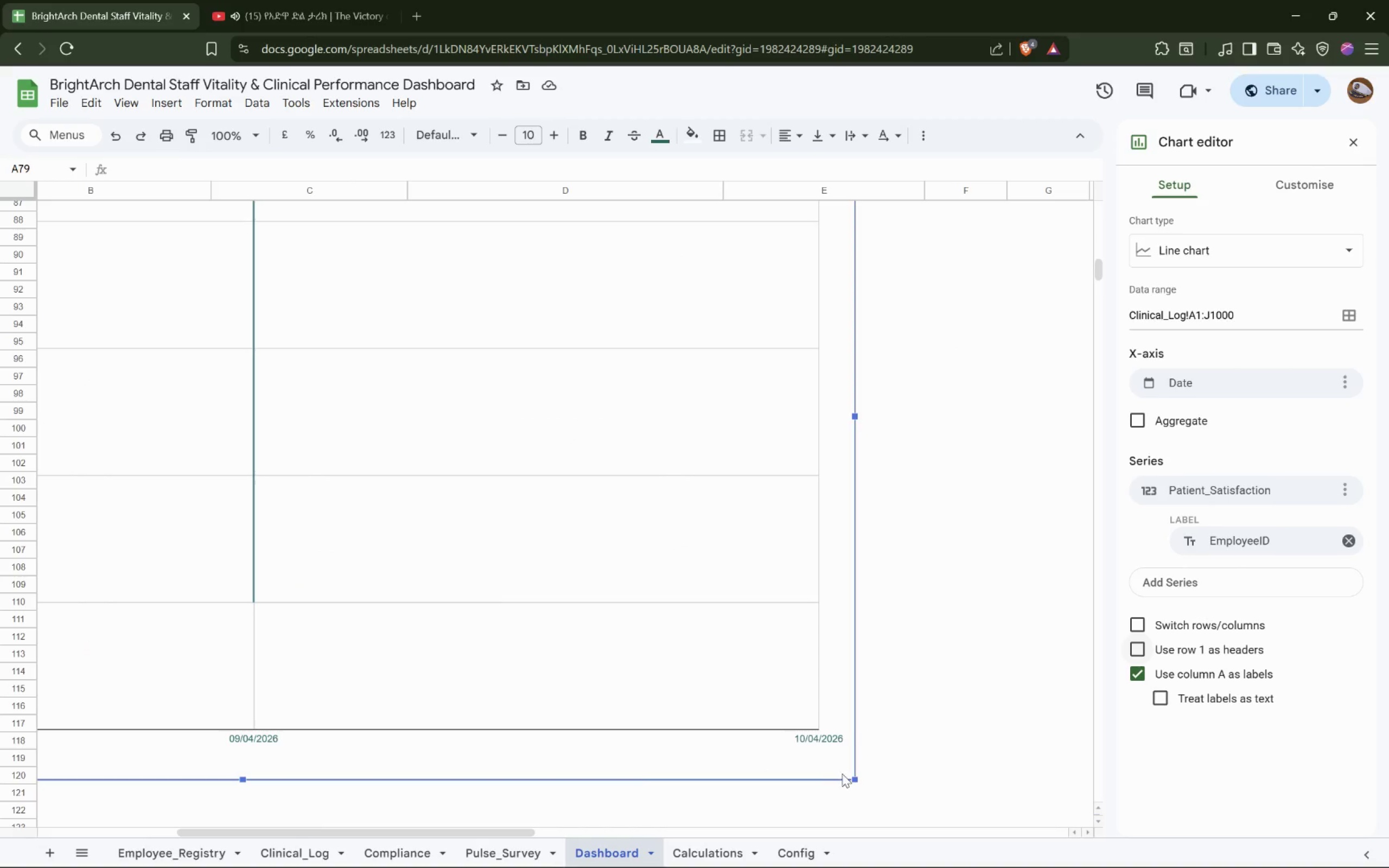 
left_click_drag(start_coordinate=[857, 782], to_coordinate=[337, 254])
 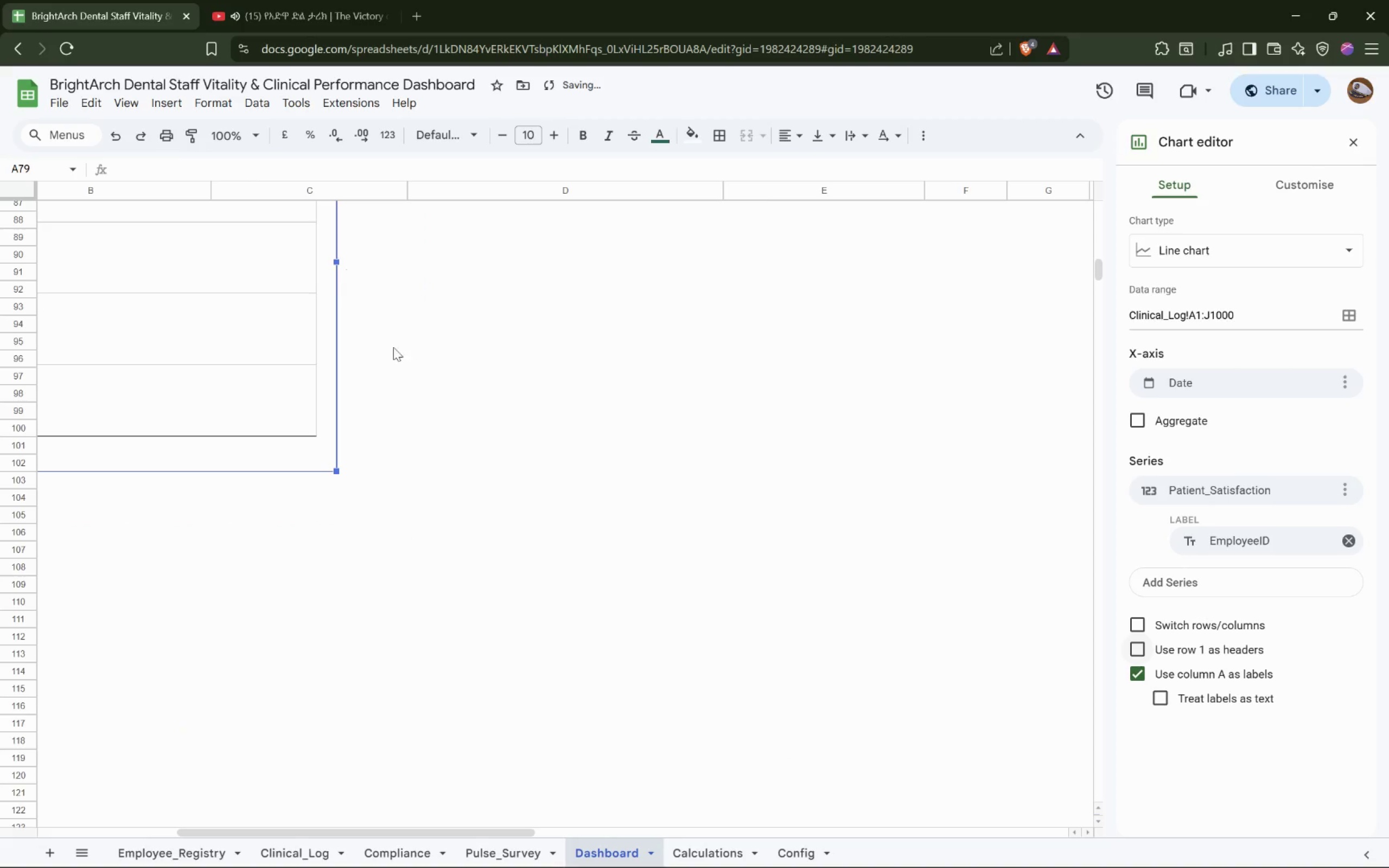 
hold_key(key=ShiftLeft, duration=0.75)
scroll: coordinate [498, 486], scroll_direction: up, amount: 11.0
 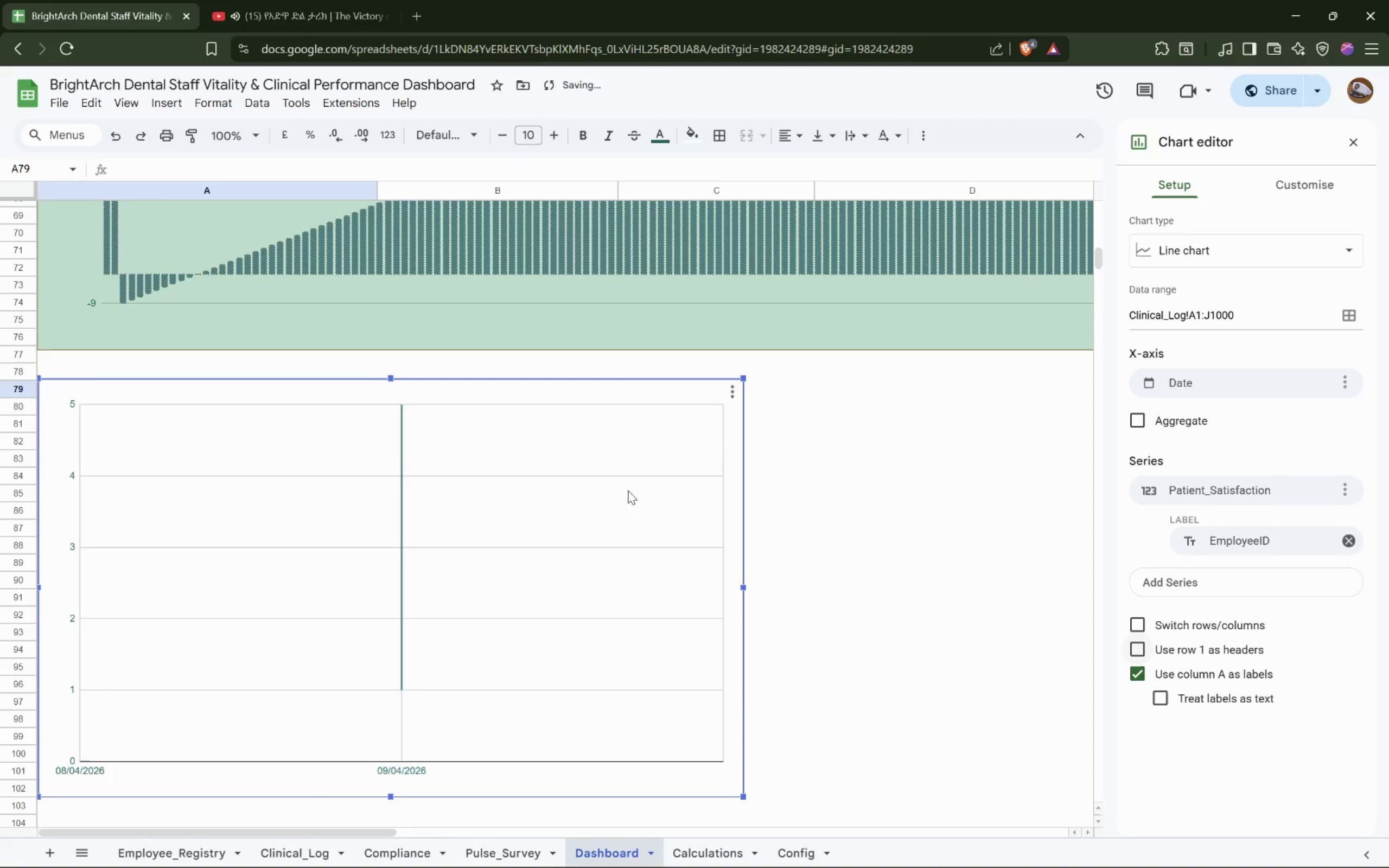 
scroll: coordinate [663, 508], scroll_direction: none, amount: 0.0
 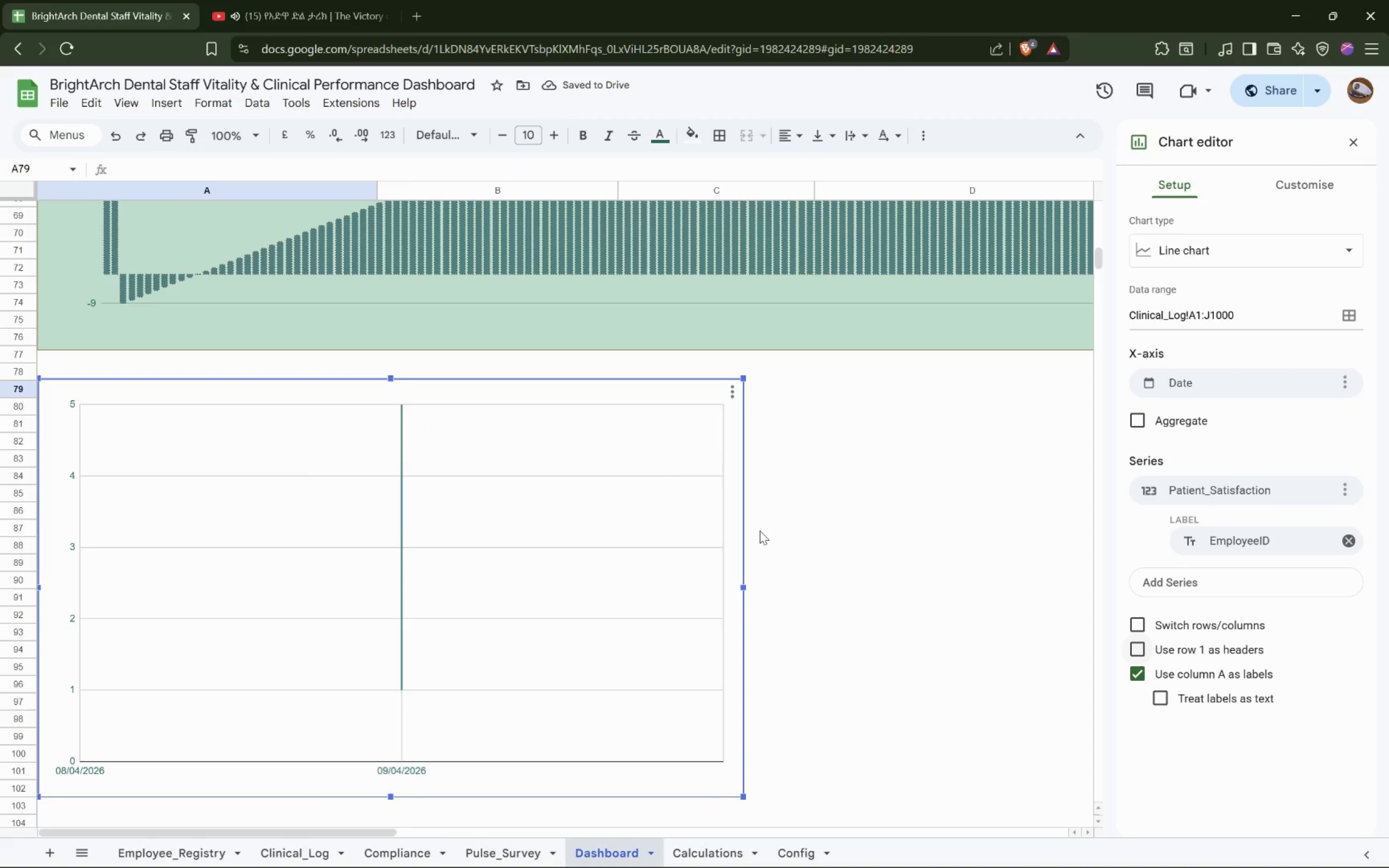 
left_click([817, 534])
 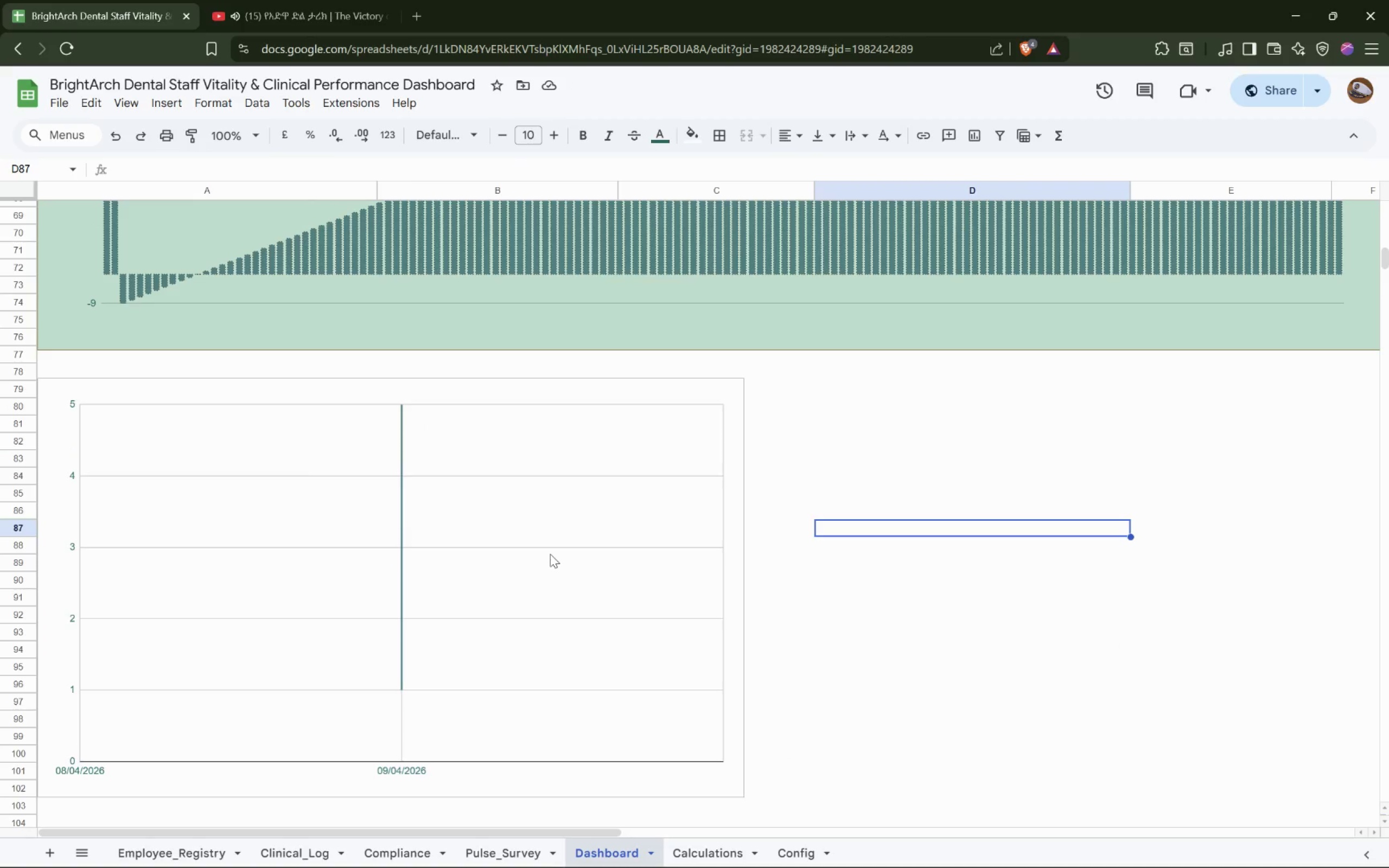 
left_click([550, 554])
 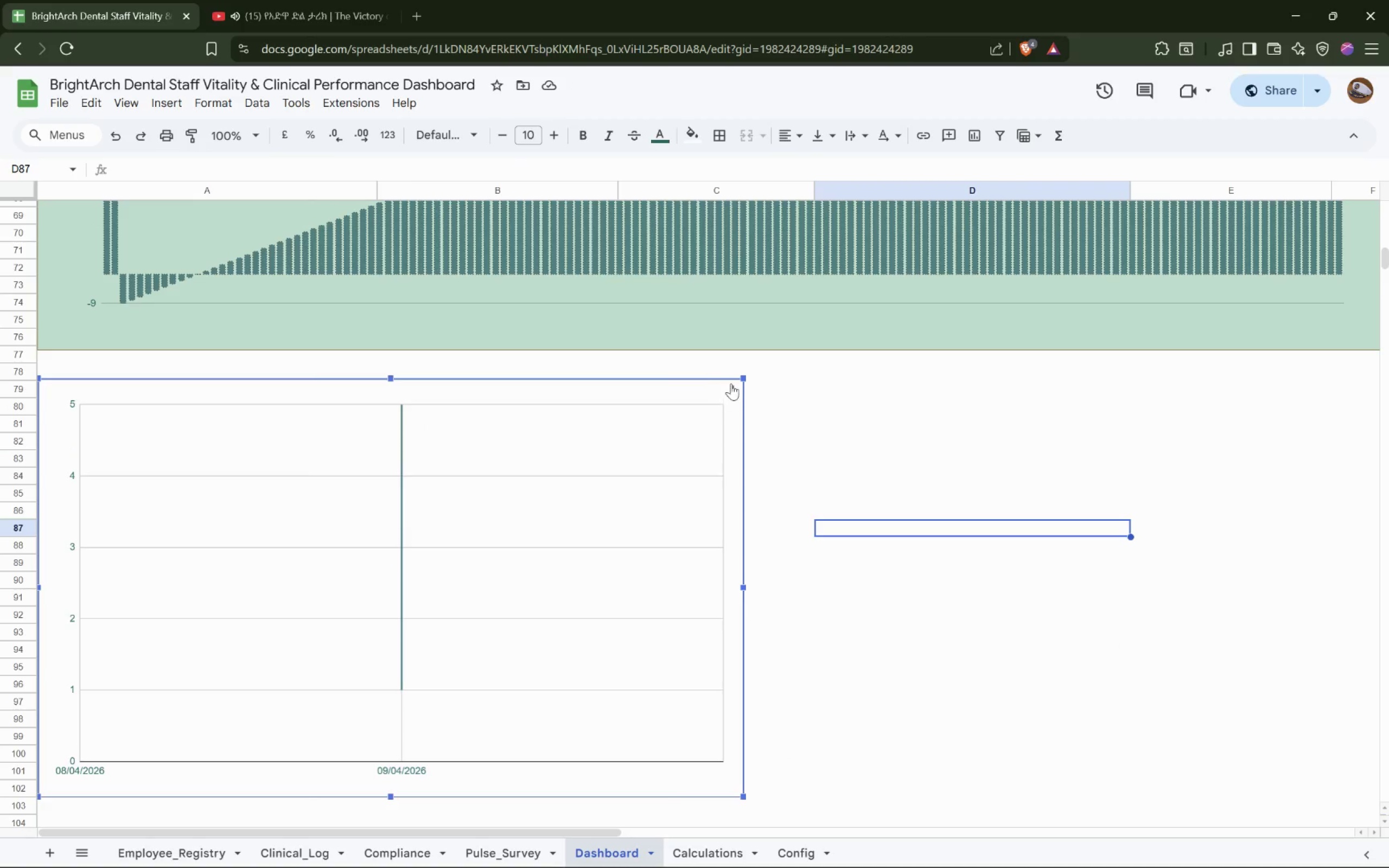 
left_click([732, 382])
 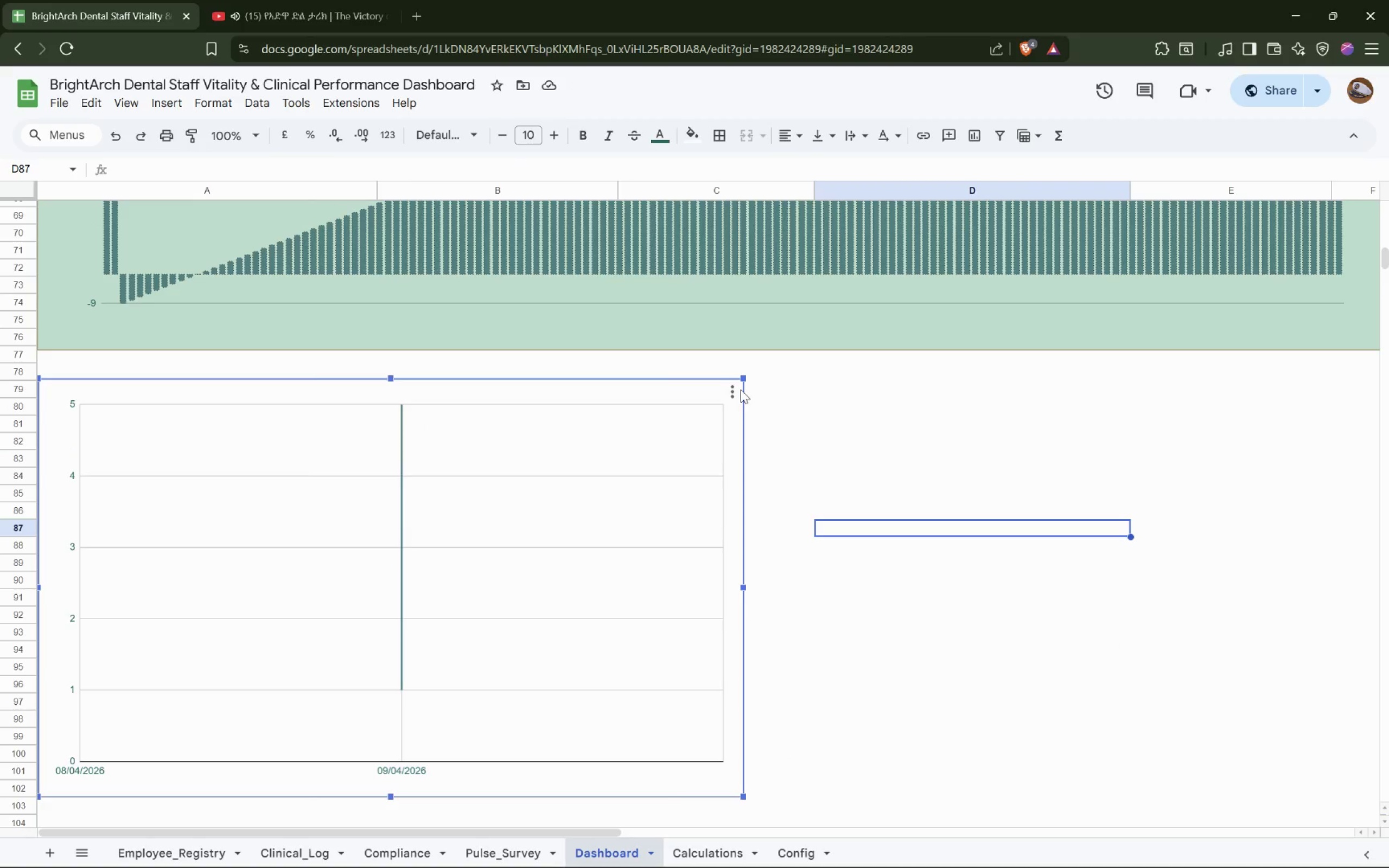 
left_click([730, 391])
 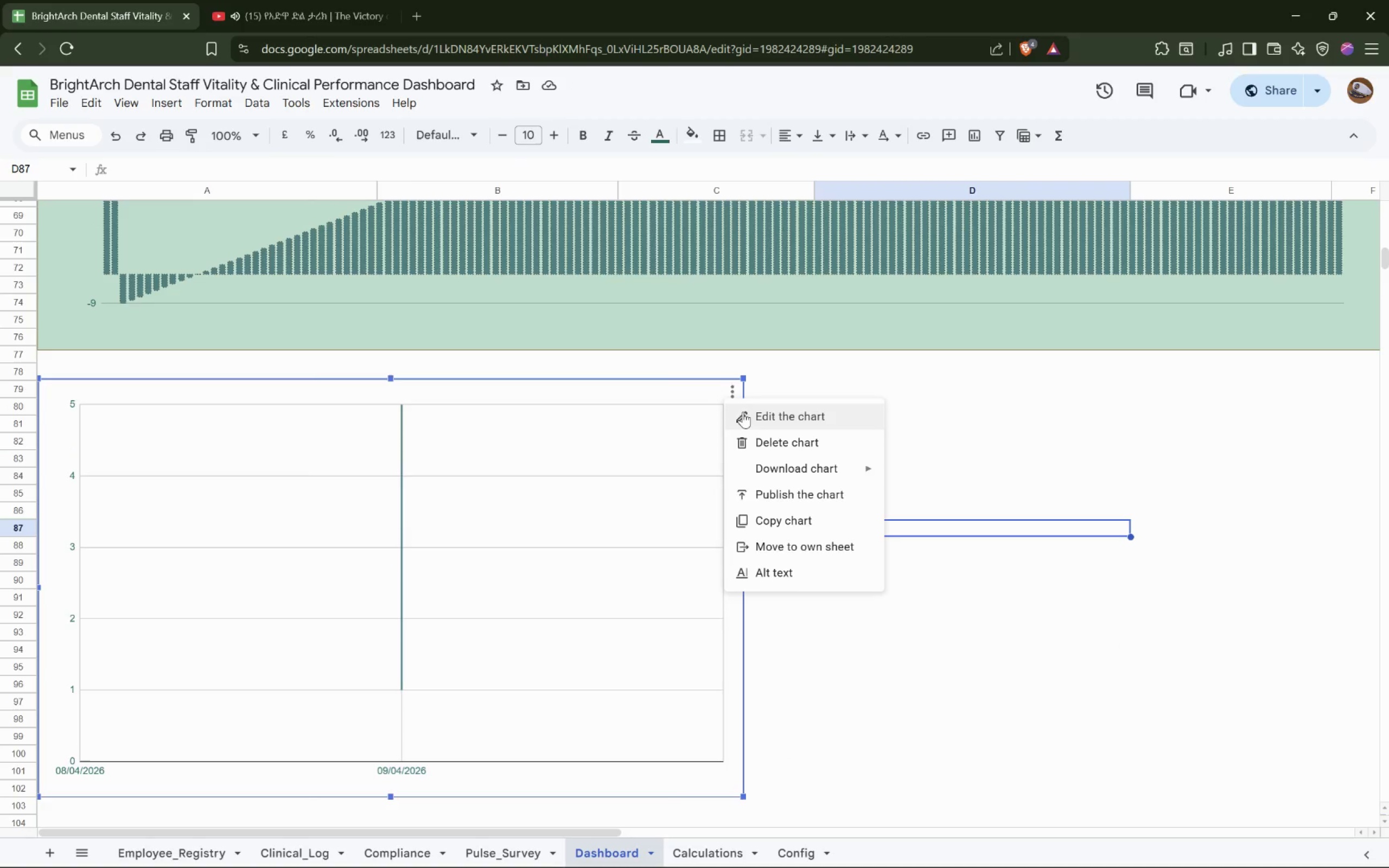 
left_click([748, 415])
 